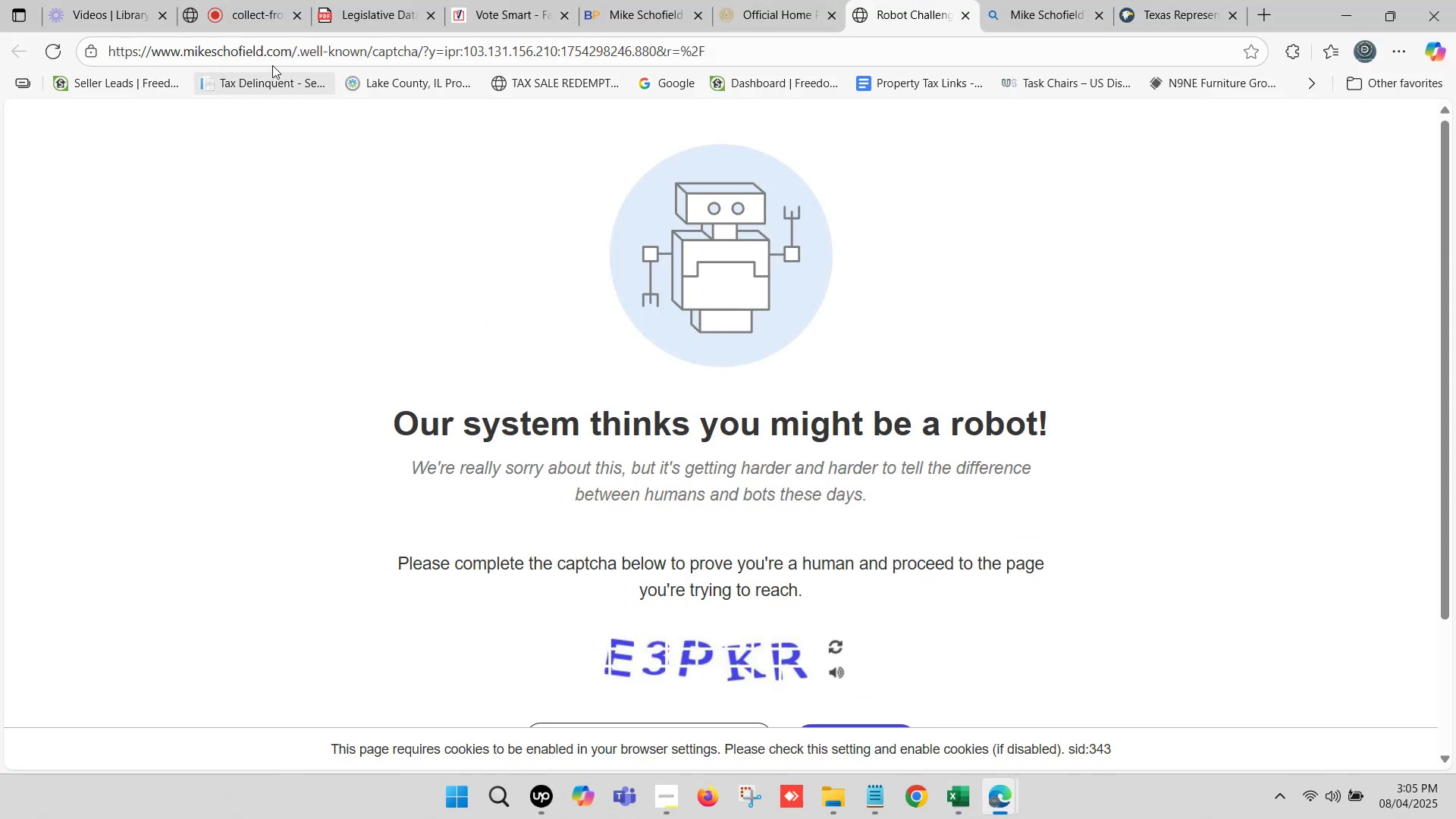 
left_click_drag(start_coordinate=[287, 48], to_coordinate=[853, 48])
 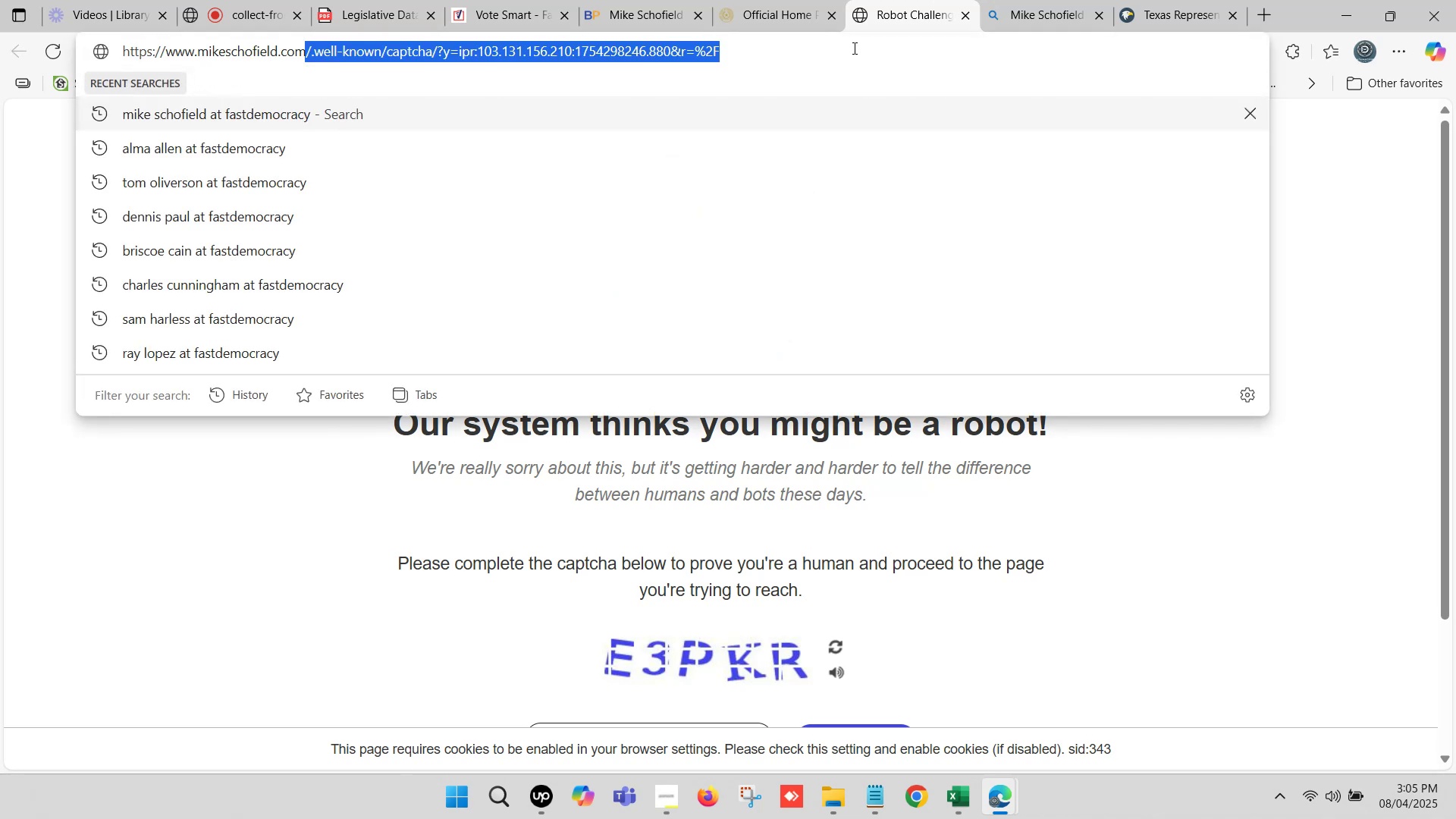 
key(Backspace)
 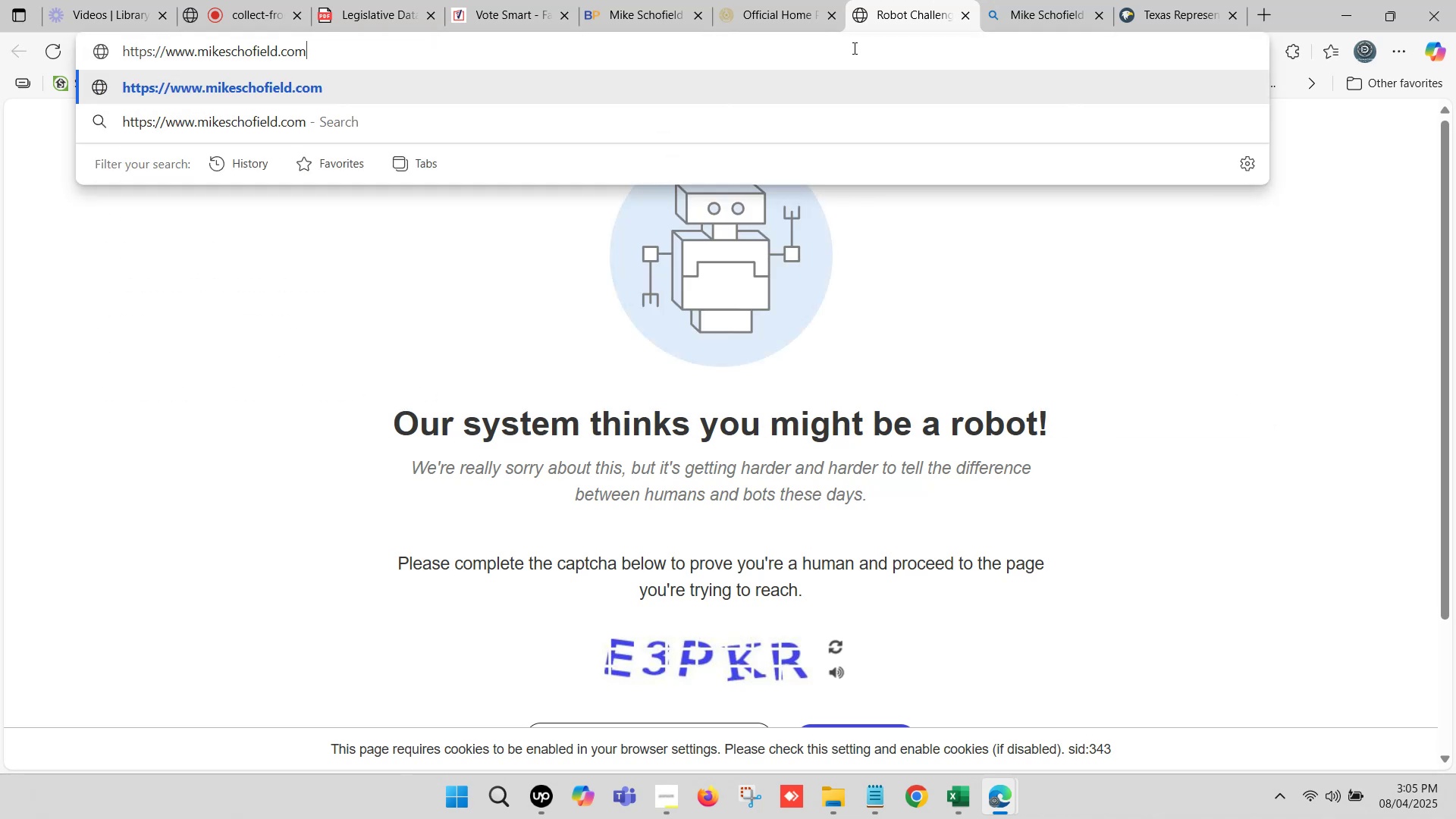 
key(Enter)
 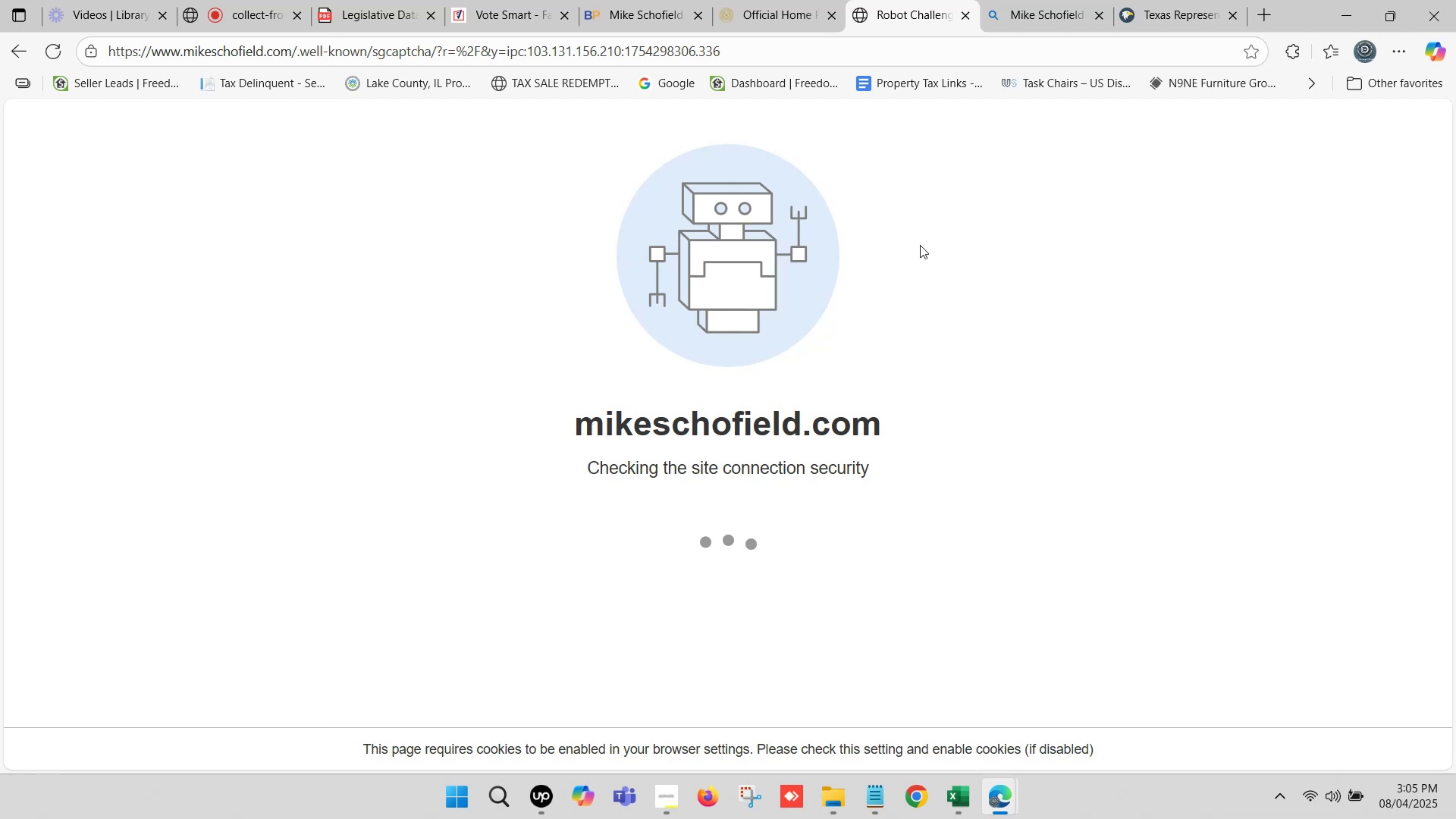 
wait(15.6)
 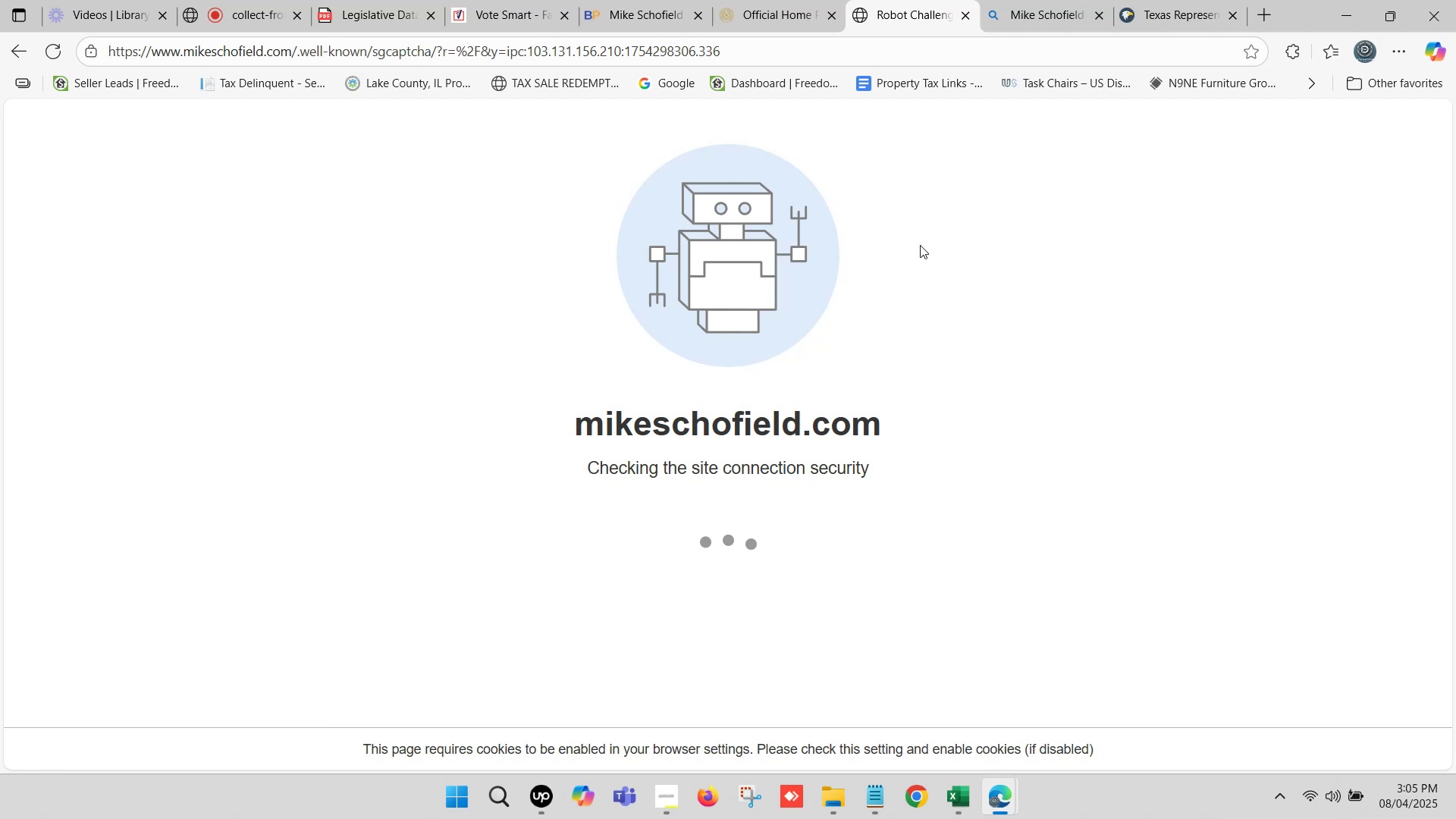 
scroll: coordinate [895, 419], scroll_direction: down, amount: 2.0
 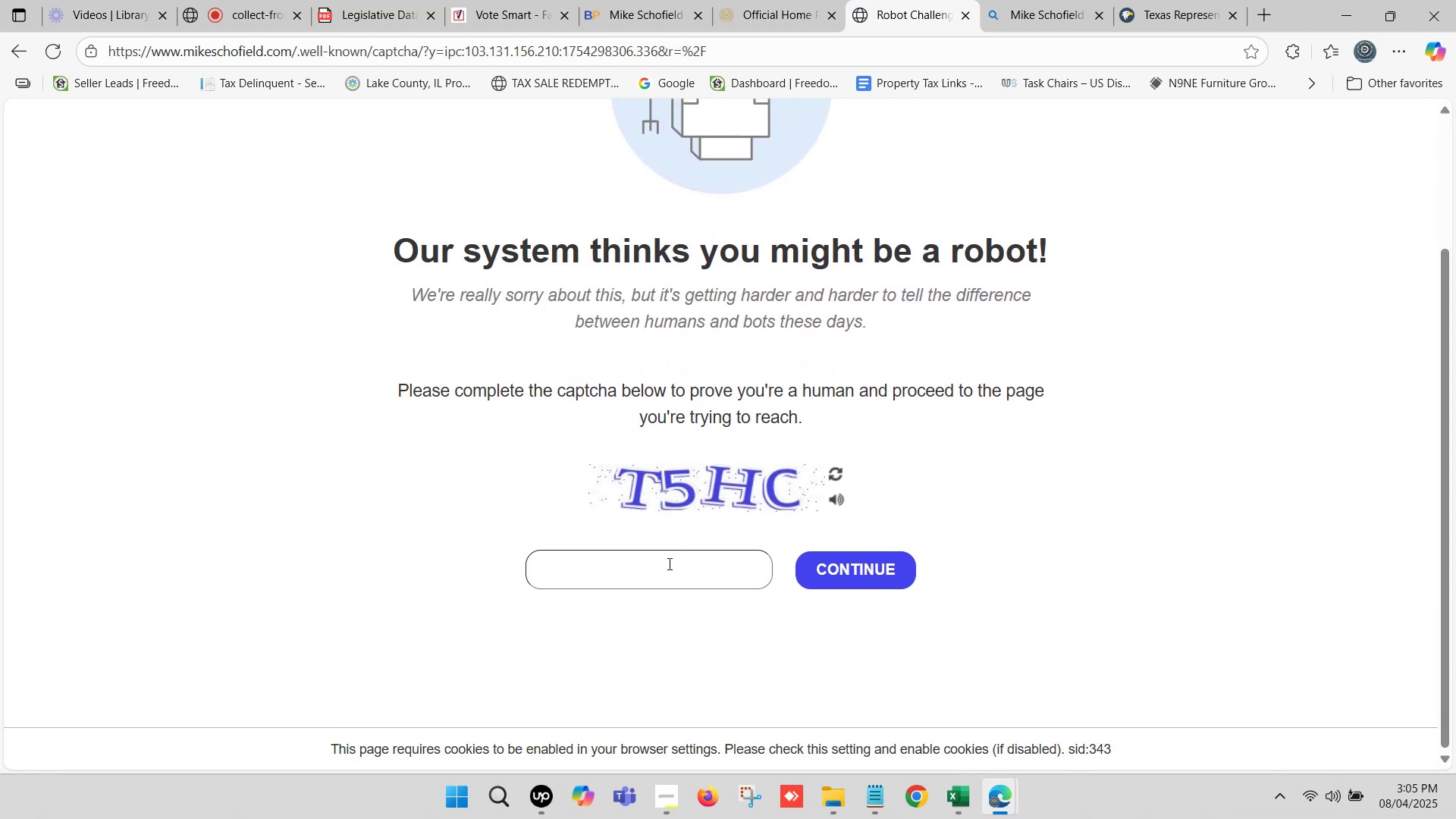 
left_click([595, 571])
 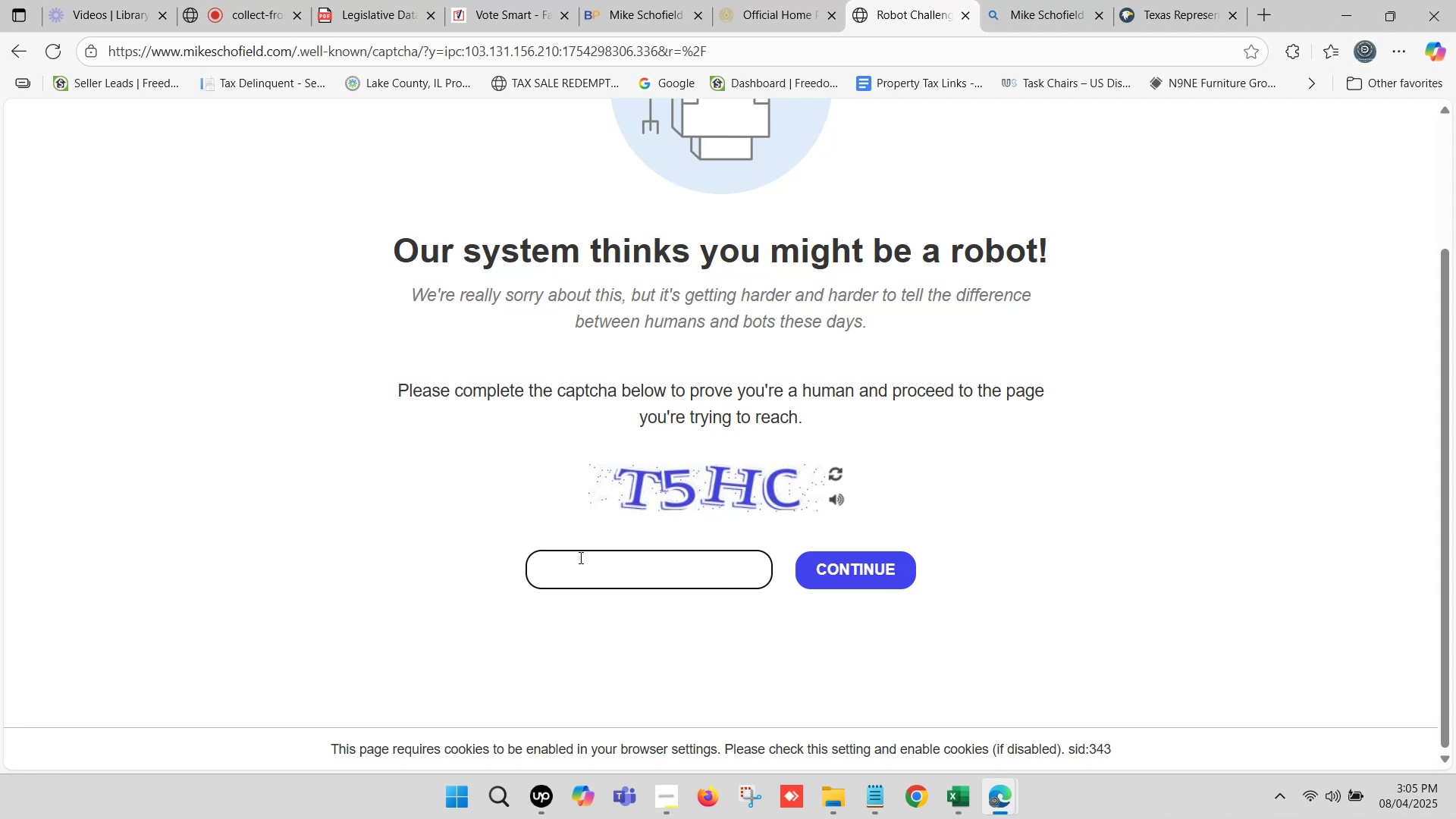 
type(tf)
key(Backspace)
type(5hc)
 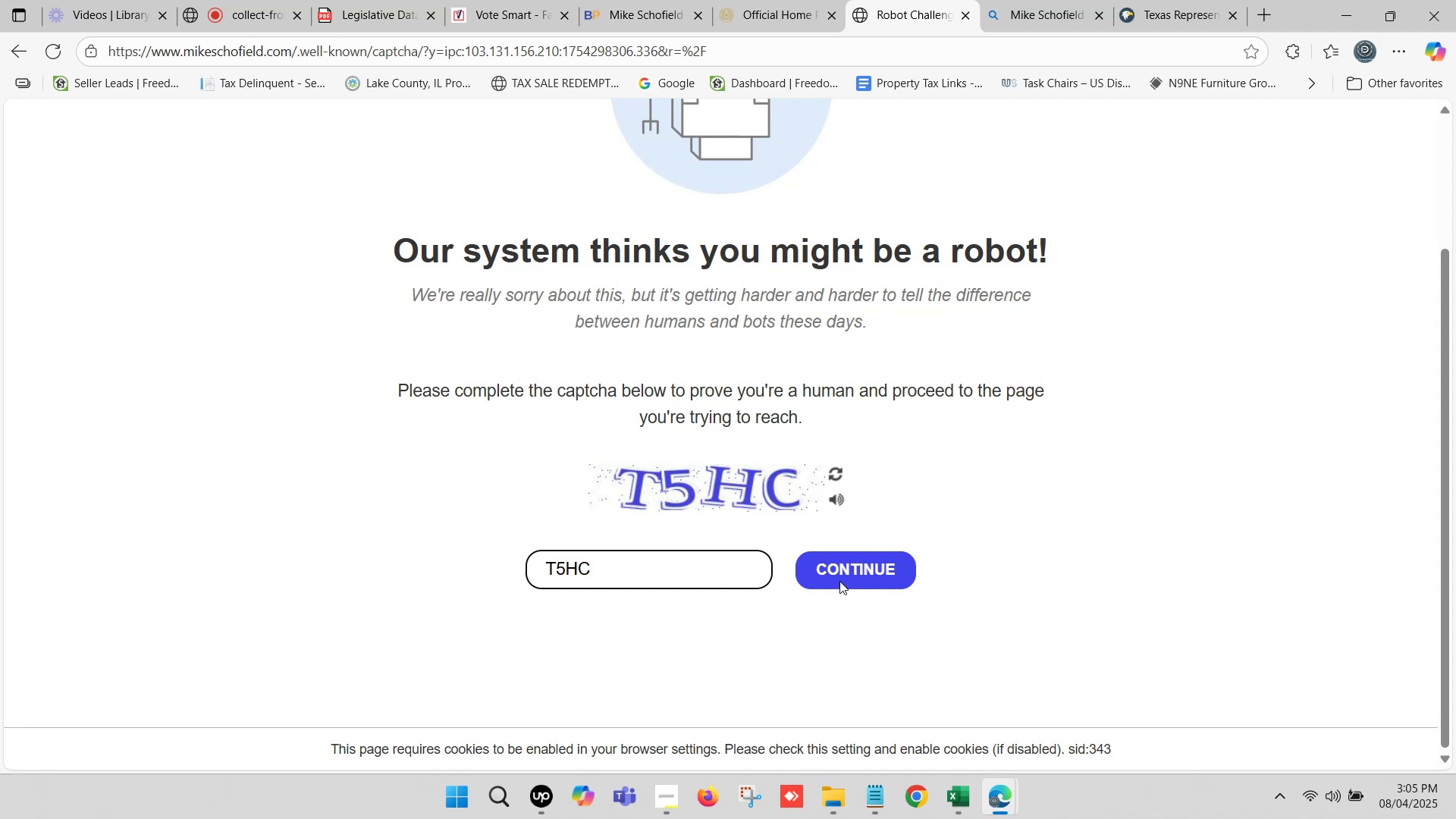 
left_click([858, 575])
 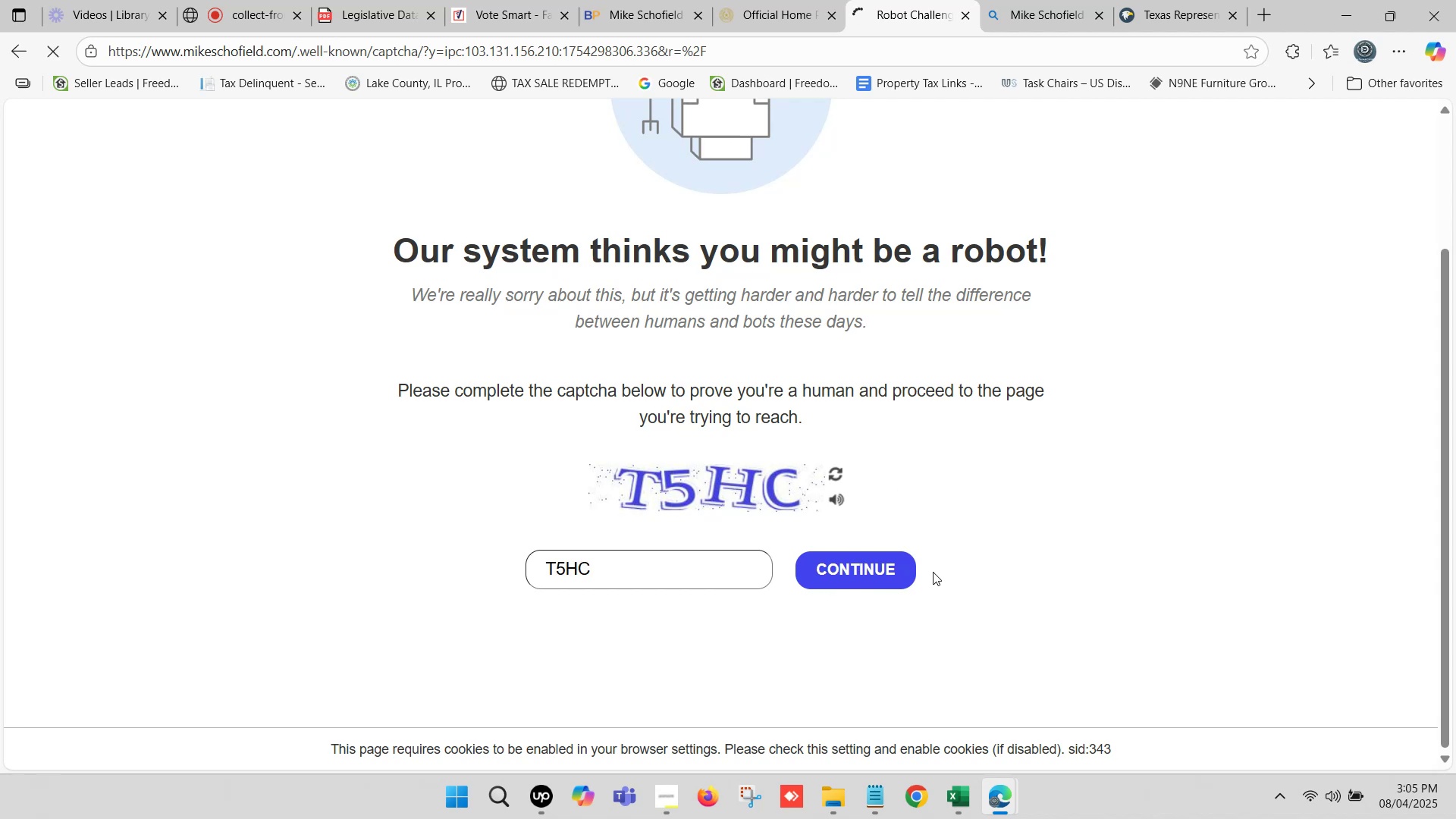 
left_click([865, 574])
 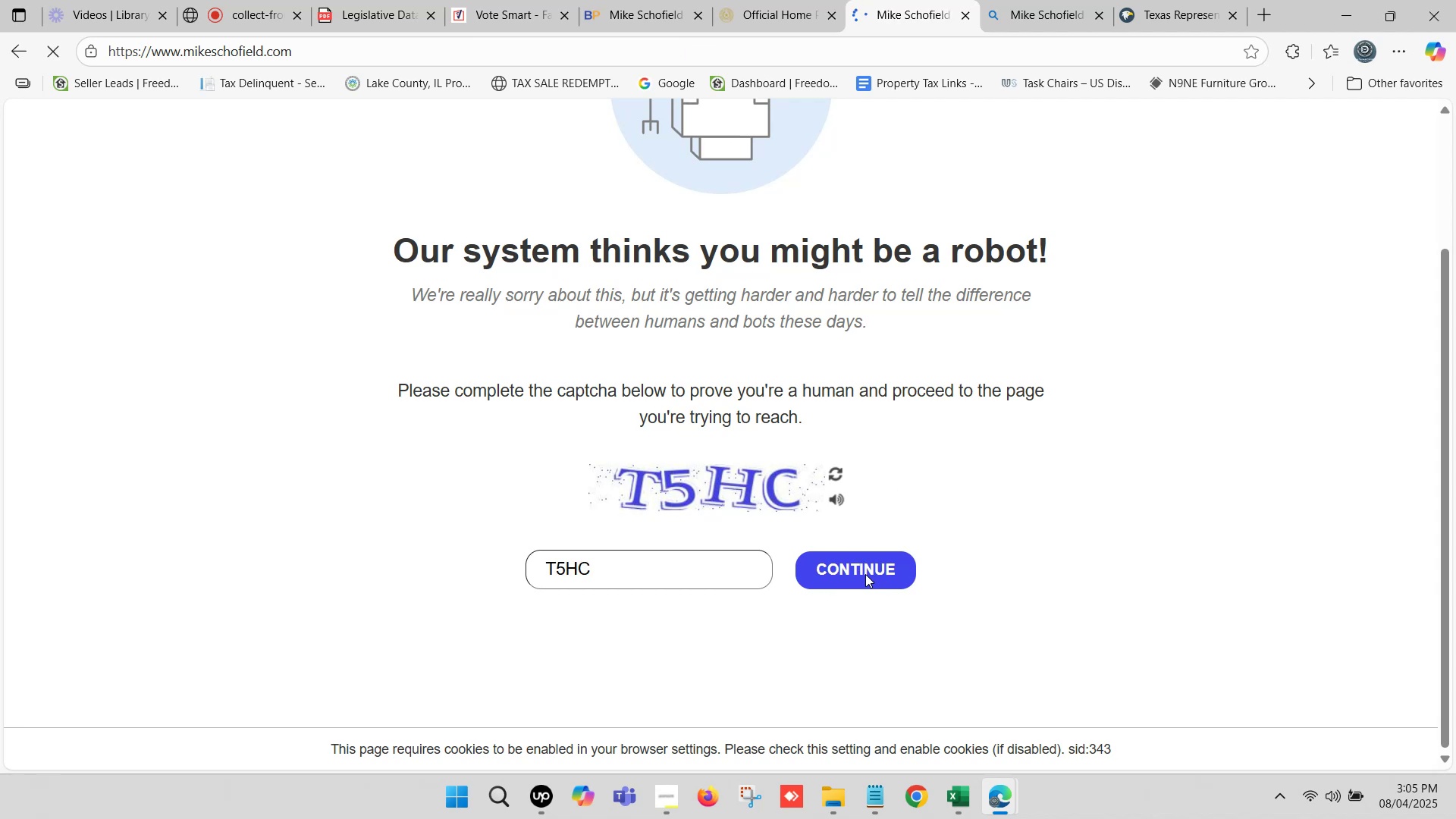 
left_click([861, 570])
 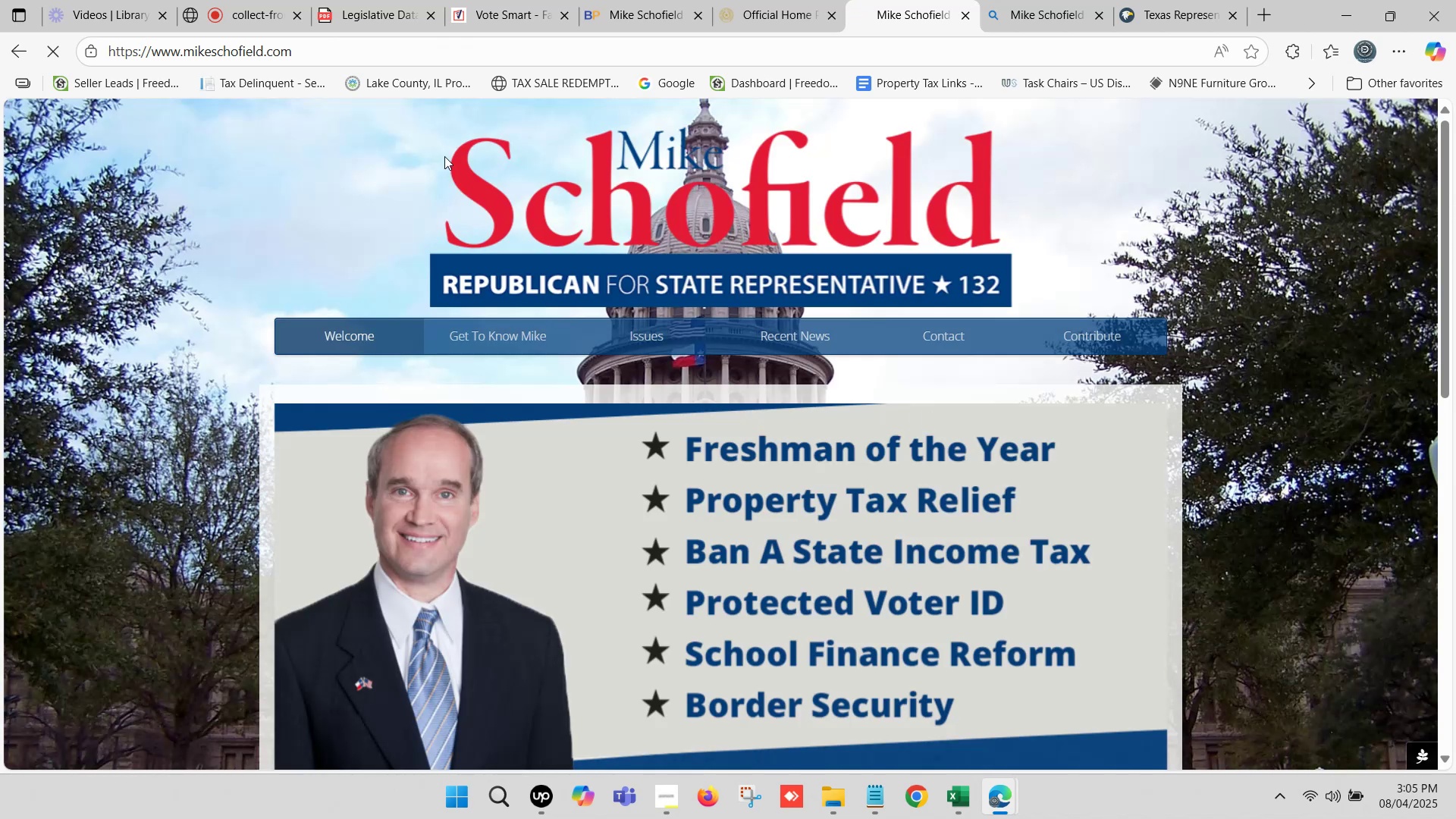 
left_click([318, 50])
 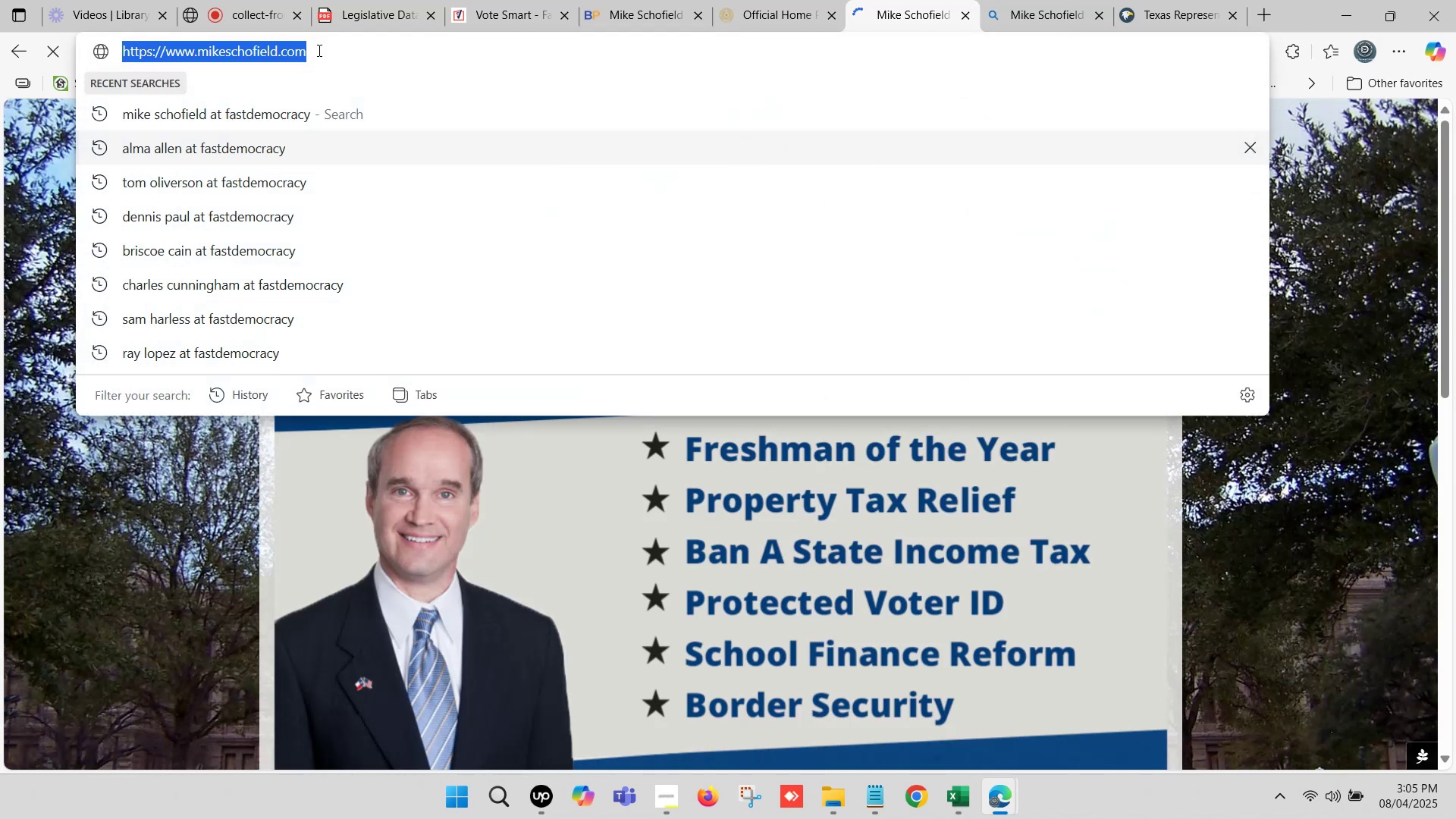 
key(Control+C)
 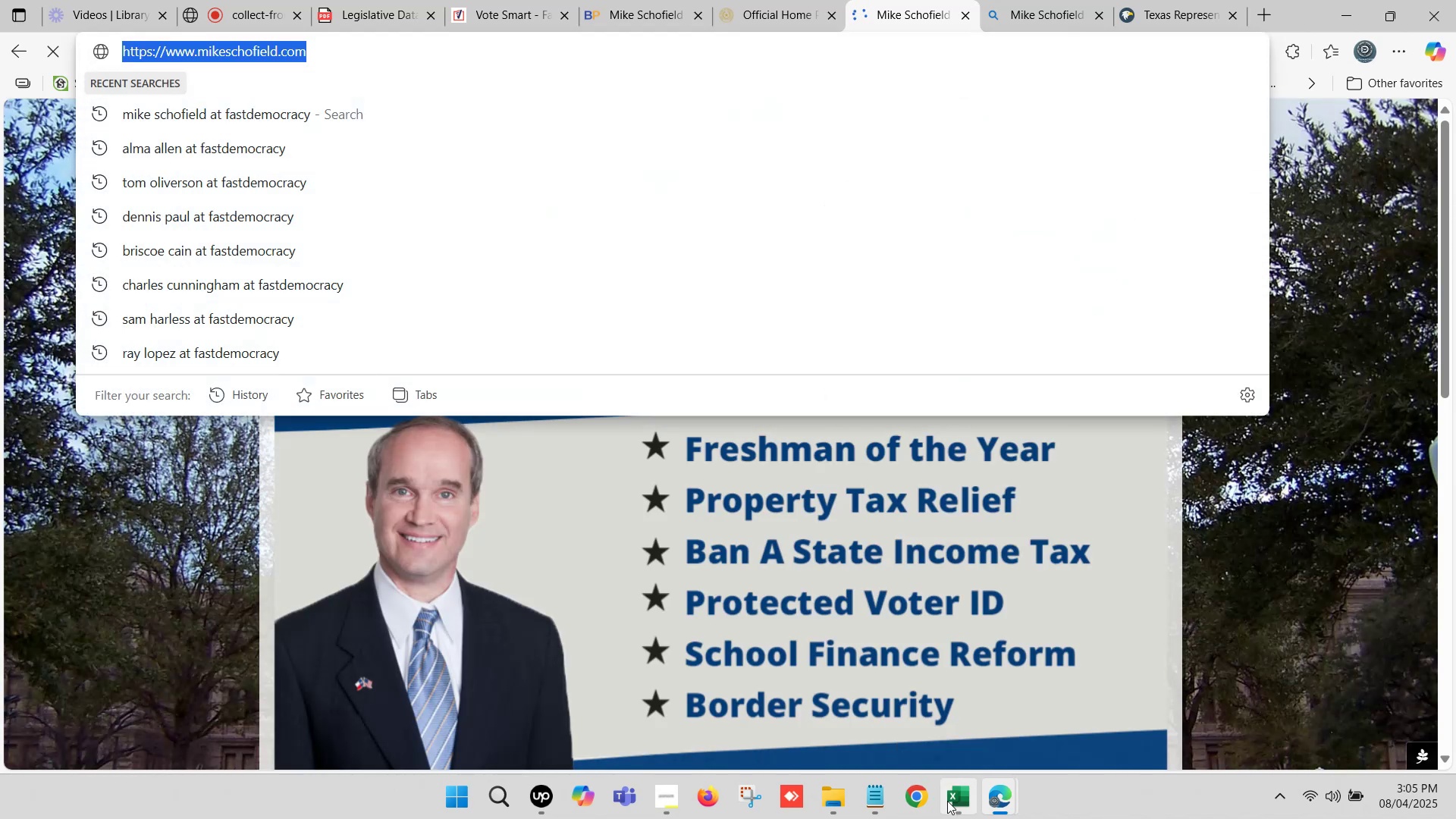 
left_click([950, 802])
 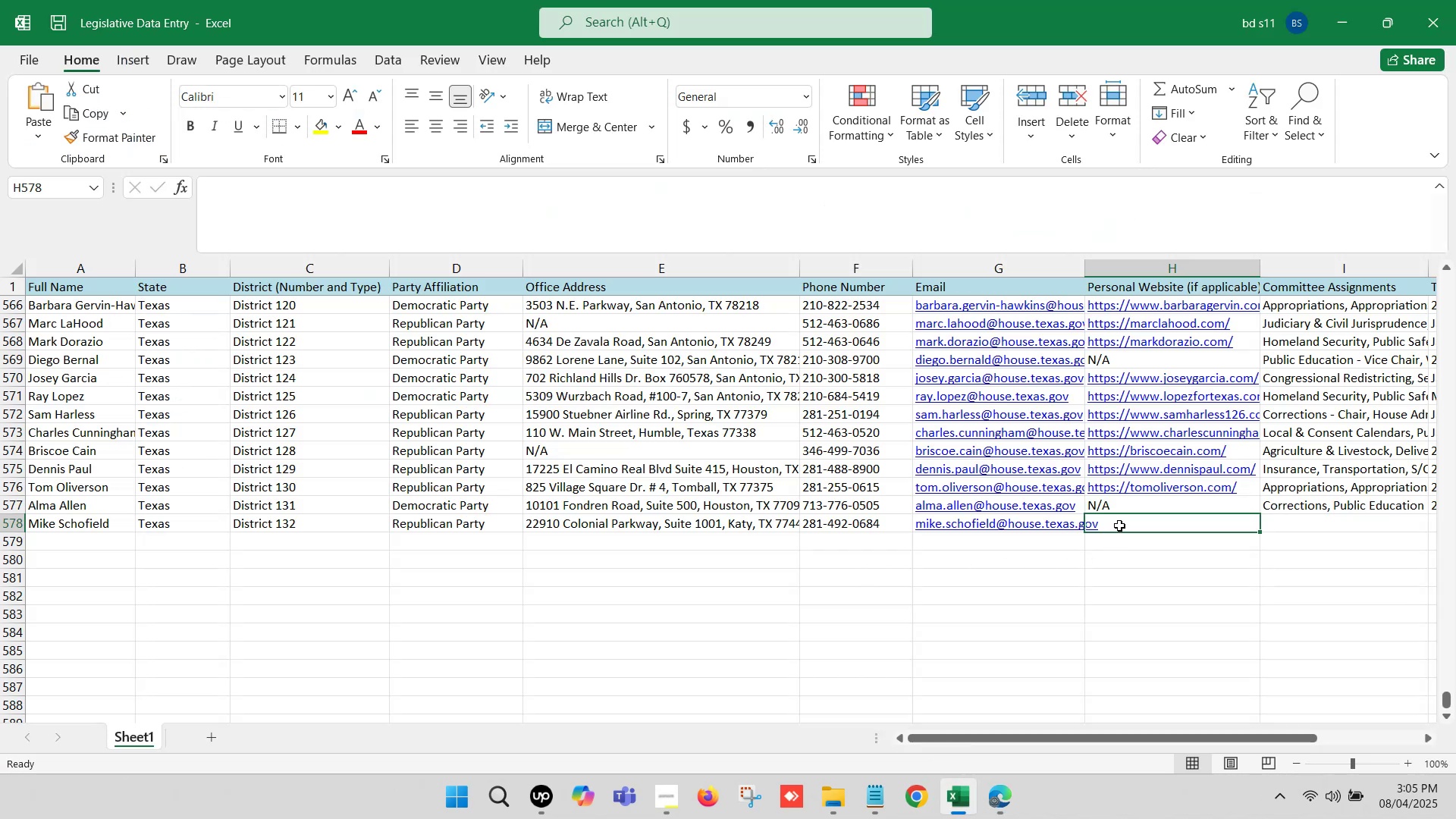 
double_click([1119, 523])
 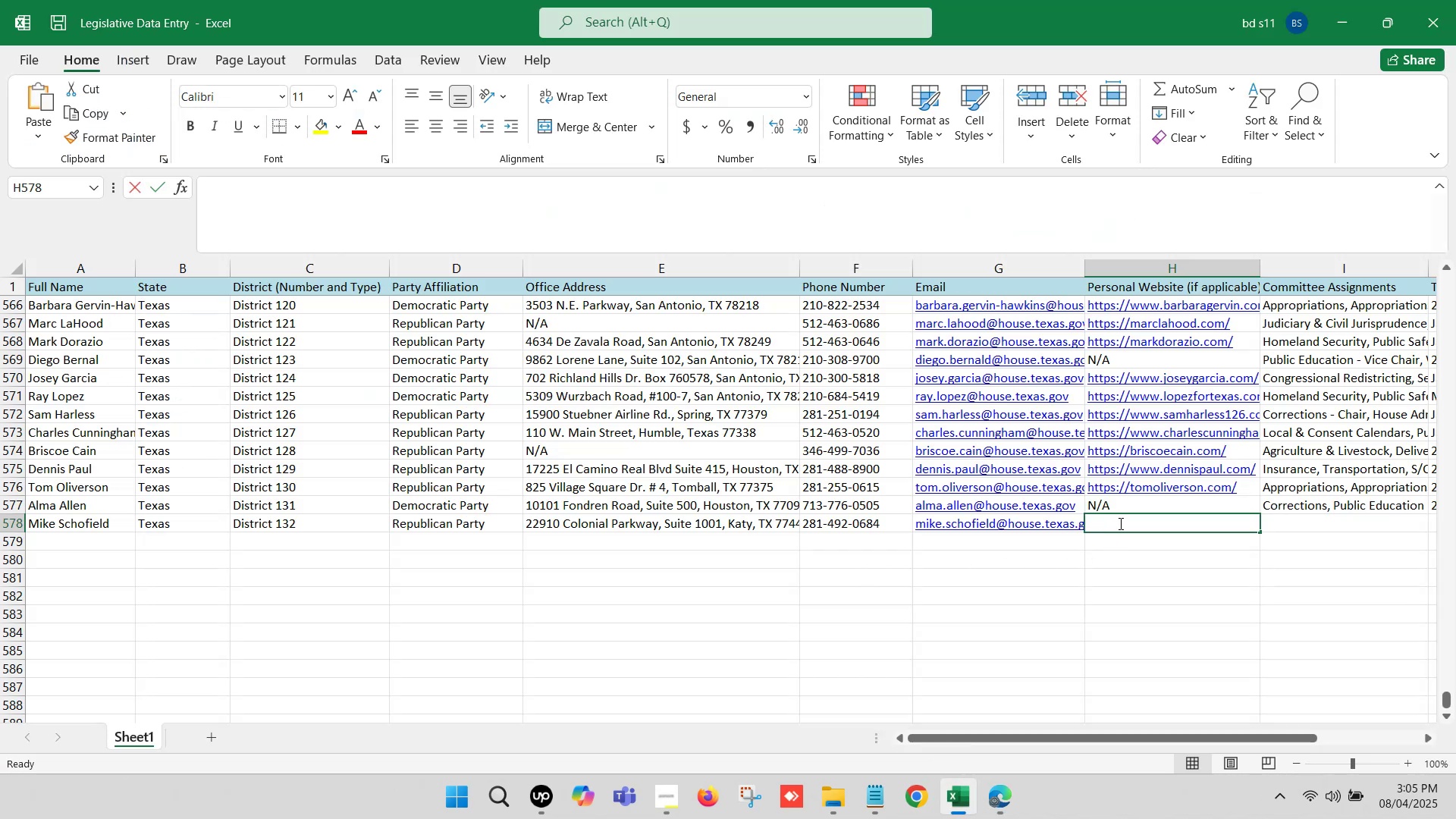 
key(Control+ControlLeft)
 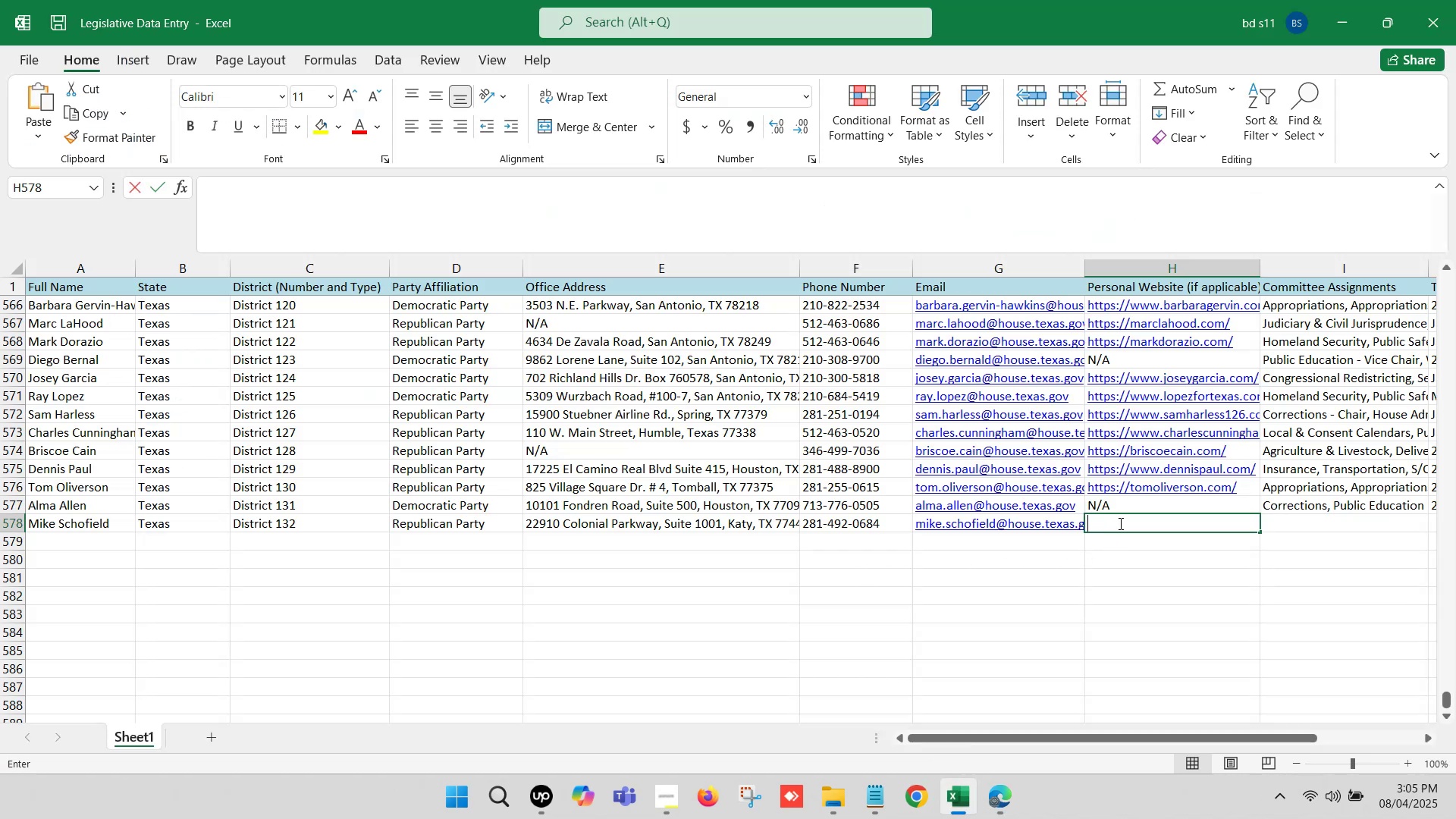 
key(Control+V)
 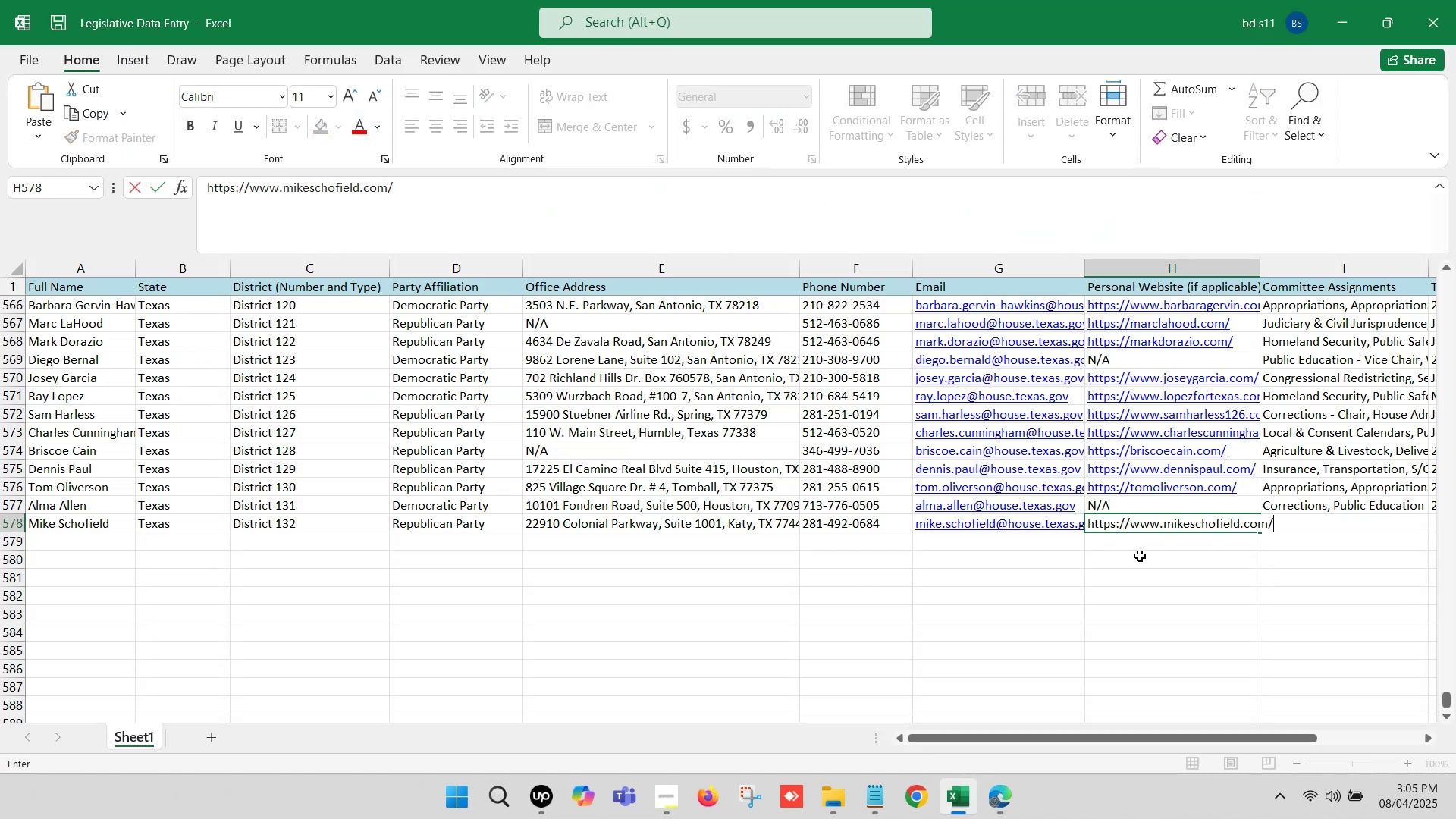 
left_click([1140, 556])
 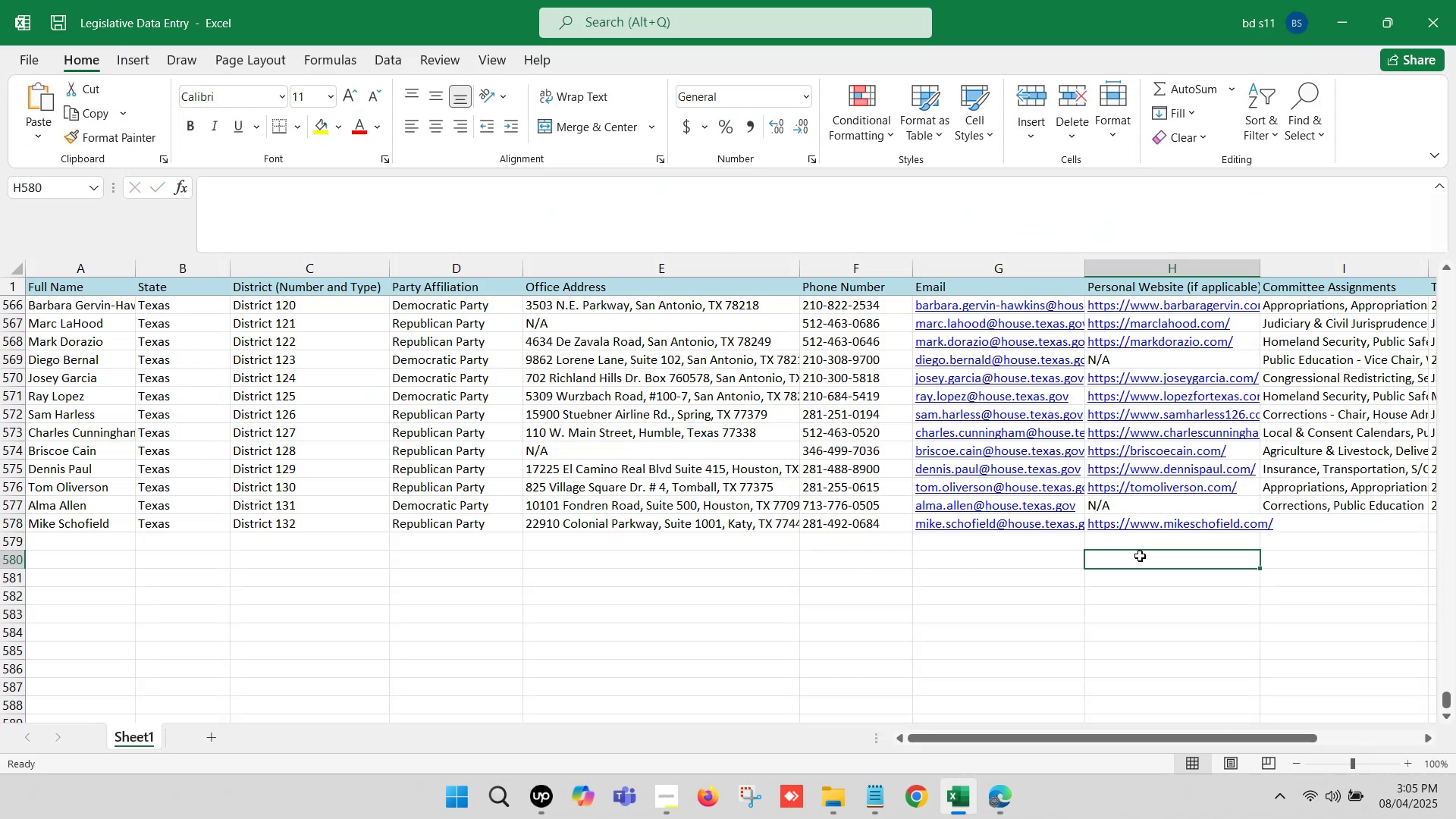 
key(ArrowRight)
 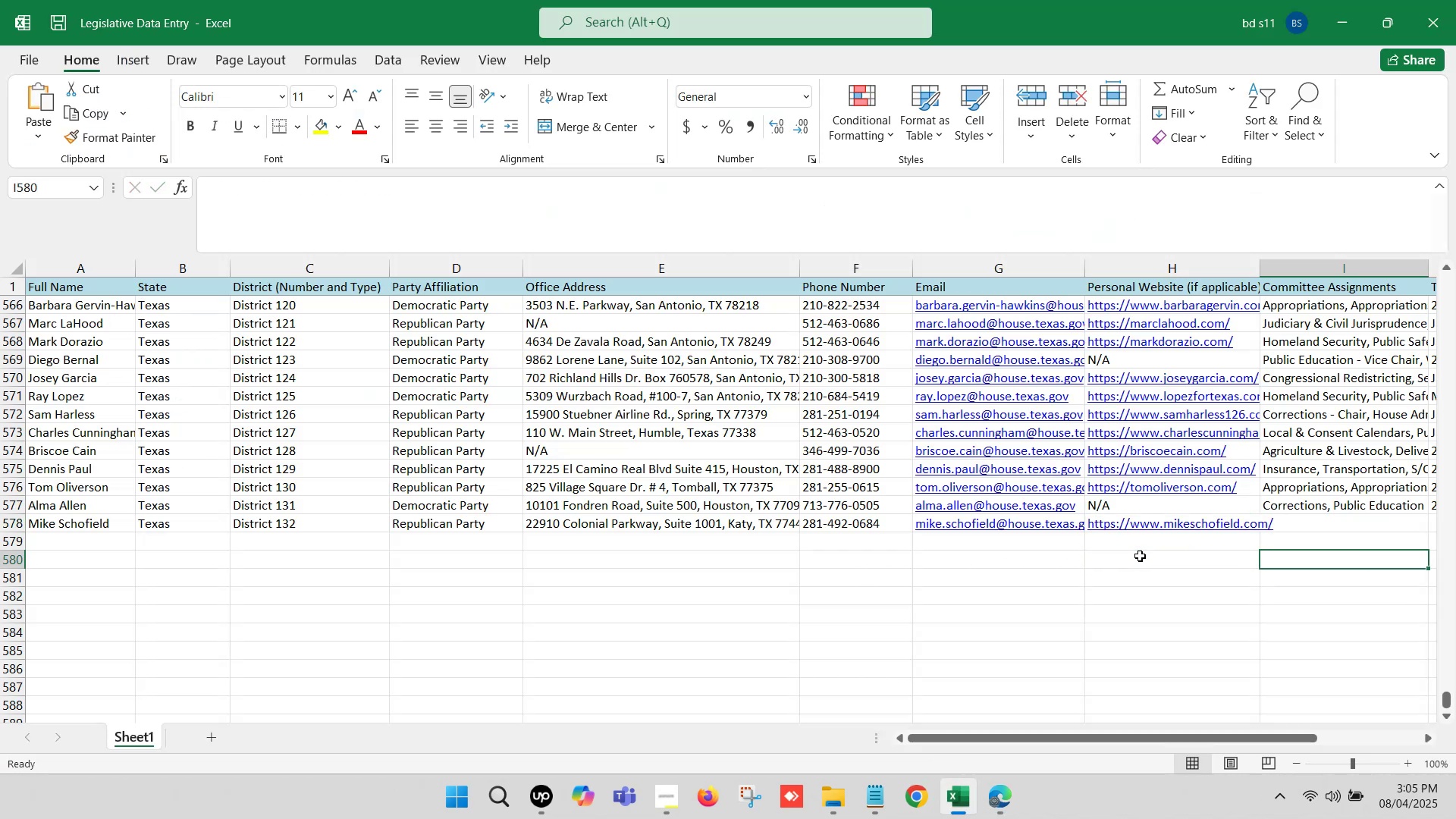 
key(ArrowRight)
 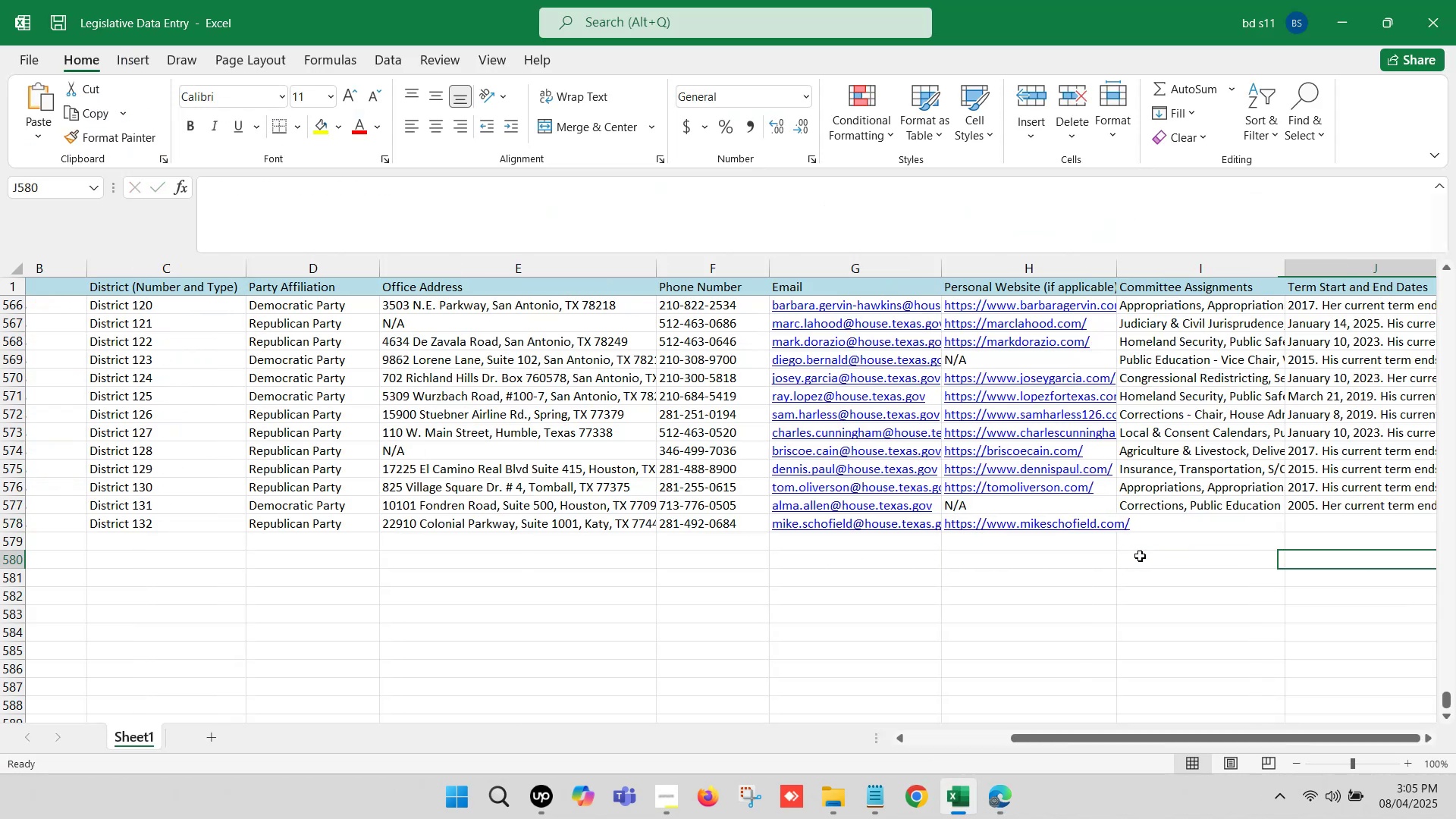 
key(ArrowRight)
 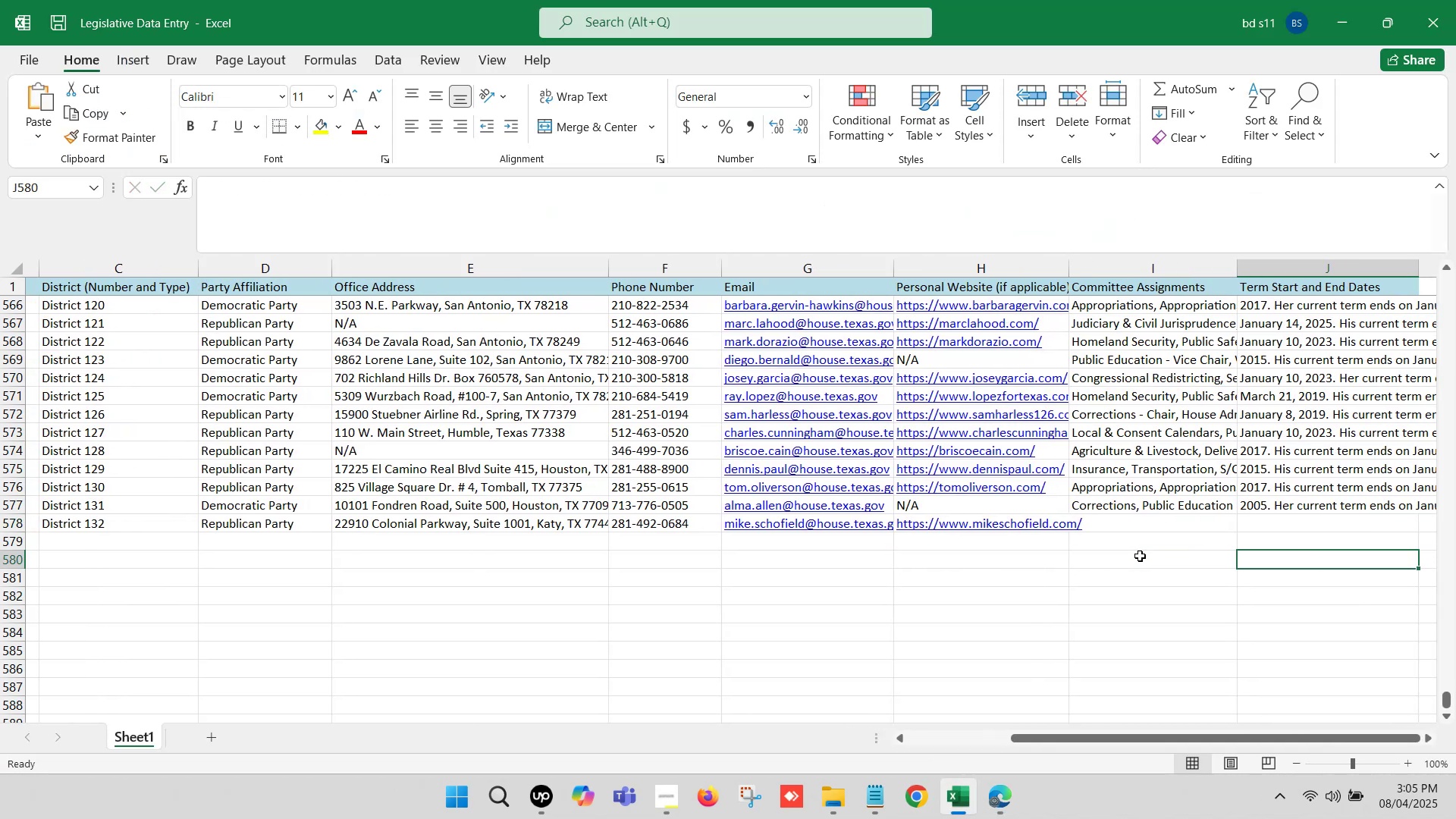 
key(ArrowRight)
 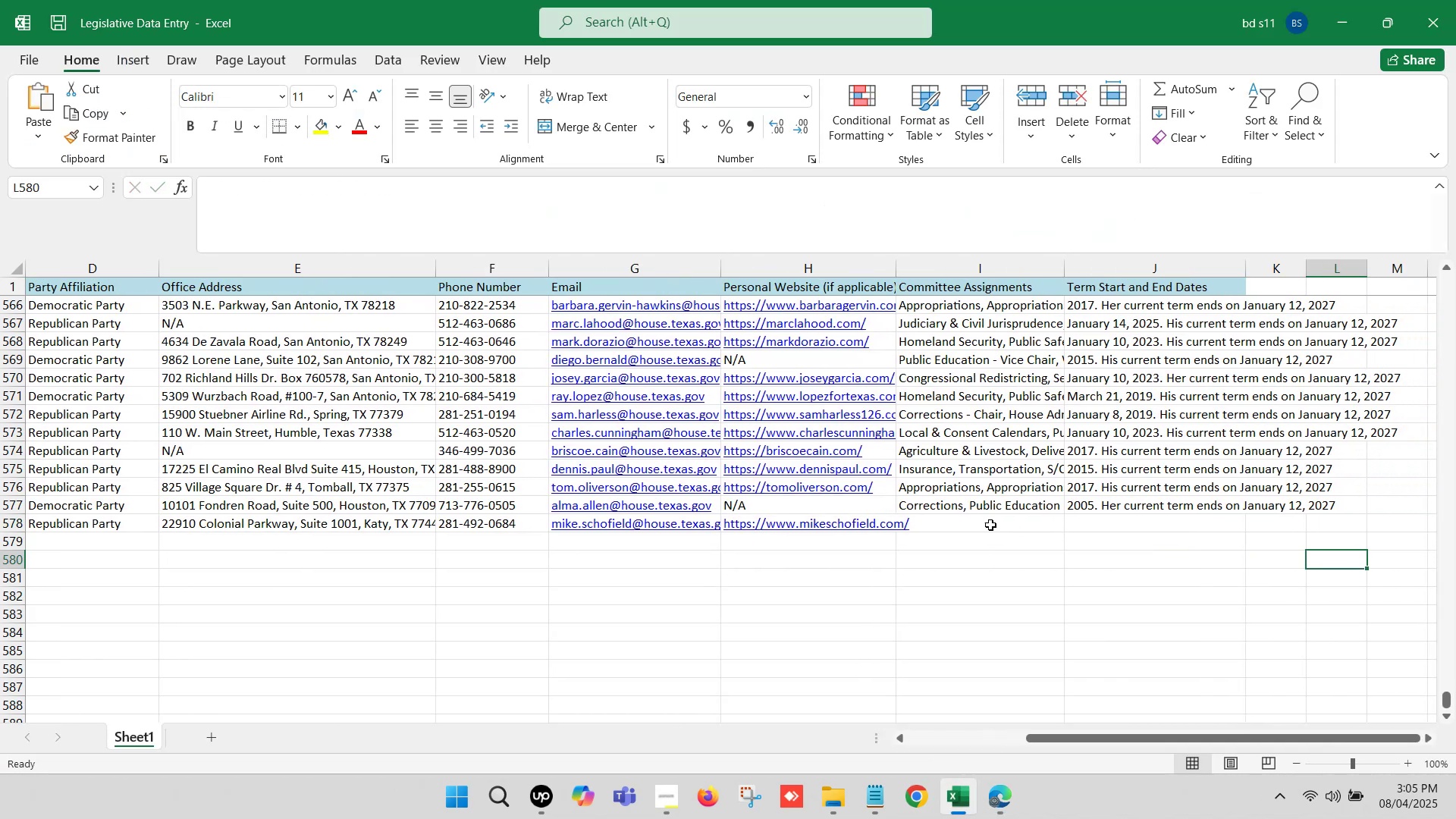 
left_click([980, 519])
 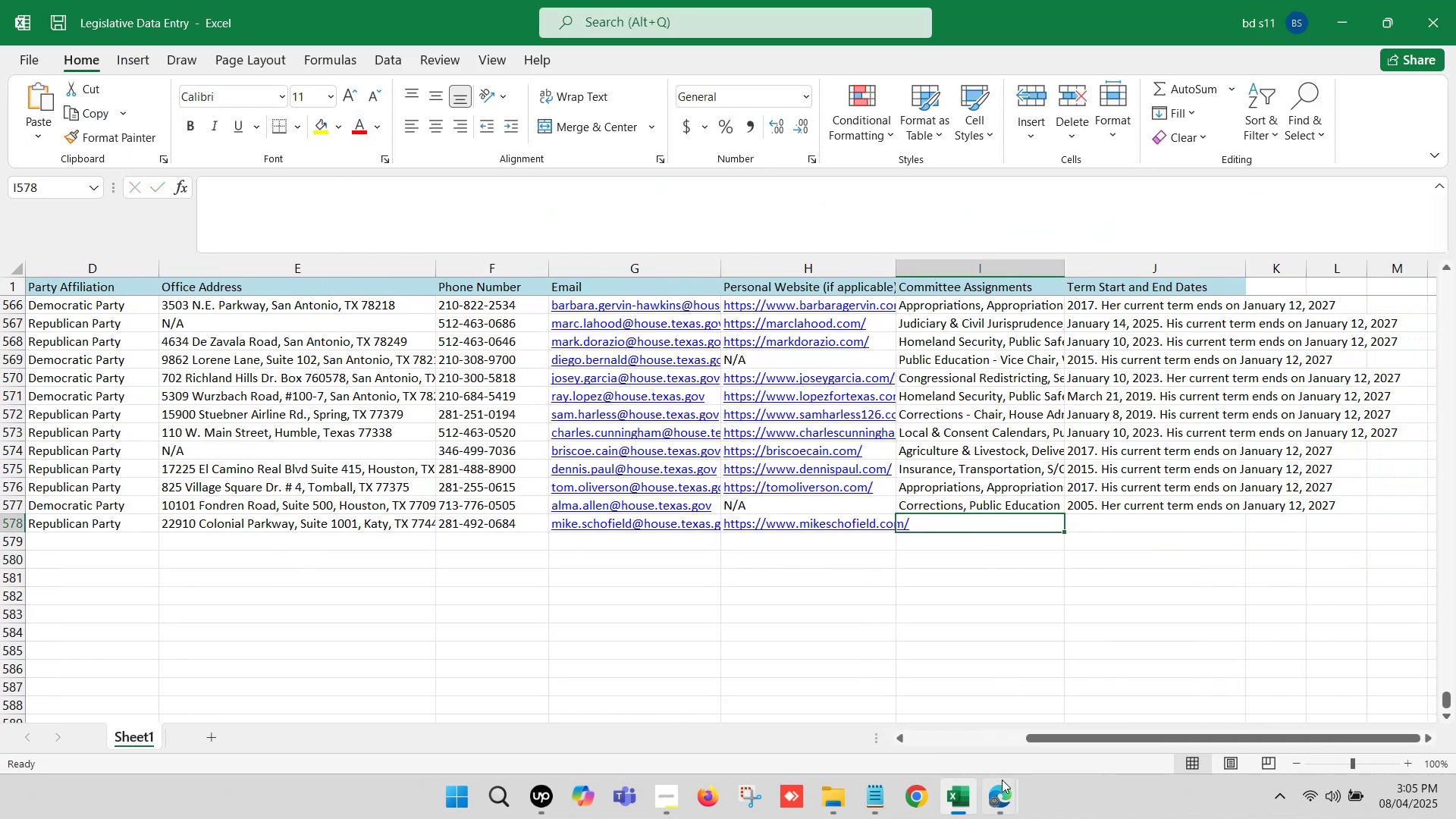 
left_click([997, 789])
 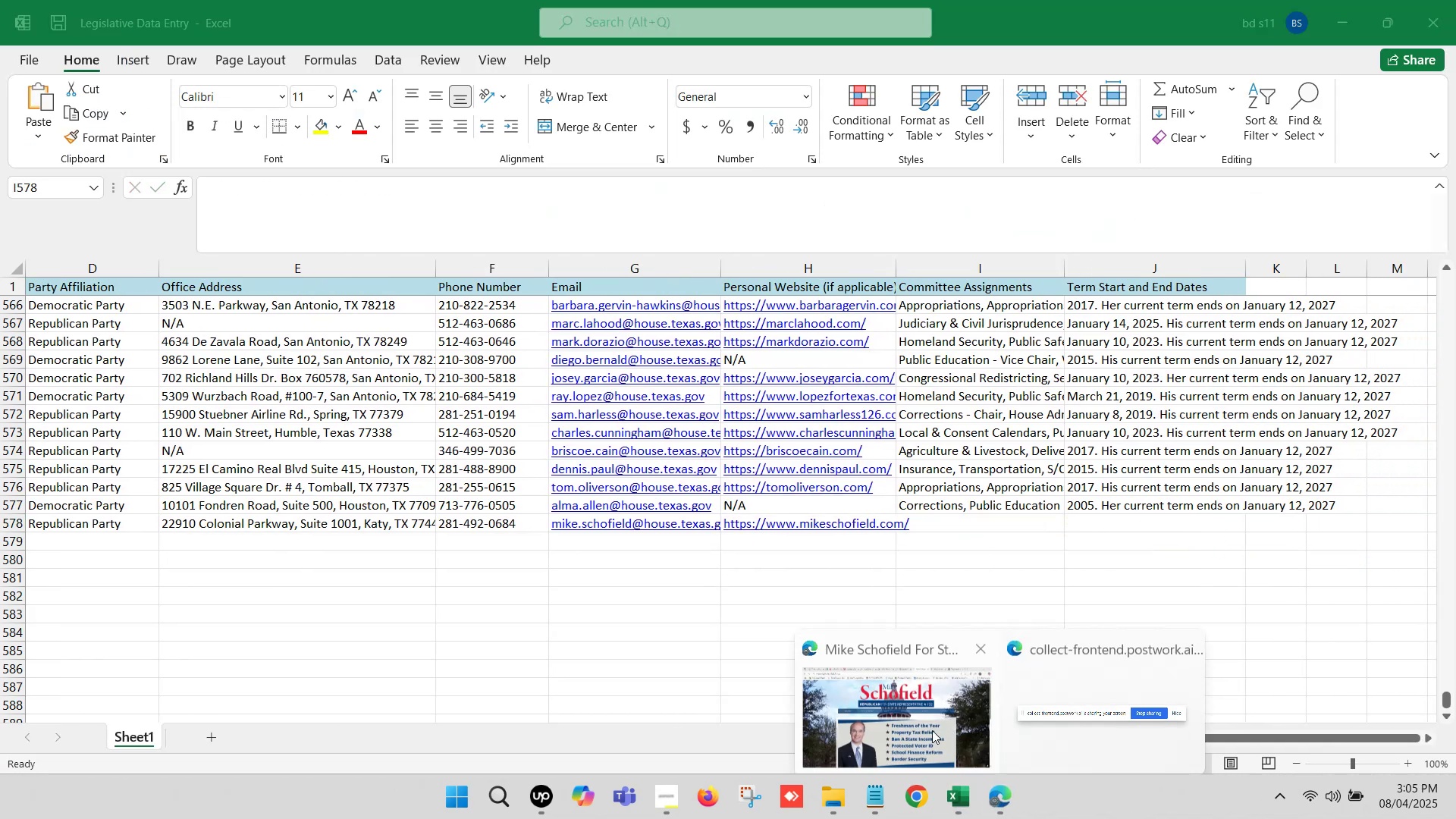 
left_click([921, 717])
 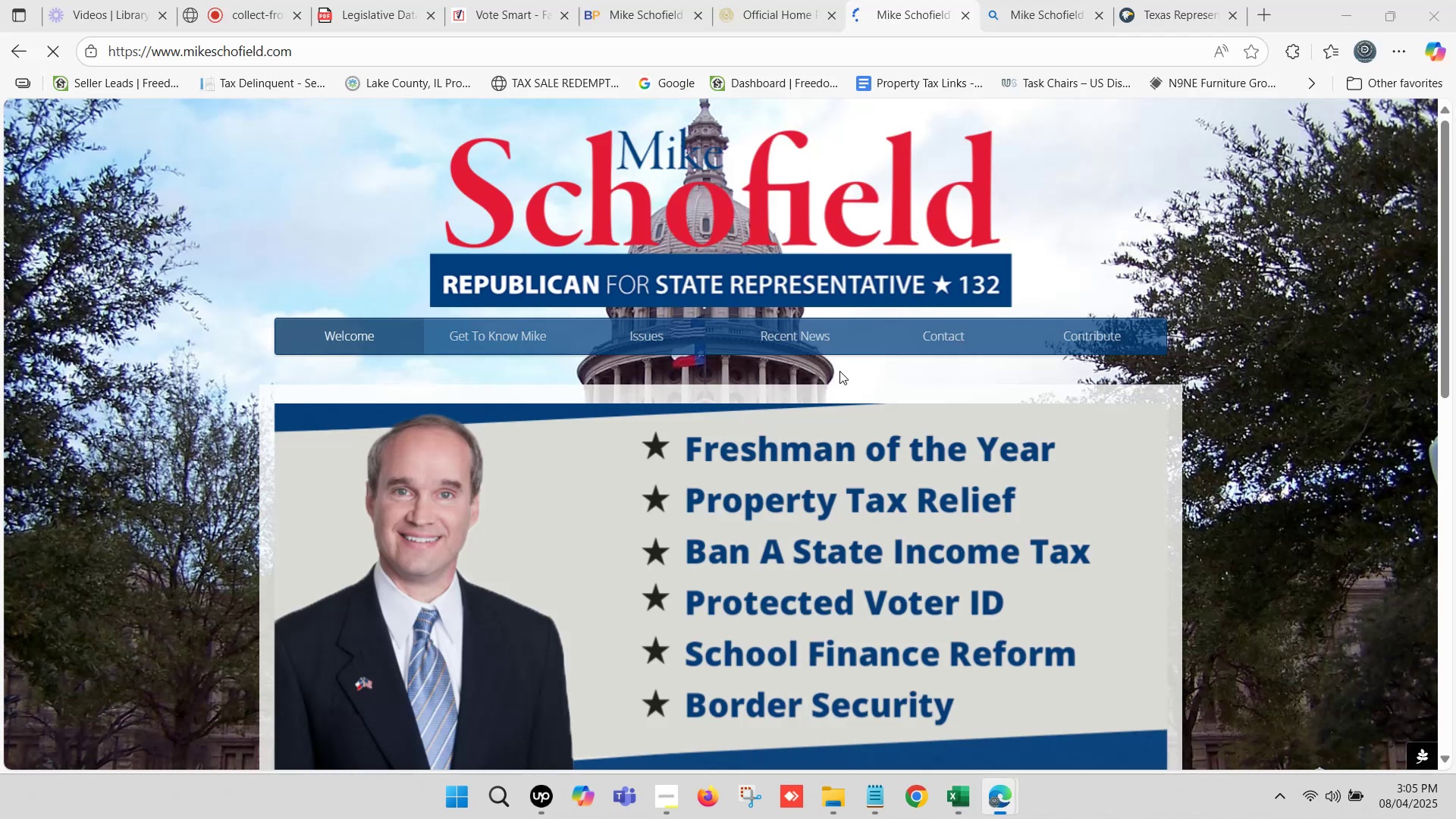 
left_click([734, 0])
 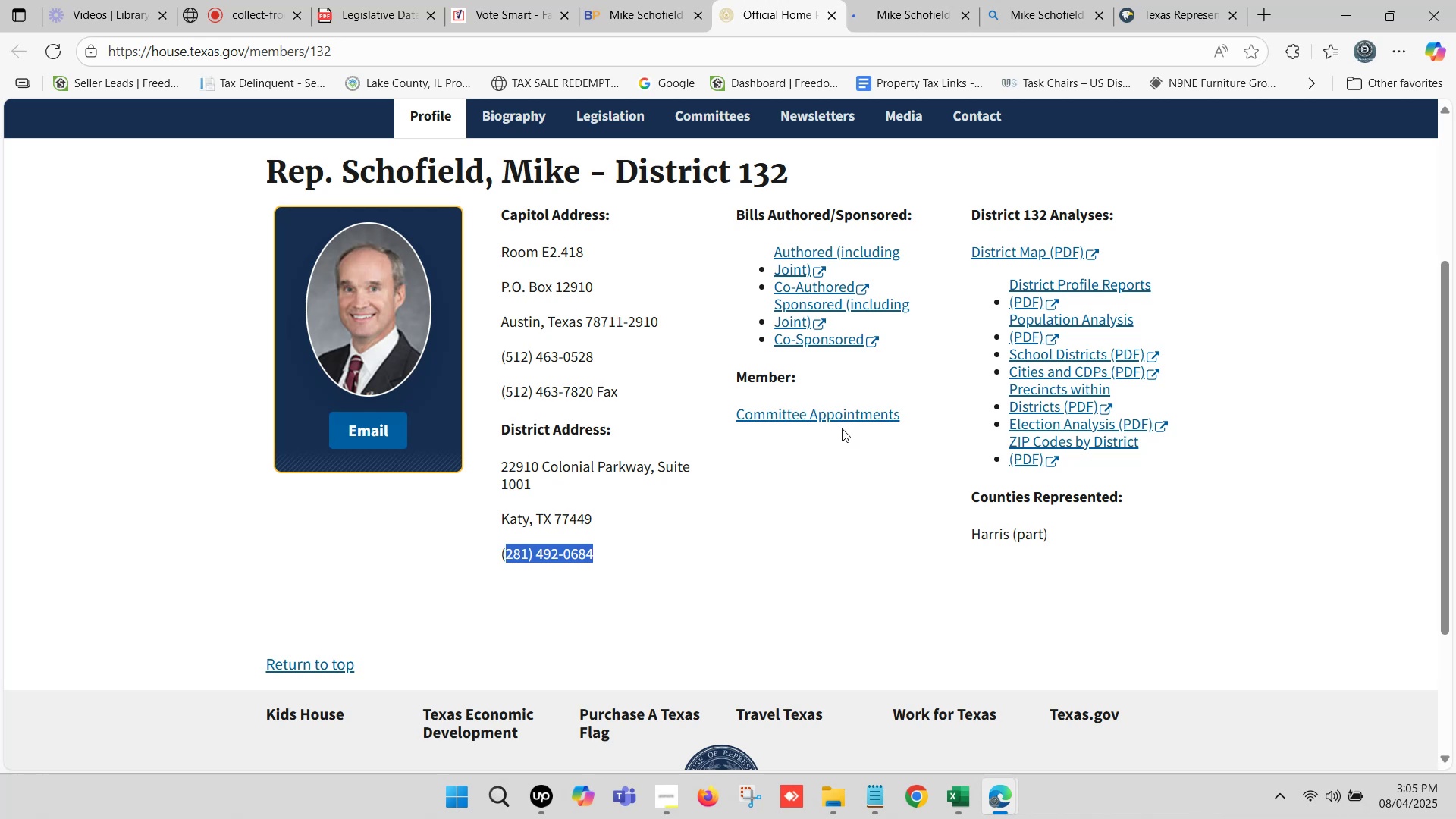 
left_click([836, 419])
 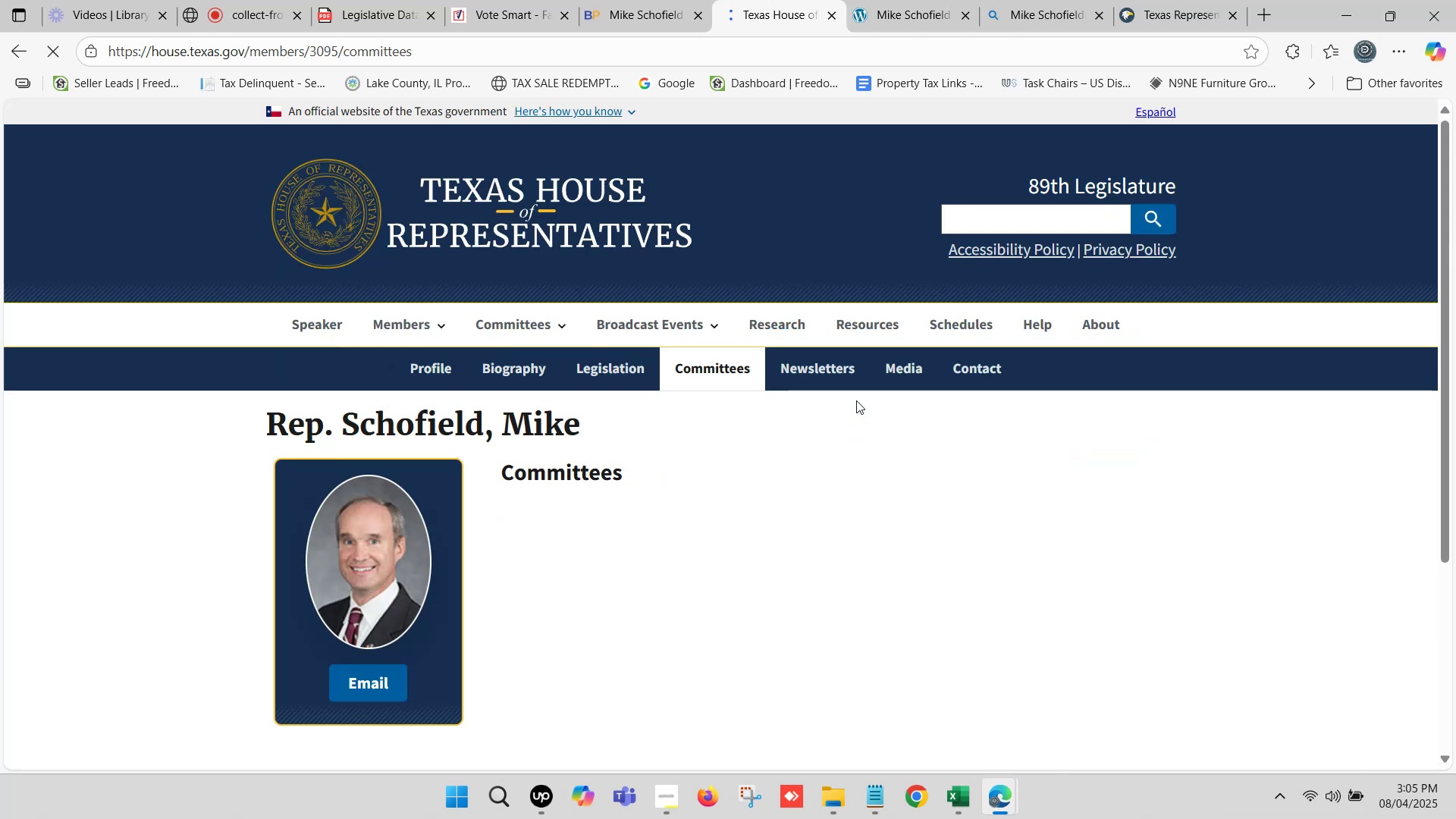 
wait(5.18)
 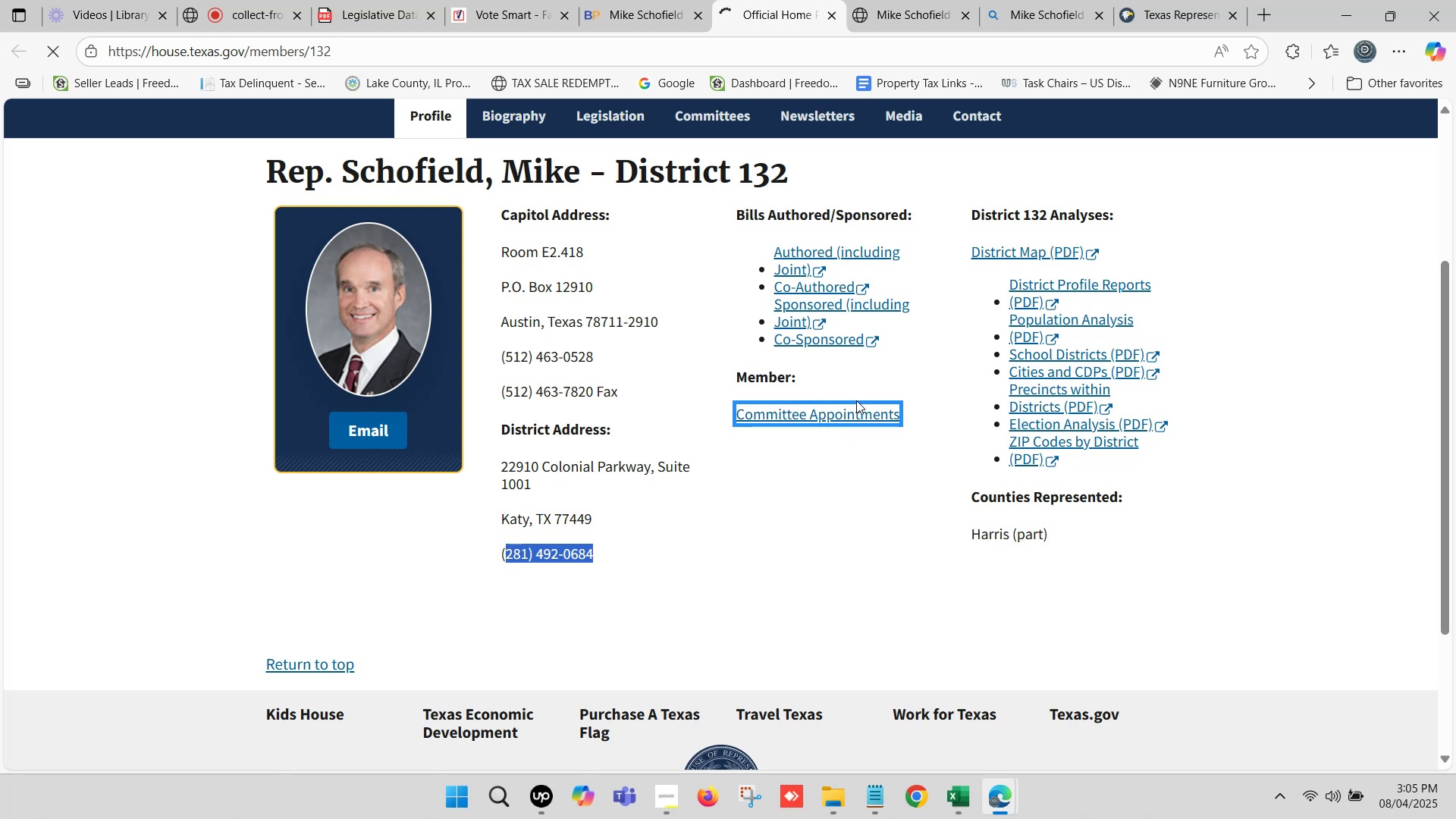 
scroll: coordinate [798, 400], scroll_direction: down, amount: 1.0
 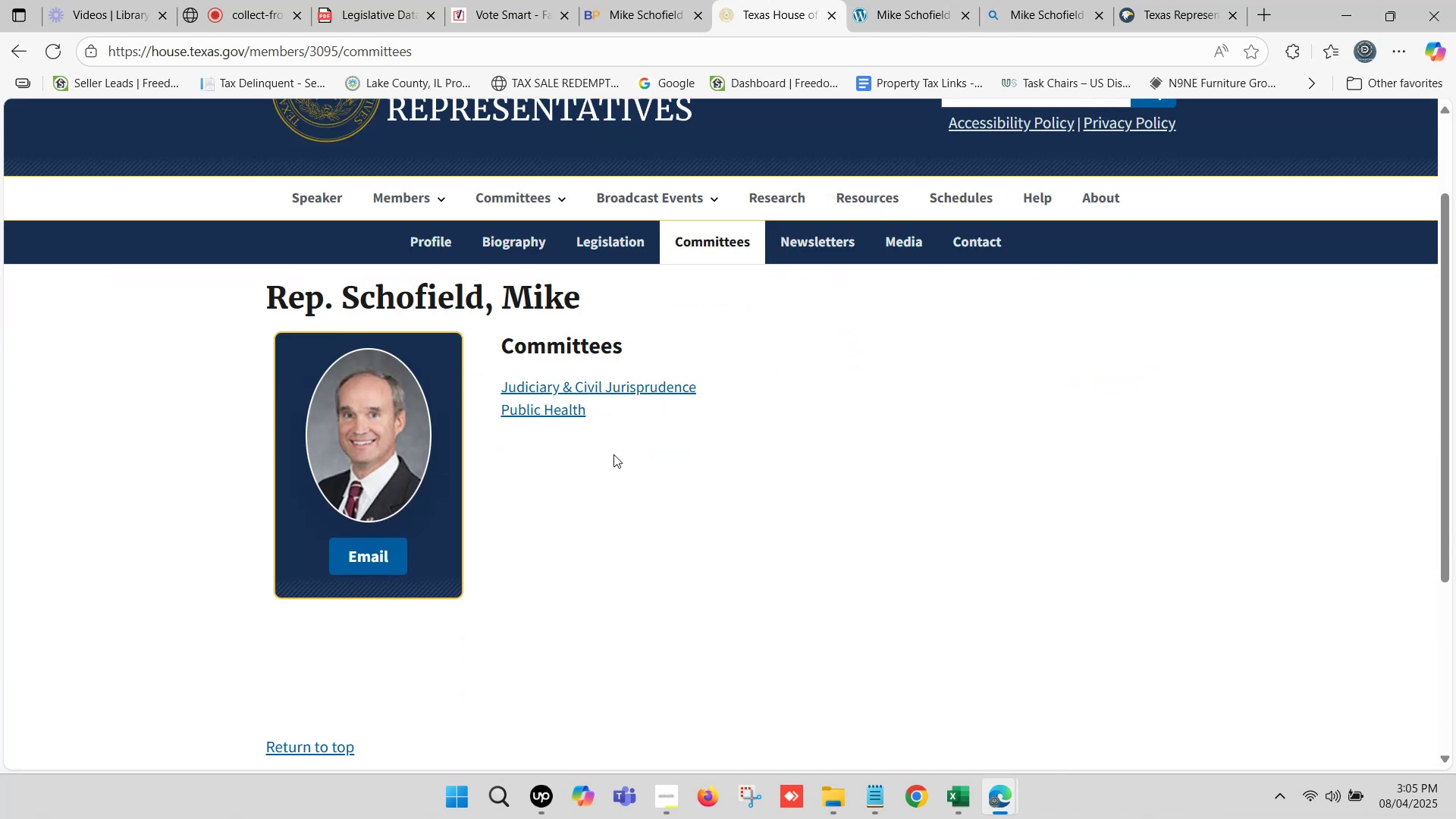 
left_click_drag(start_coordinate=[599, 416], to_coordinate=[504, 391])
 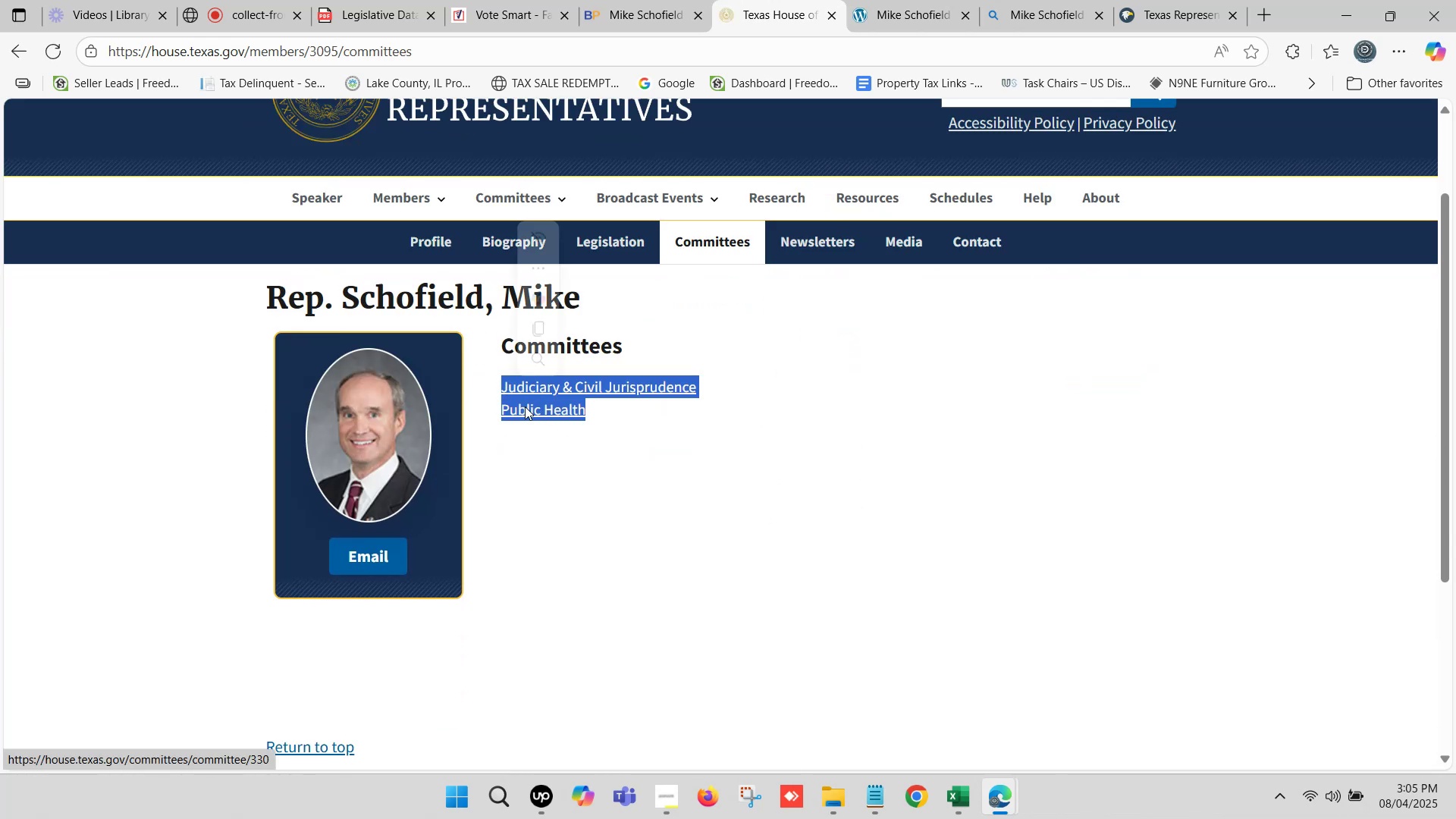 
key(Control+ControlLeft)
 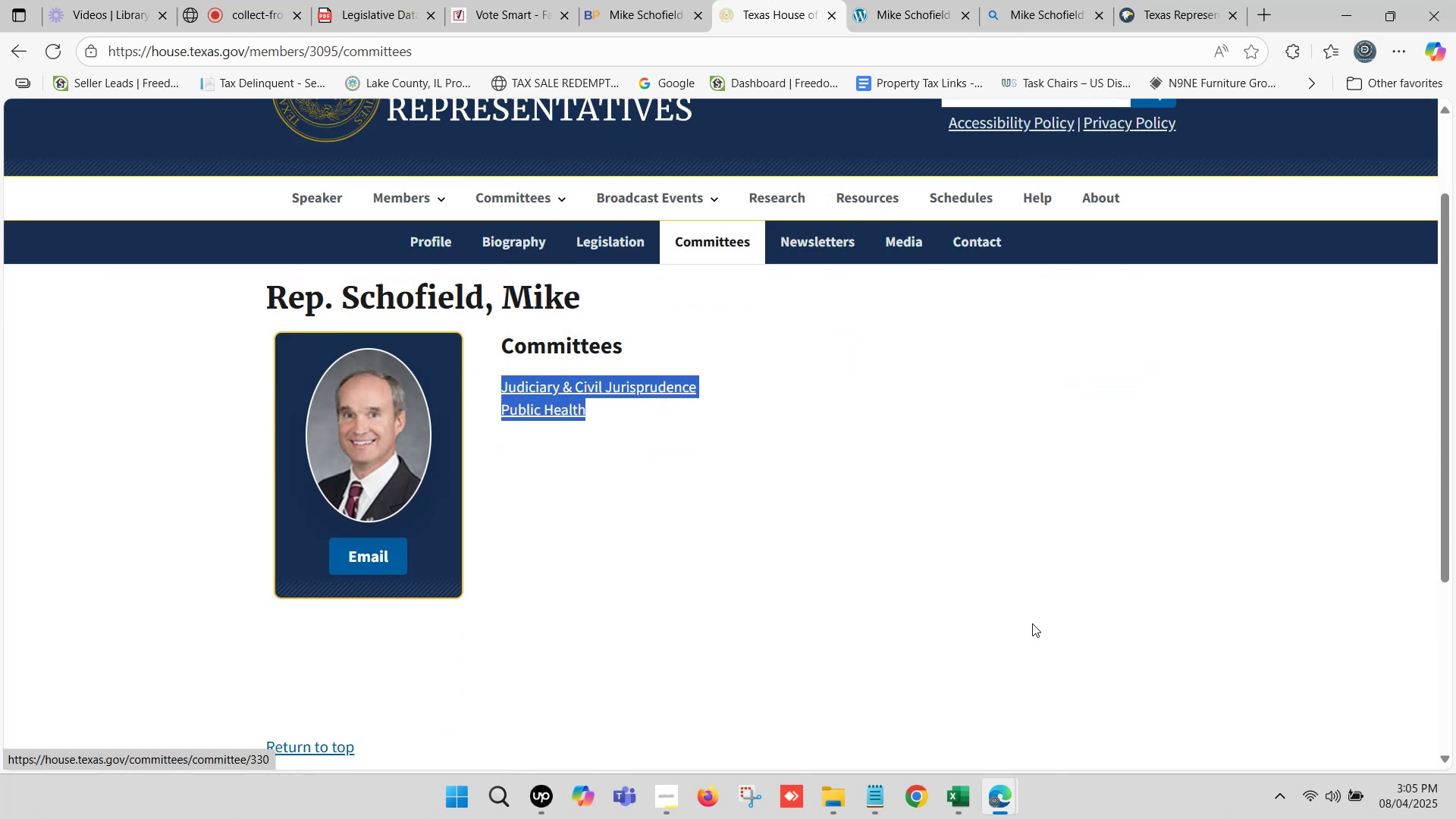 
key(Control+C)
 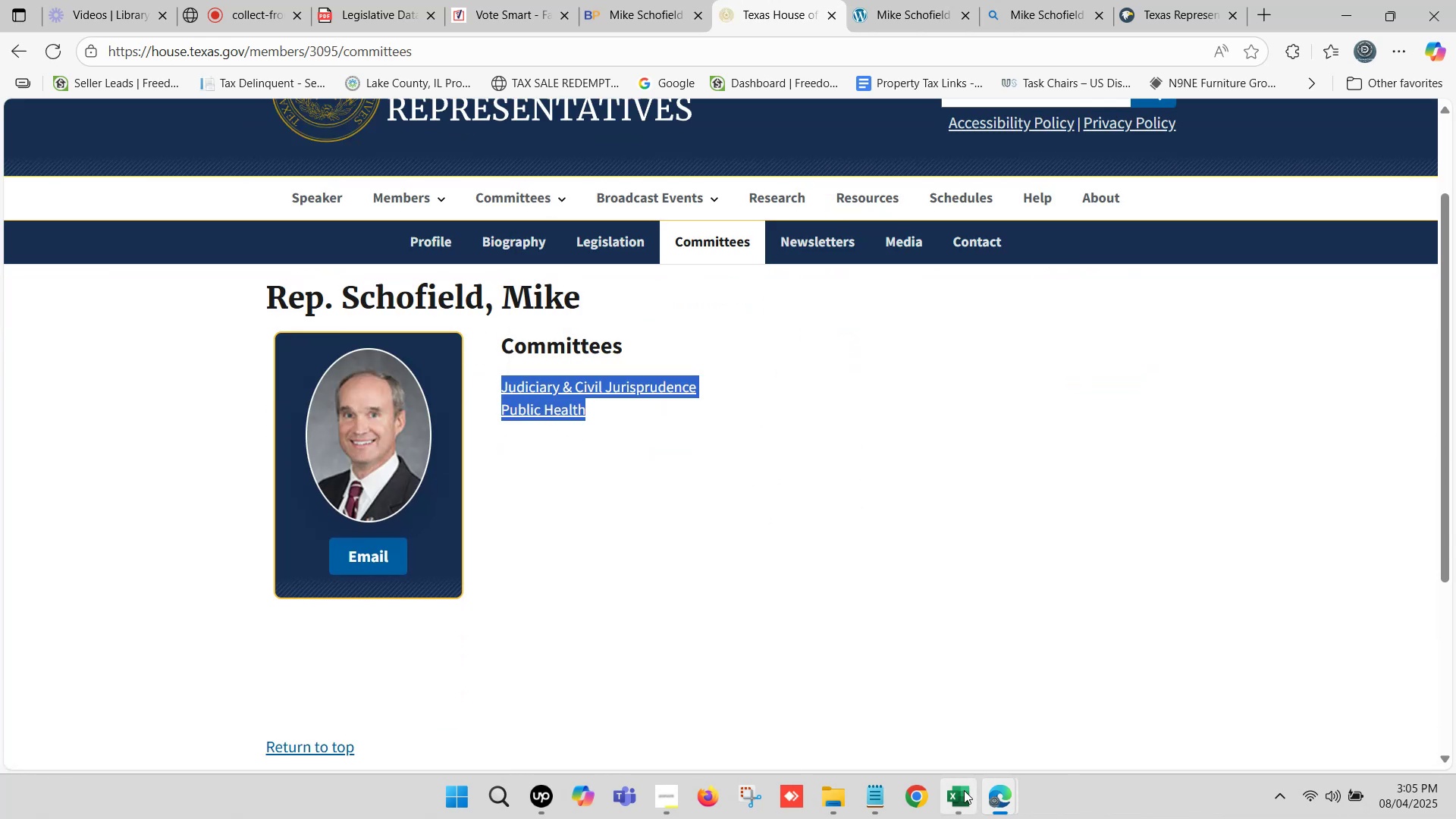 
left_click([964, 790])
 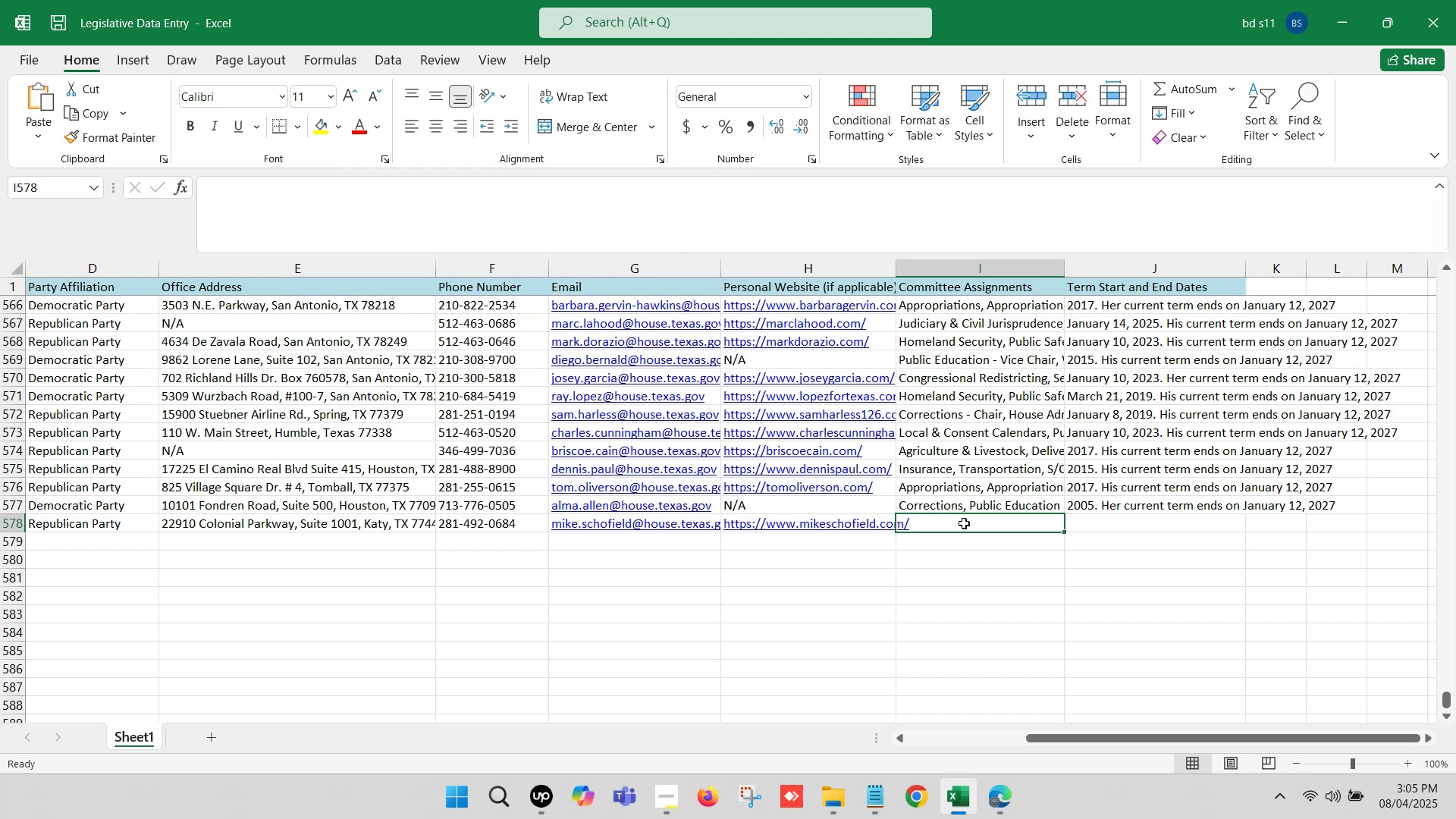 
double_click([964, 523])
 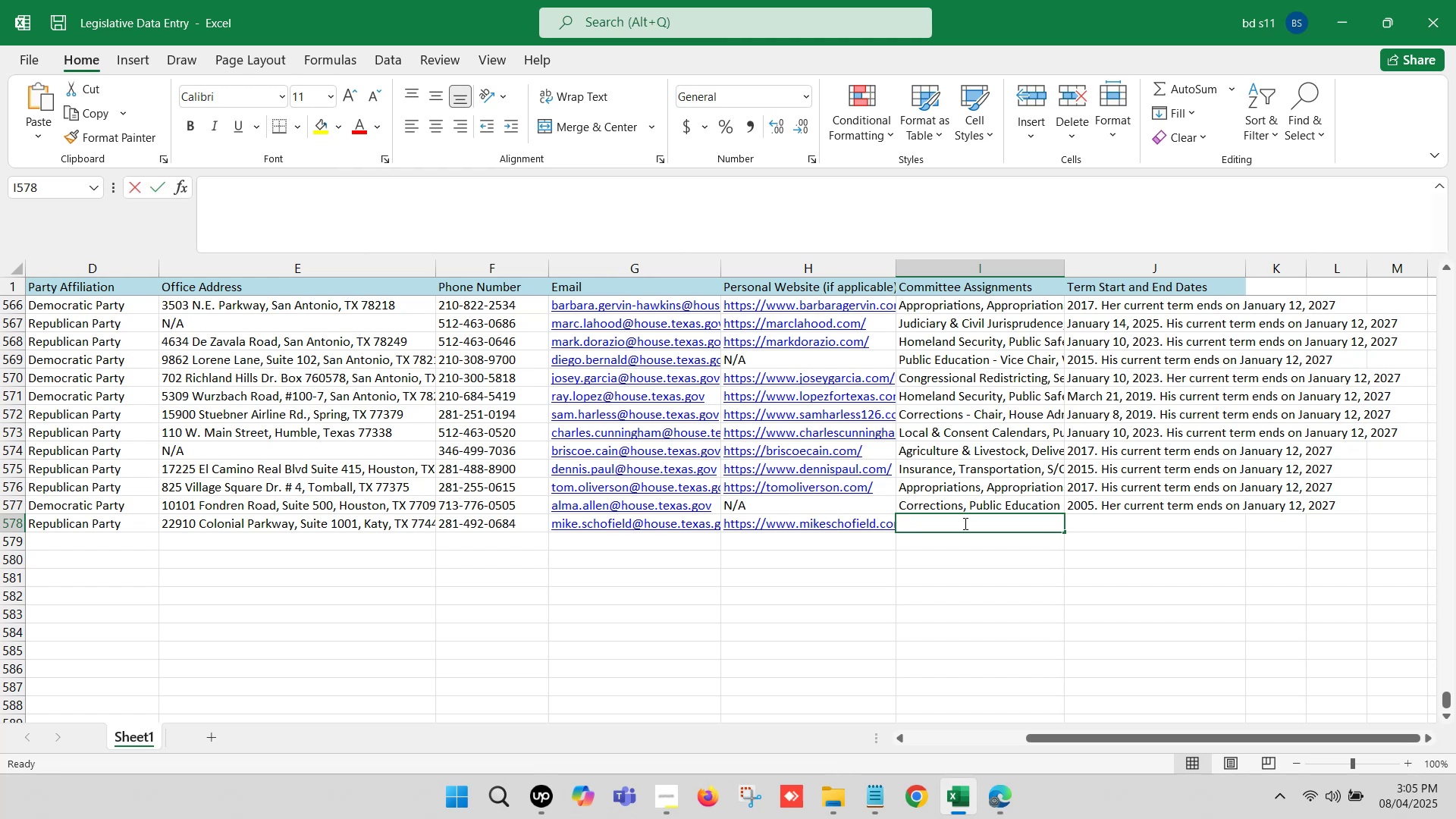 
key(Control+ControlLeft)
 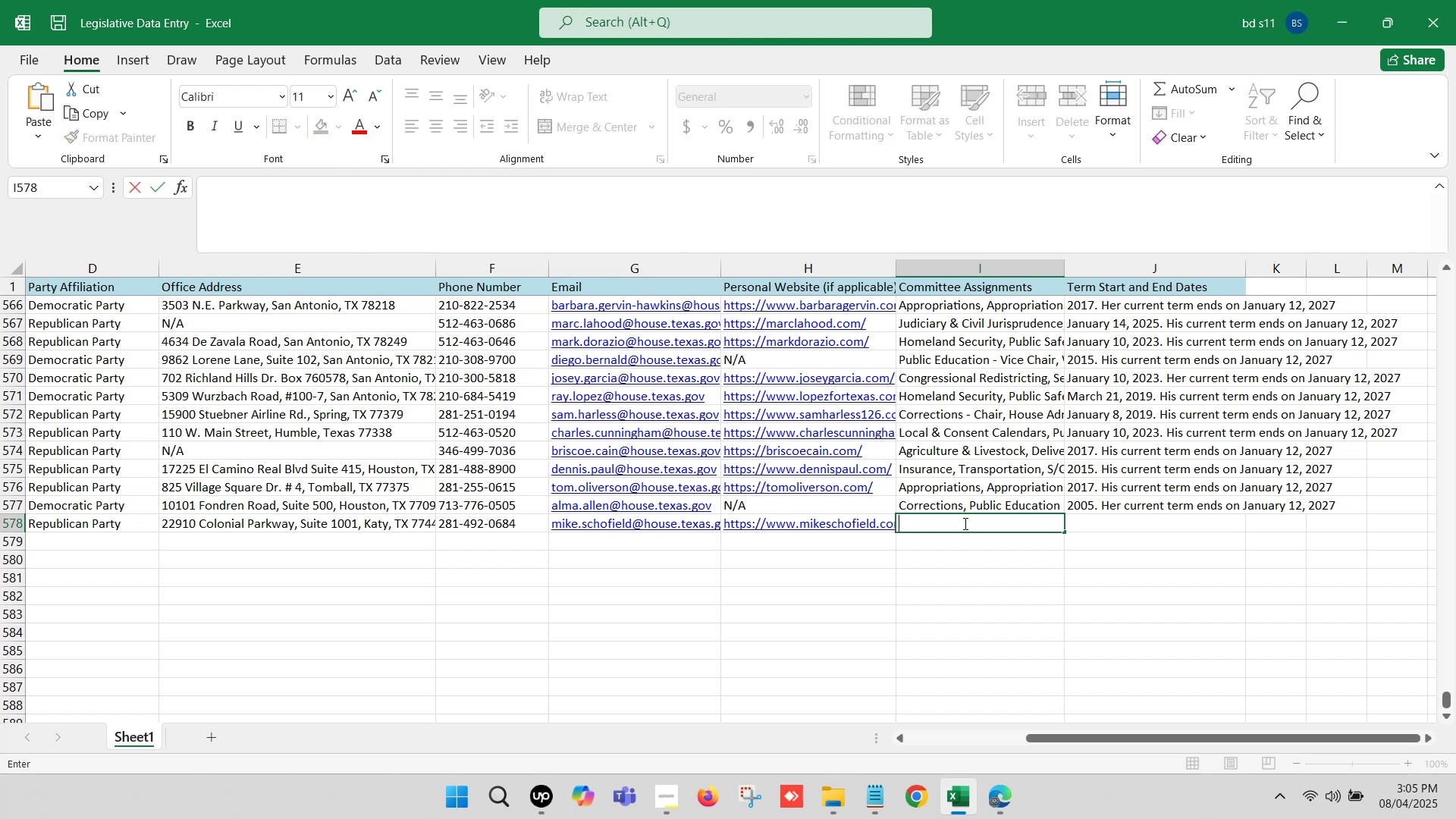 
key(Control+V)
 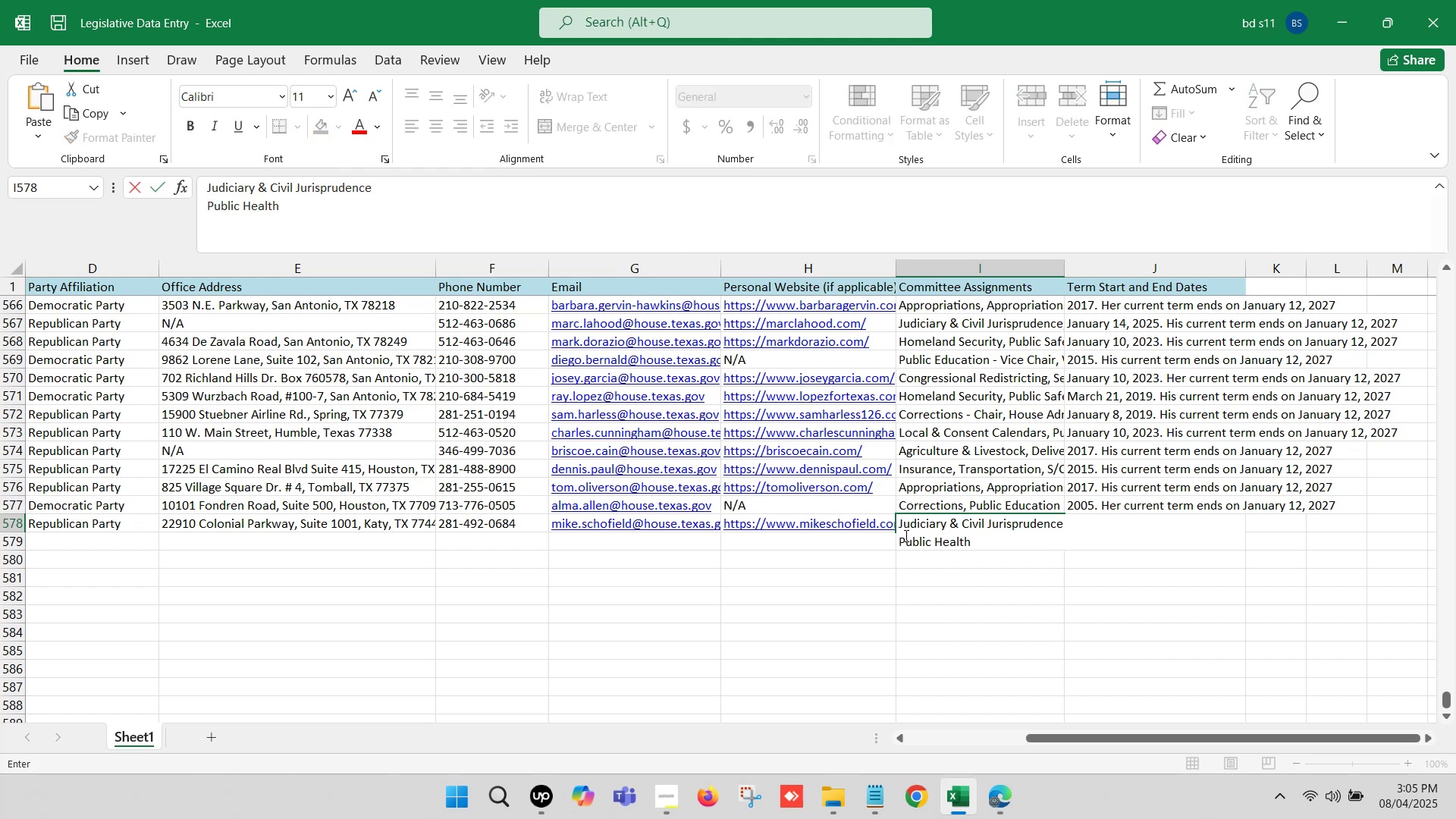 
left_click([899, 538])
 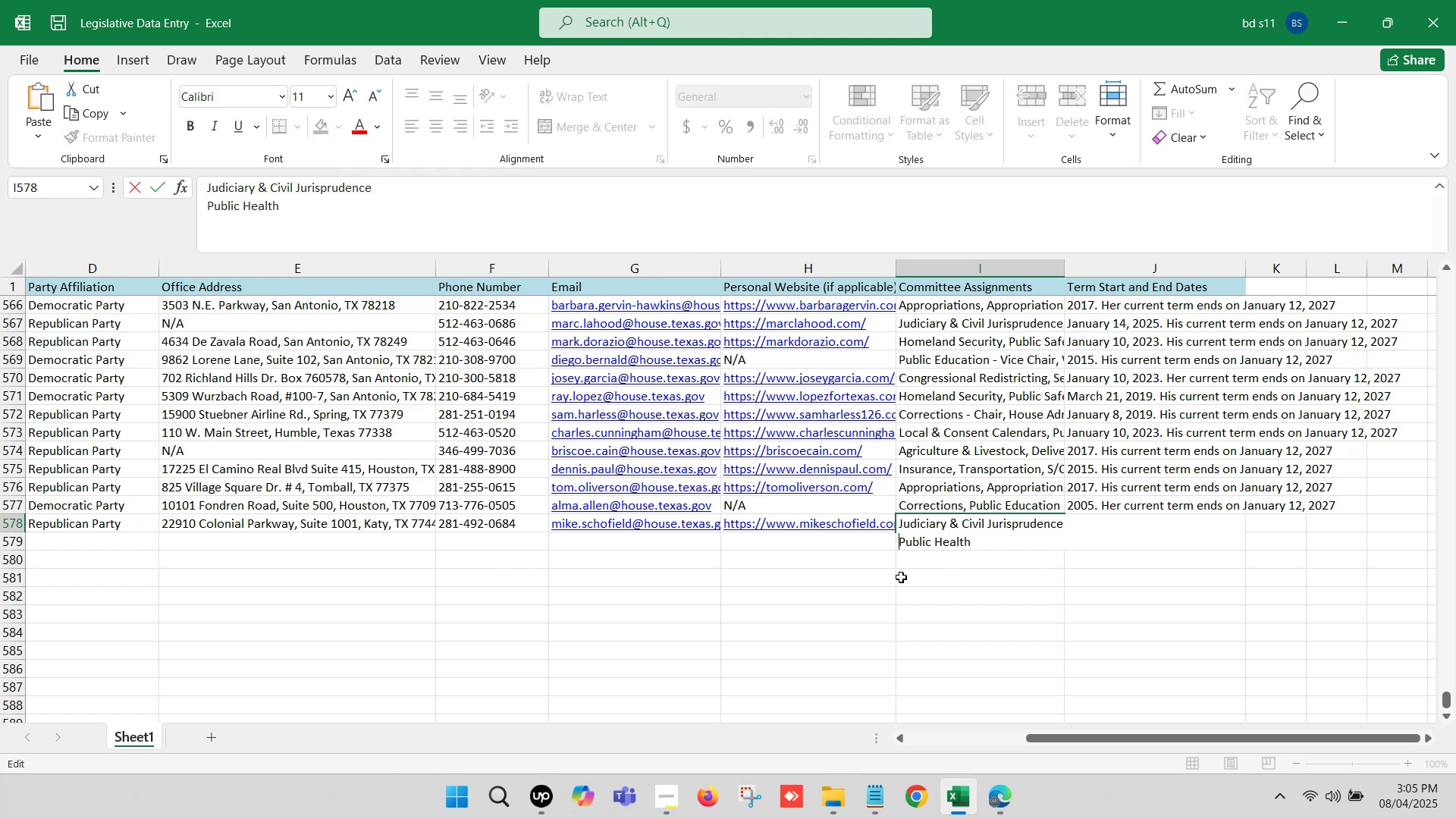 
key(Backspace)
 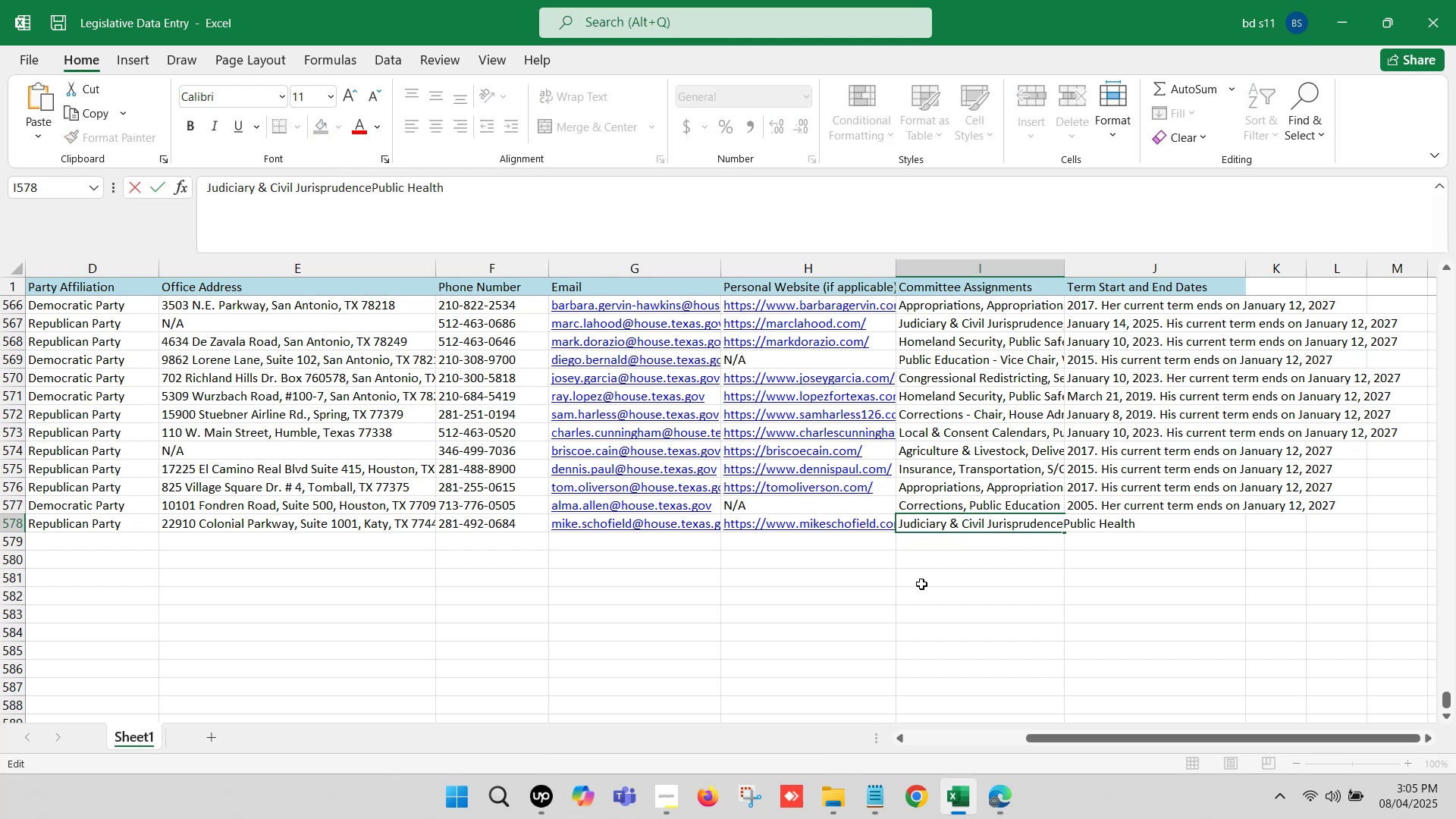 
key(Comma)
 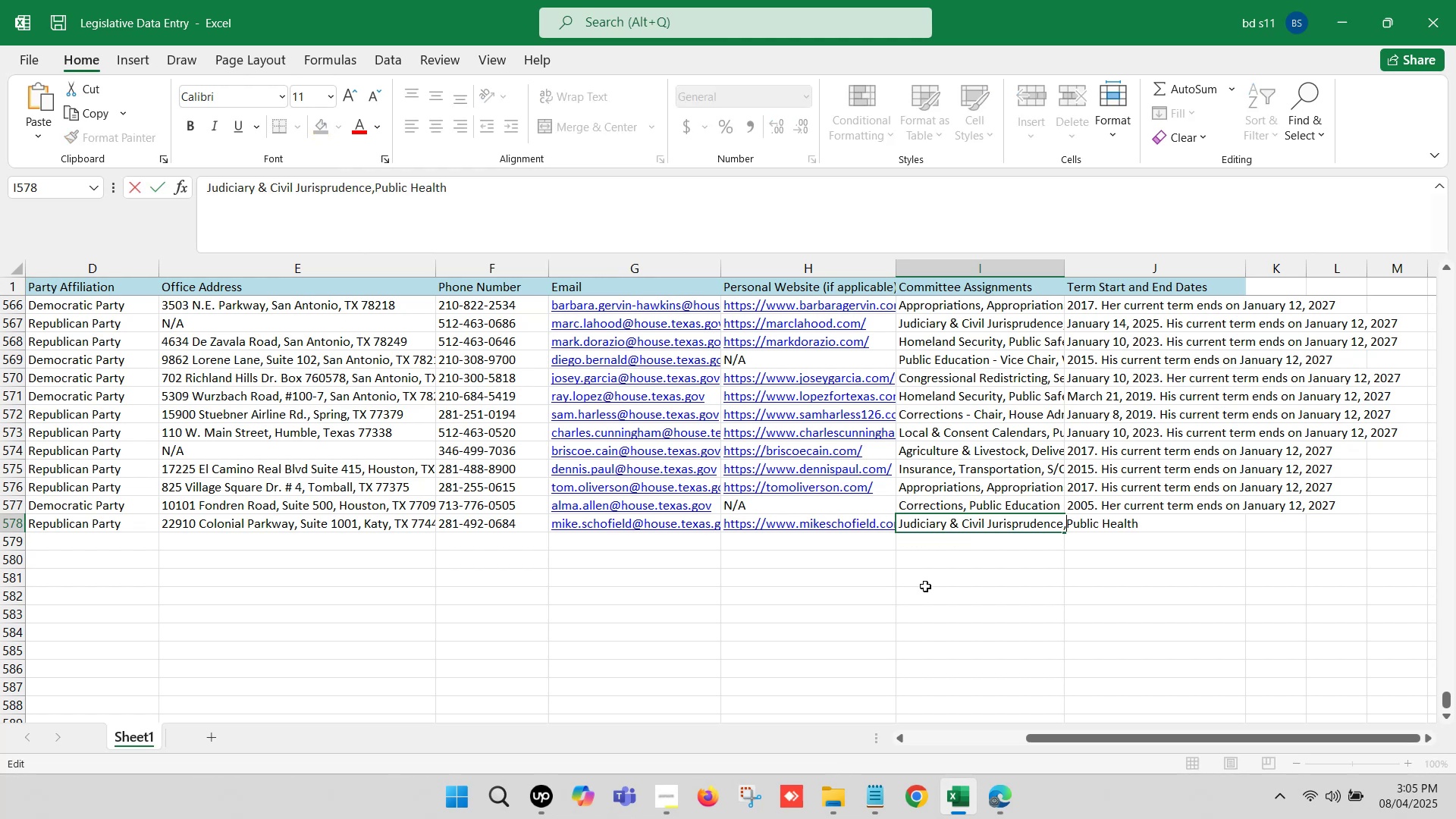 
key(Space)
 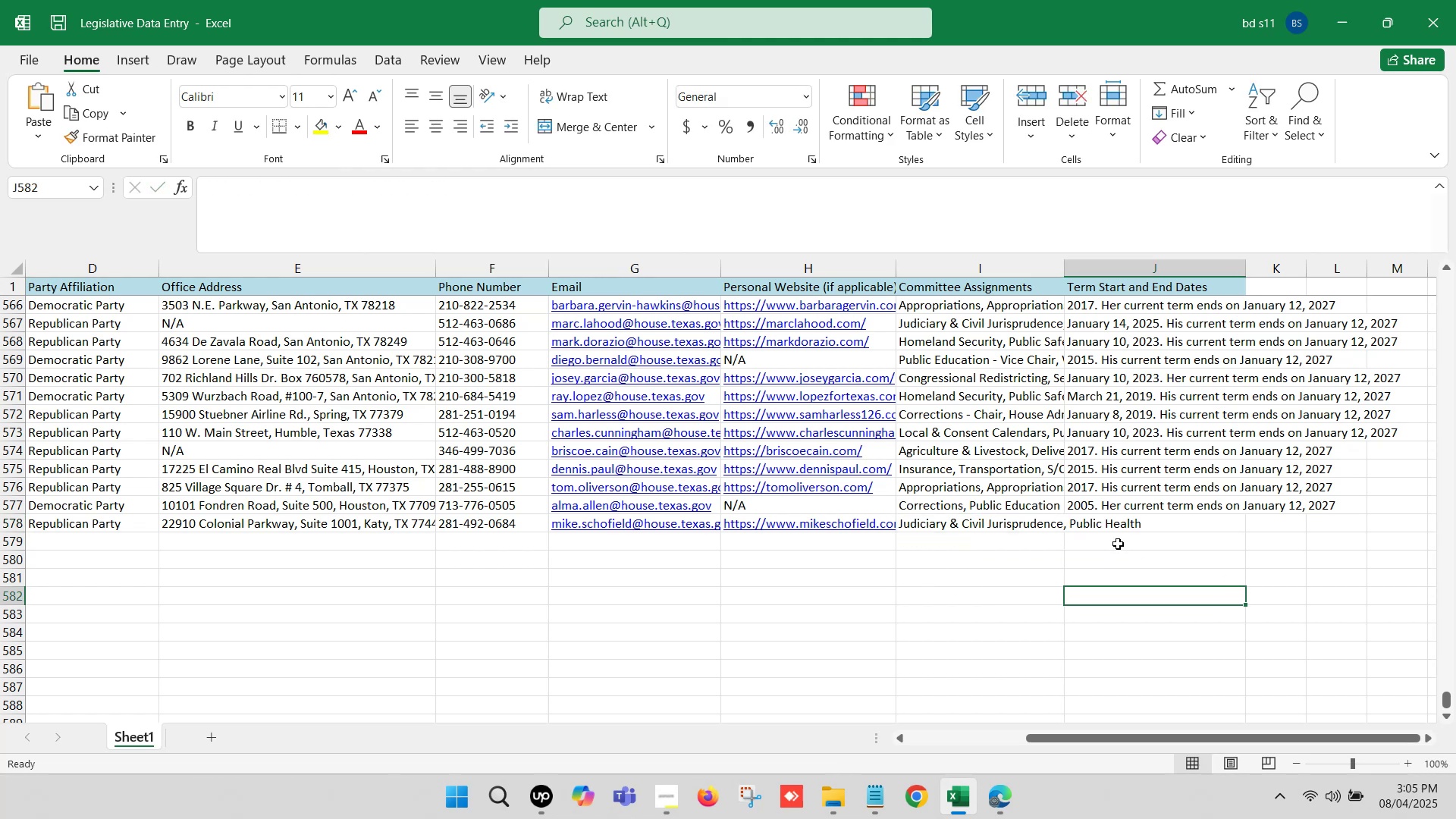 
left_click([1120, 526])
 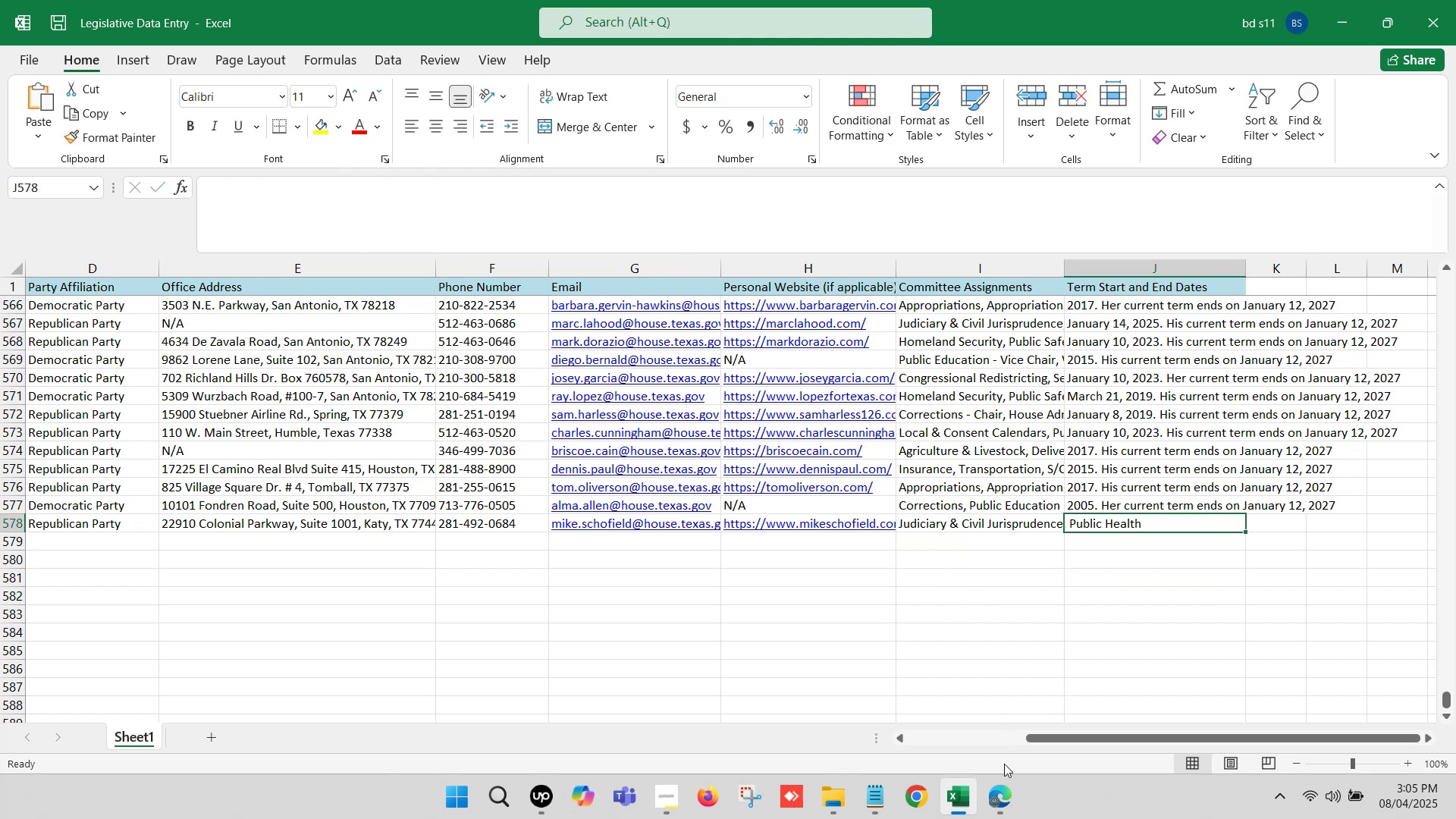 
left_click([1002, 788])
 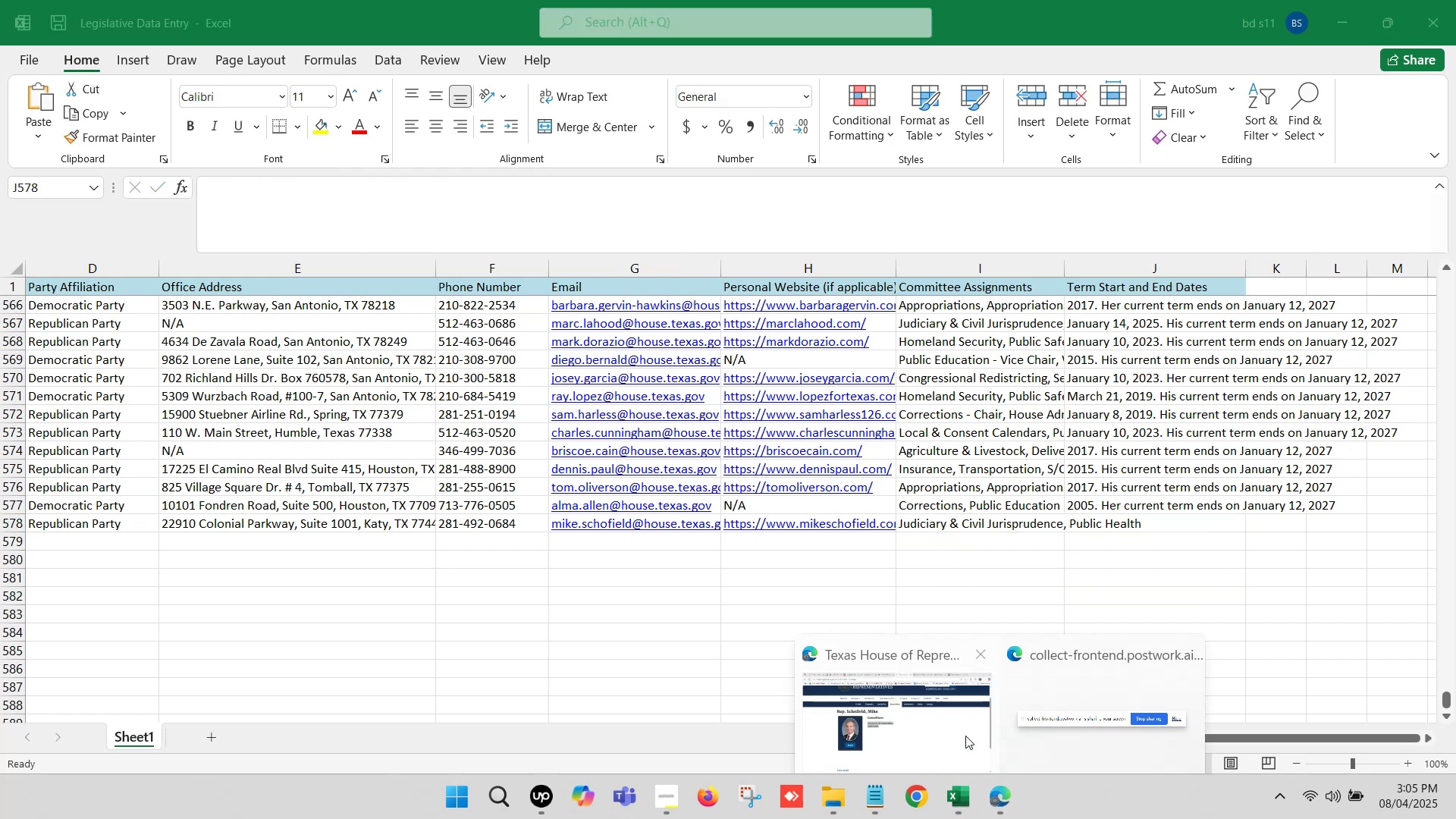 
left_click([950, 710])
 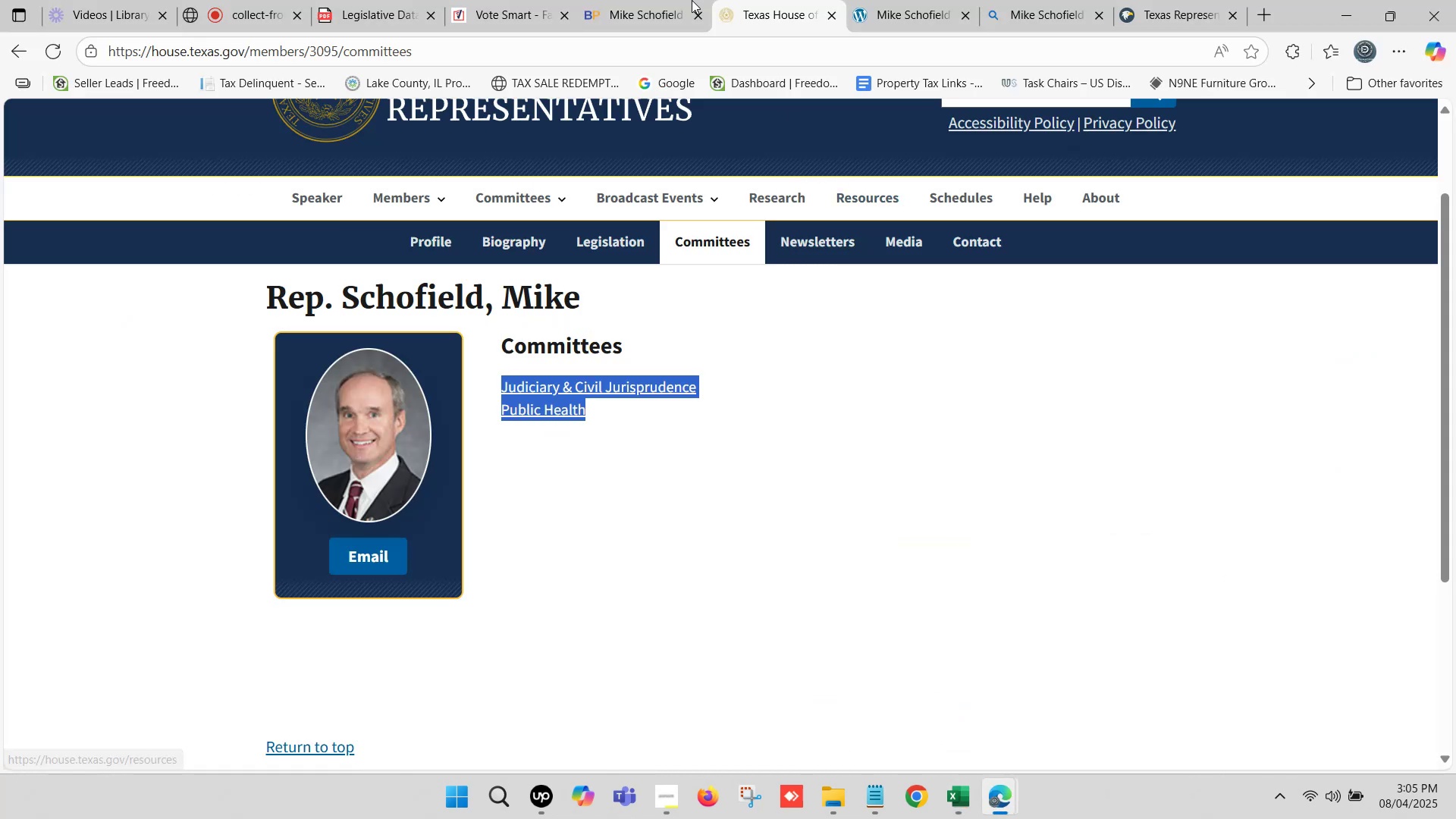 
left_click([632, 0])
 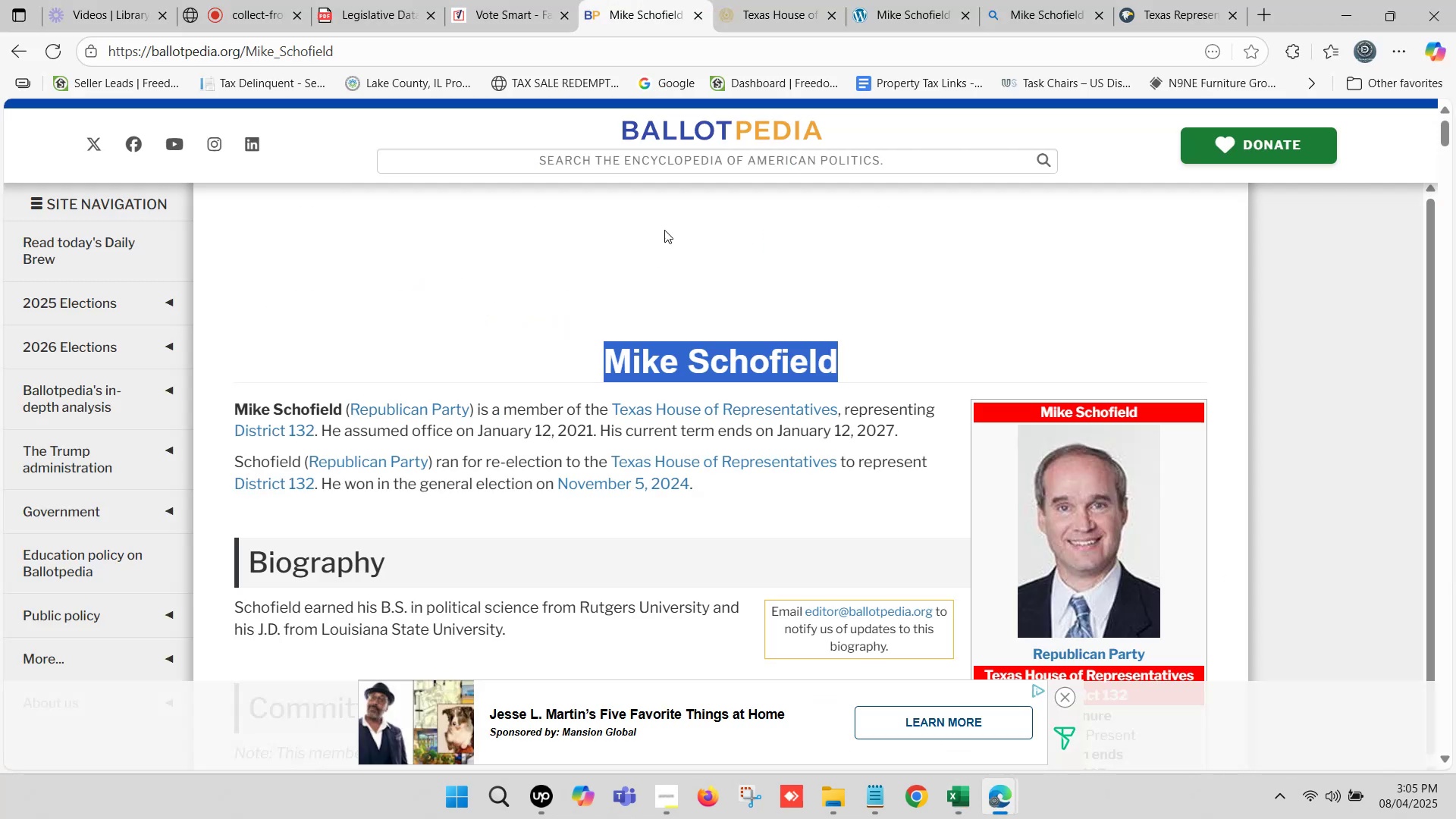 
scroll: coordinate [642, 312], scroll_direction: up, amount: 1.0
 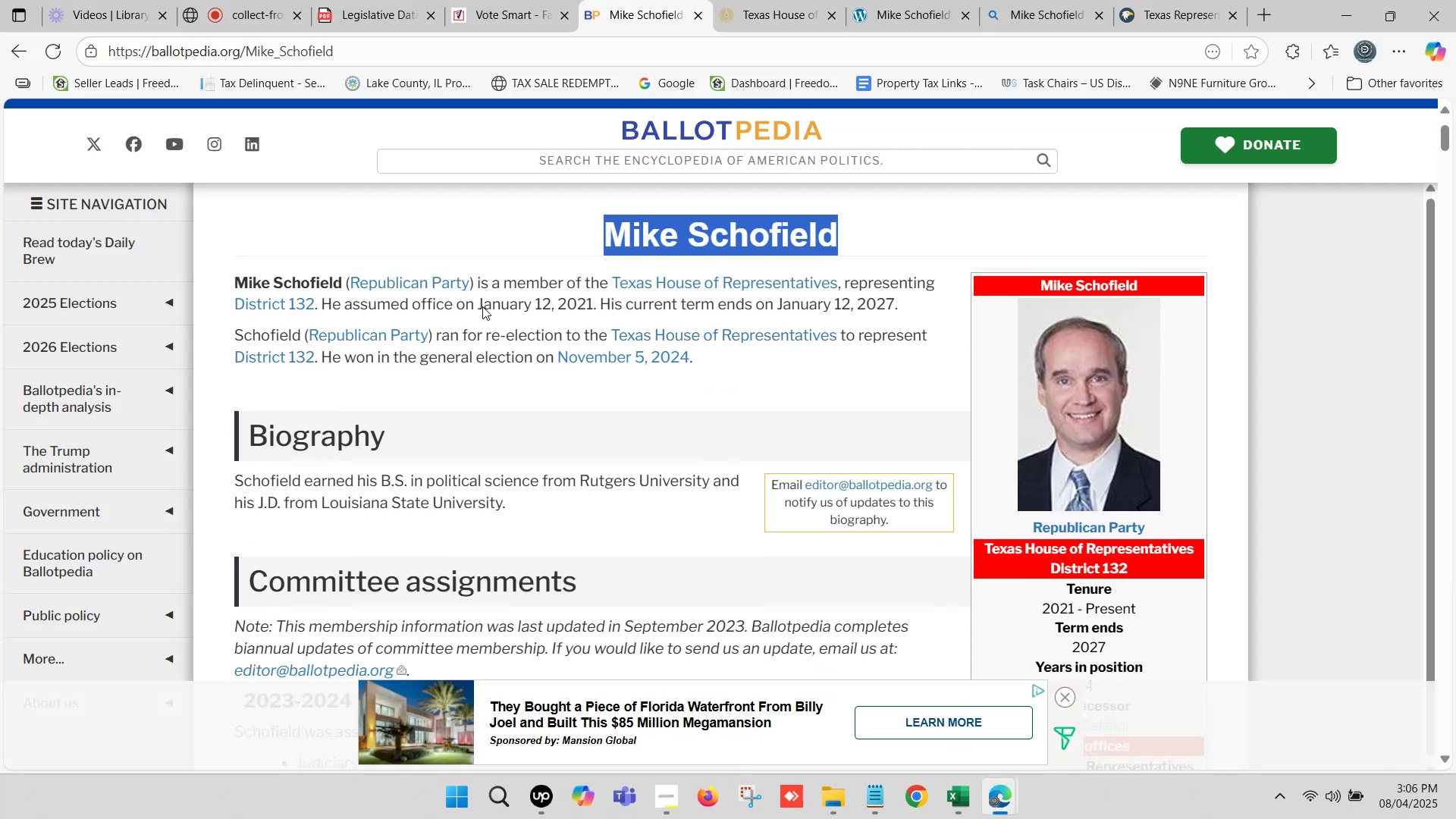 
left_click_drag(start_coordinate=[476, 303], to_coordinate=[893, 309])
 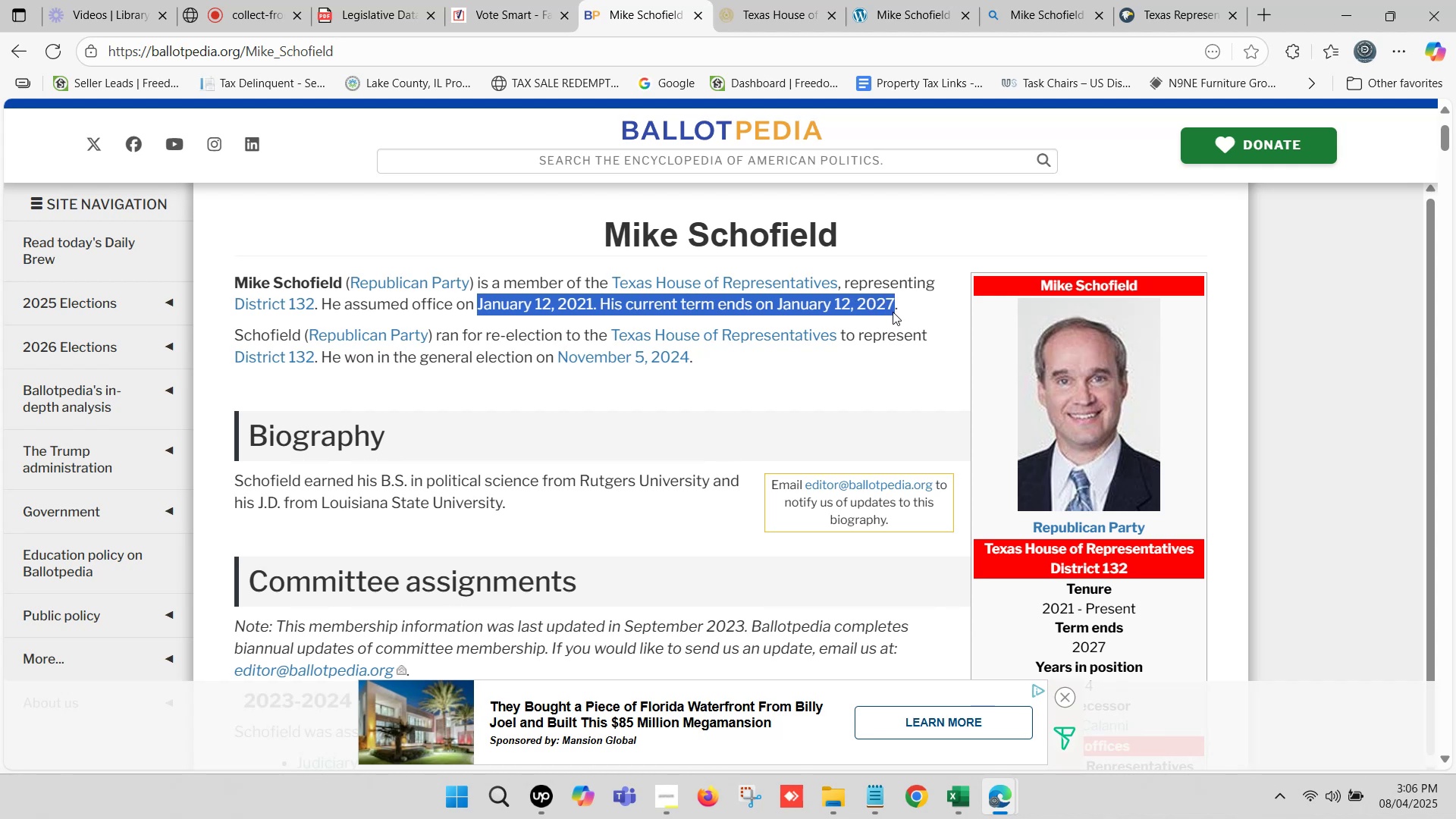 
key(Control+C)
 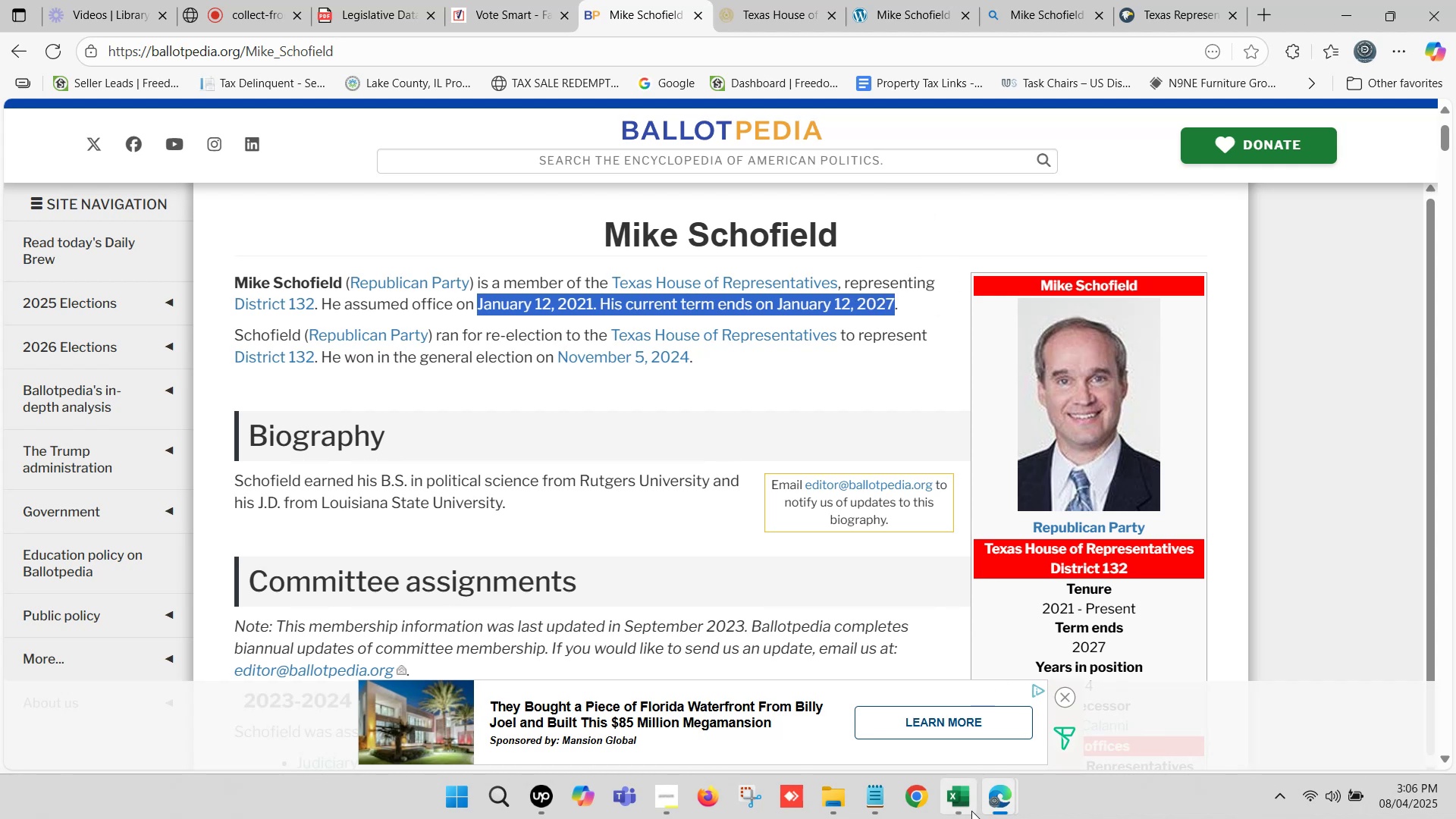 
left_click([966, 811])
 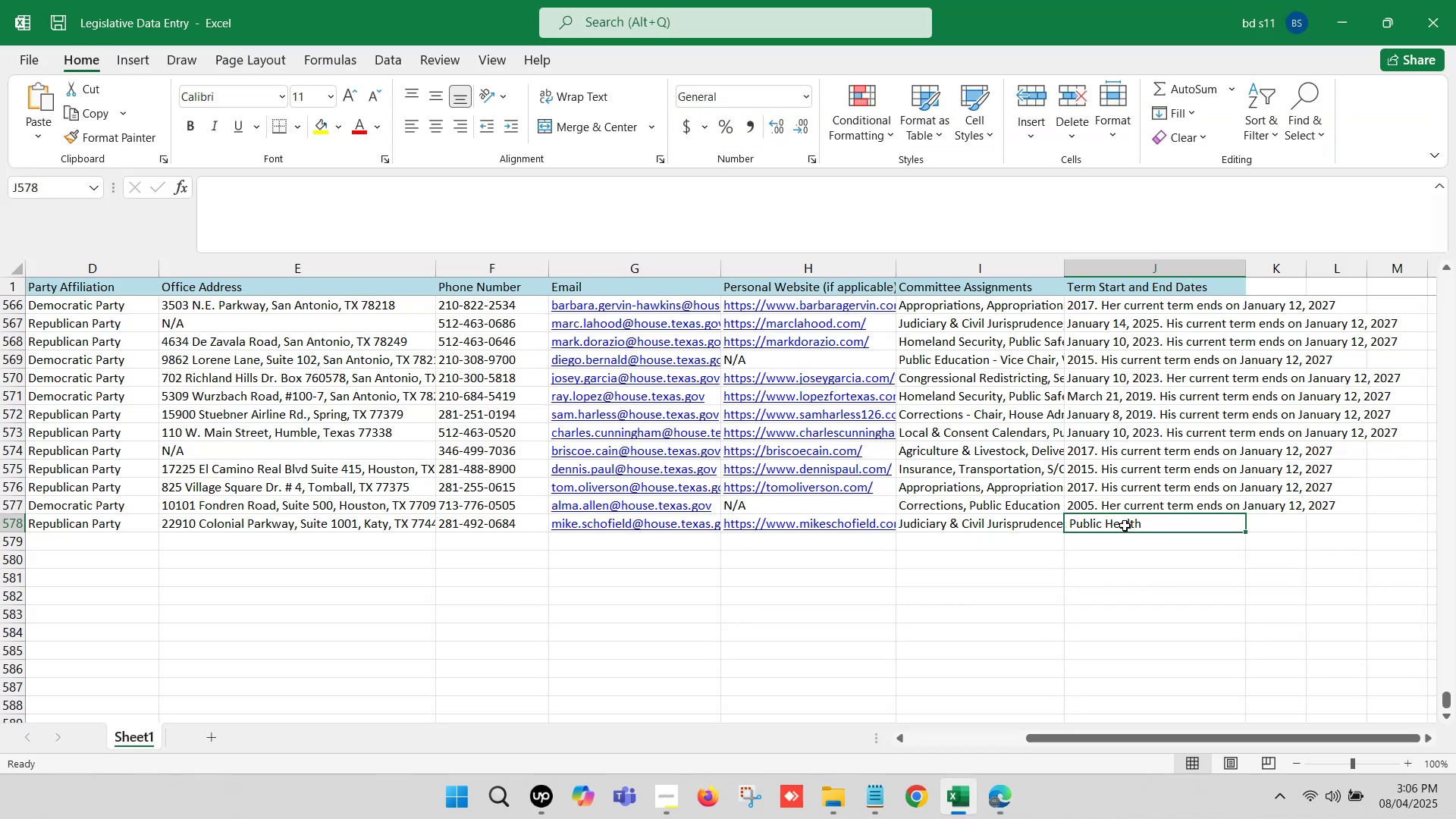 
double_click([1125, 526])
 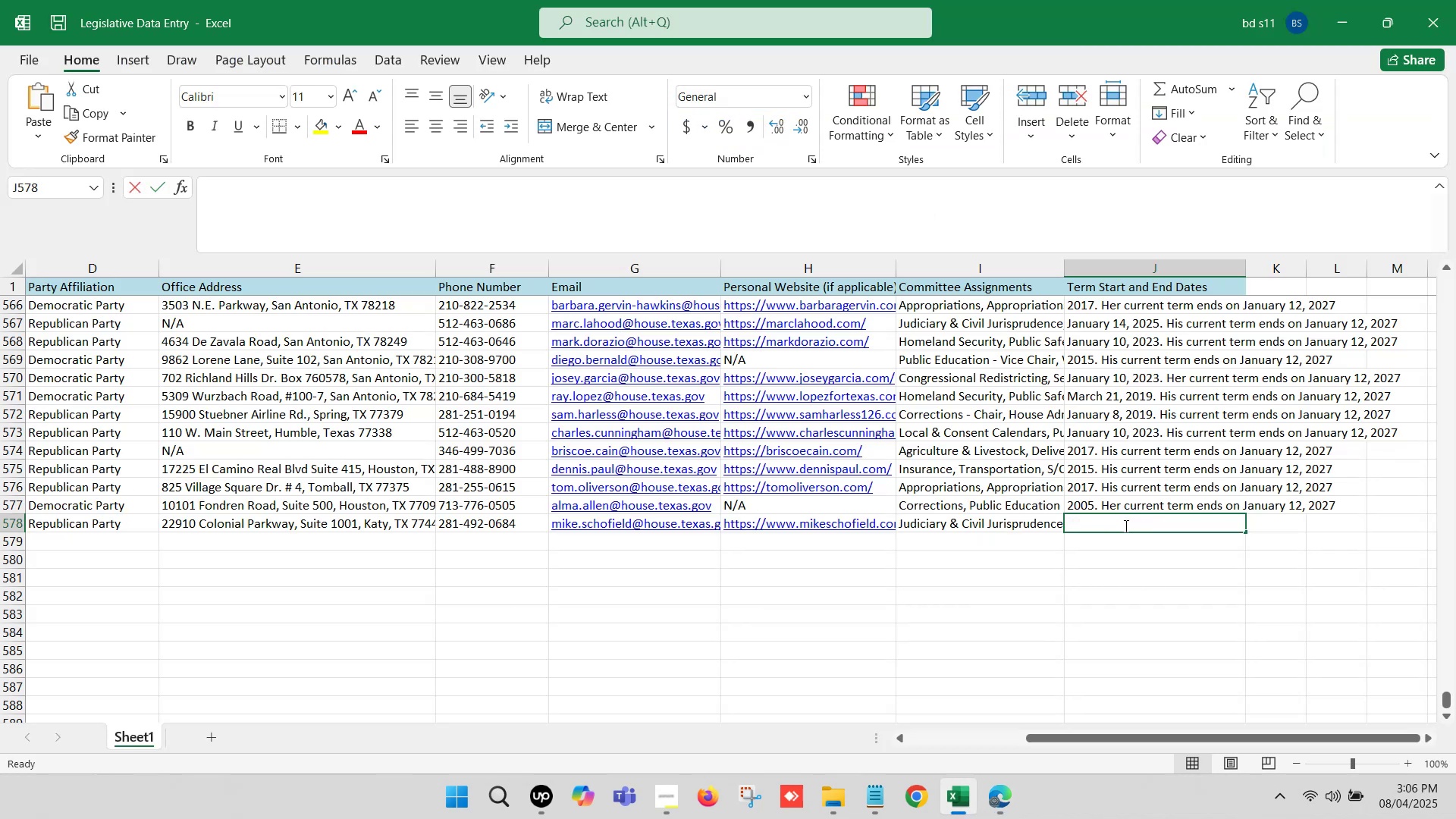 
key(Control+ControlLeft)
 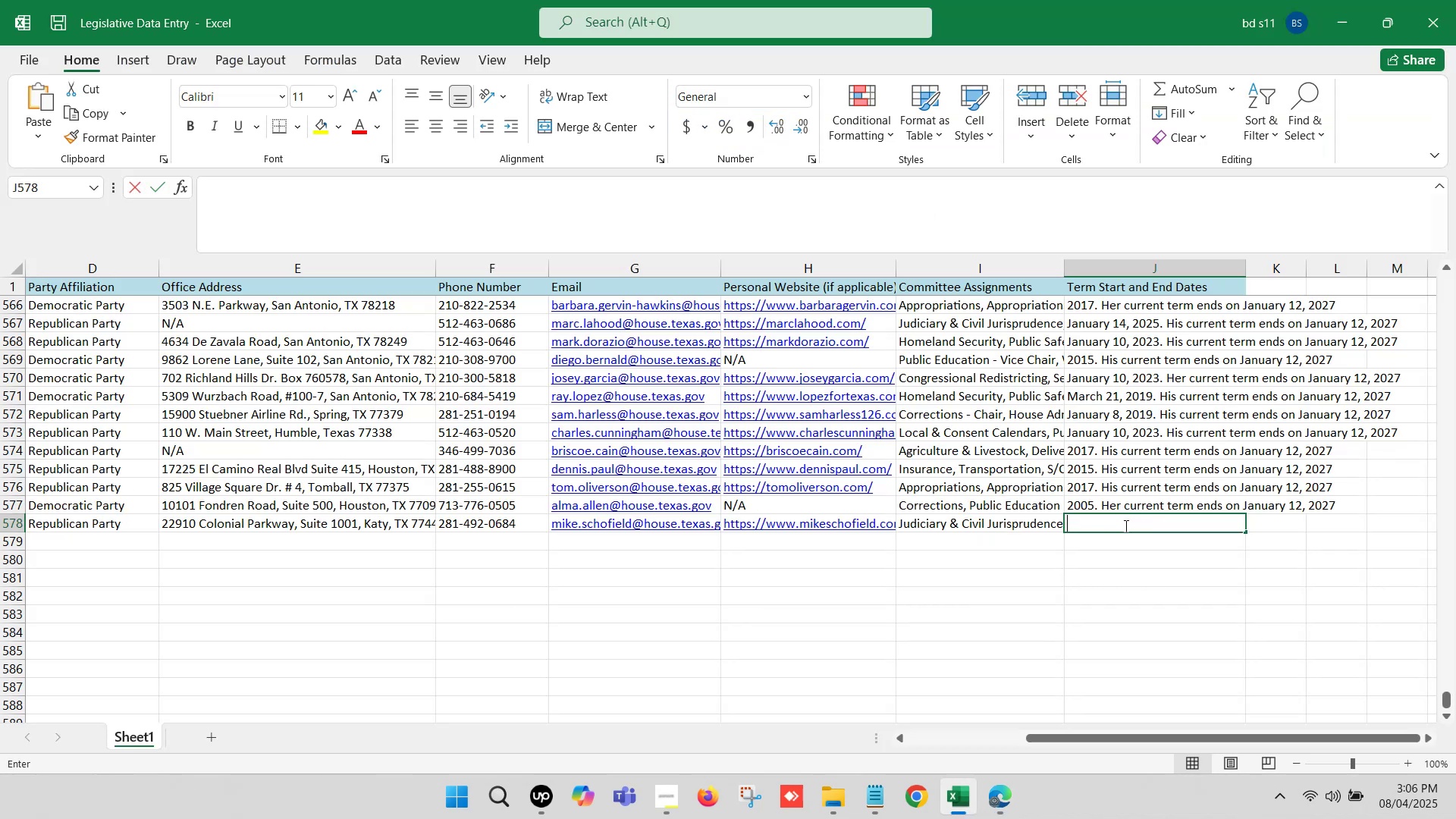 
key(Control+V)
 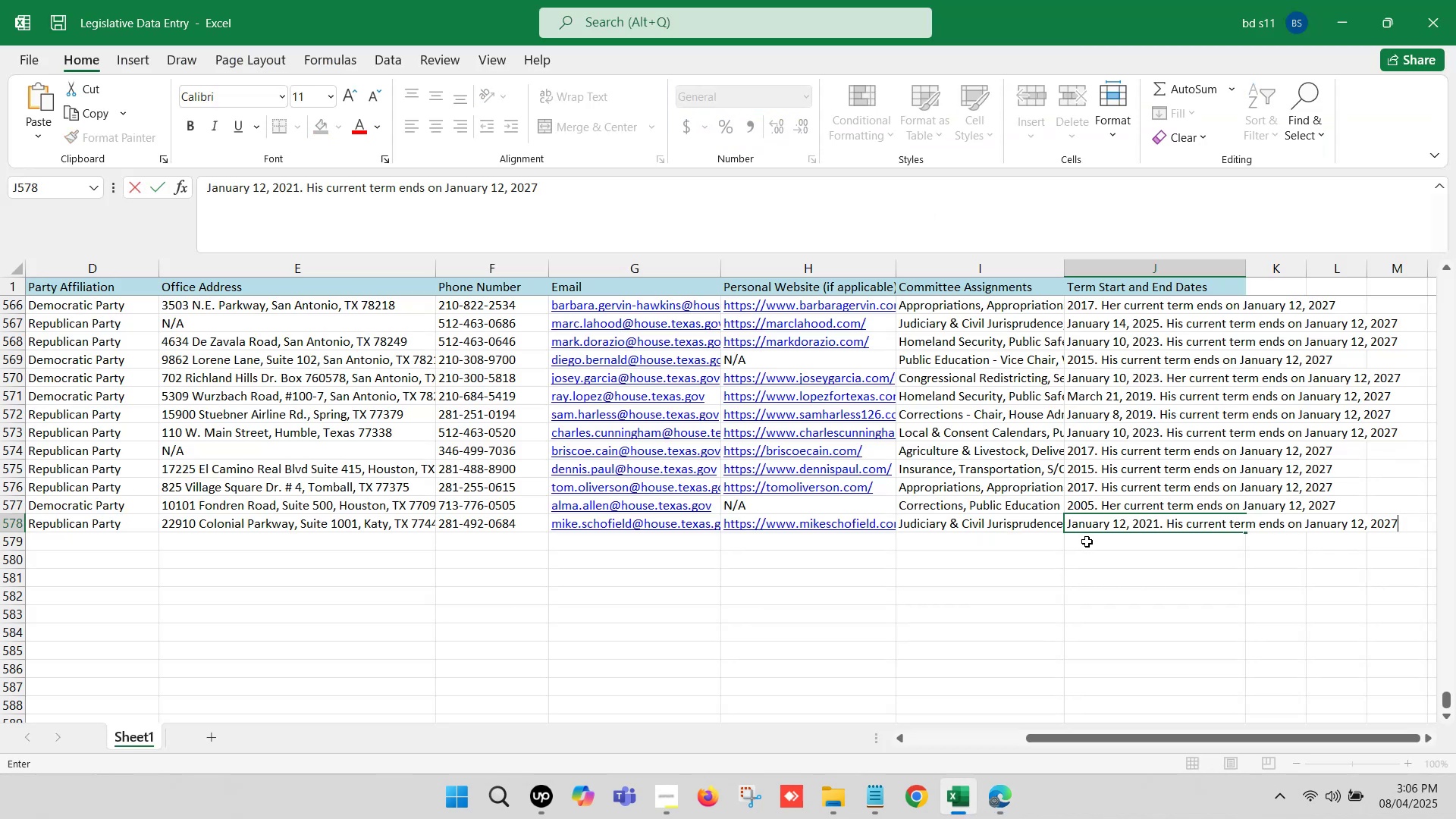 
left_click([1087, 541])
 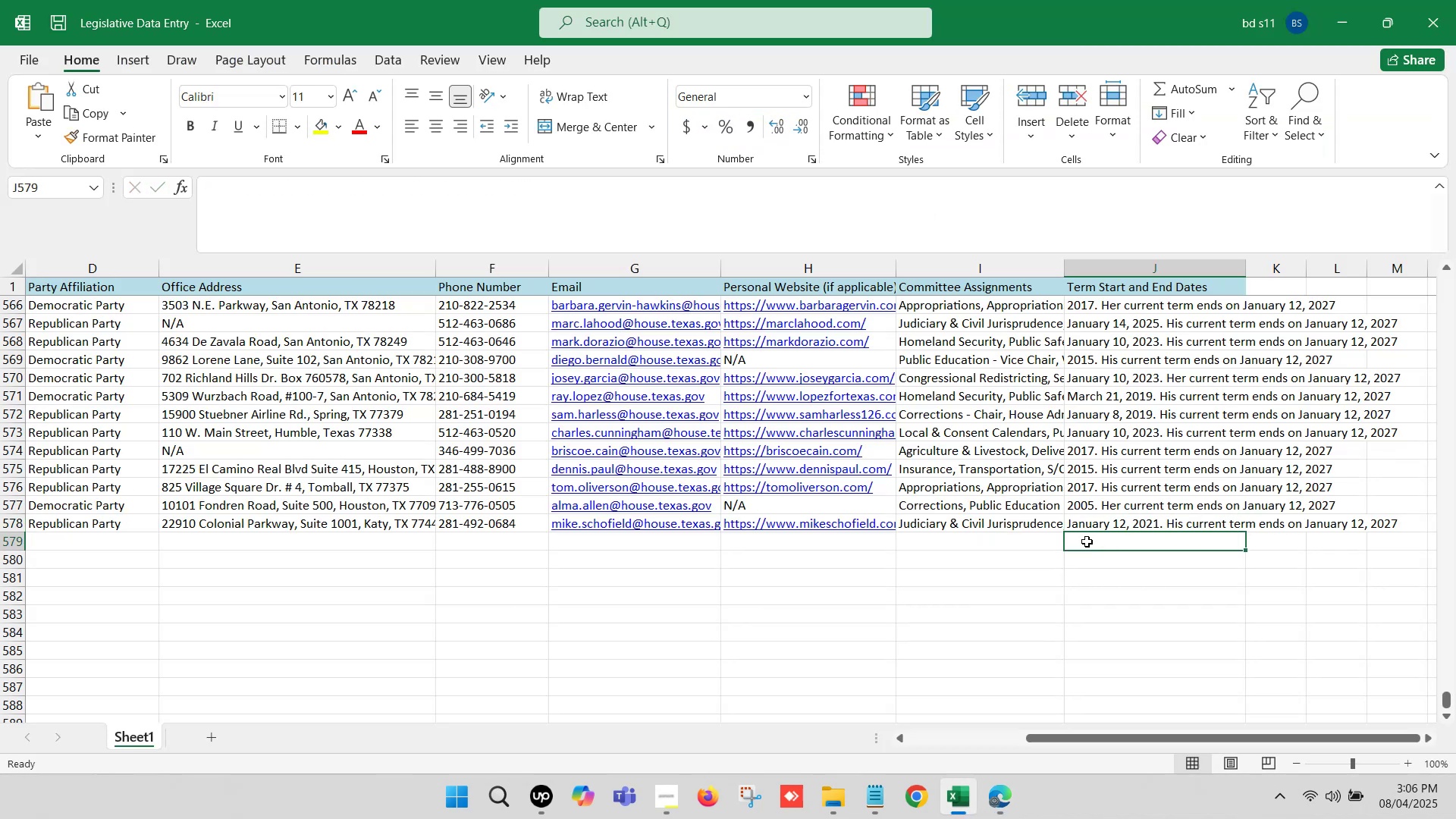 
key(Control+S)
 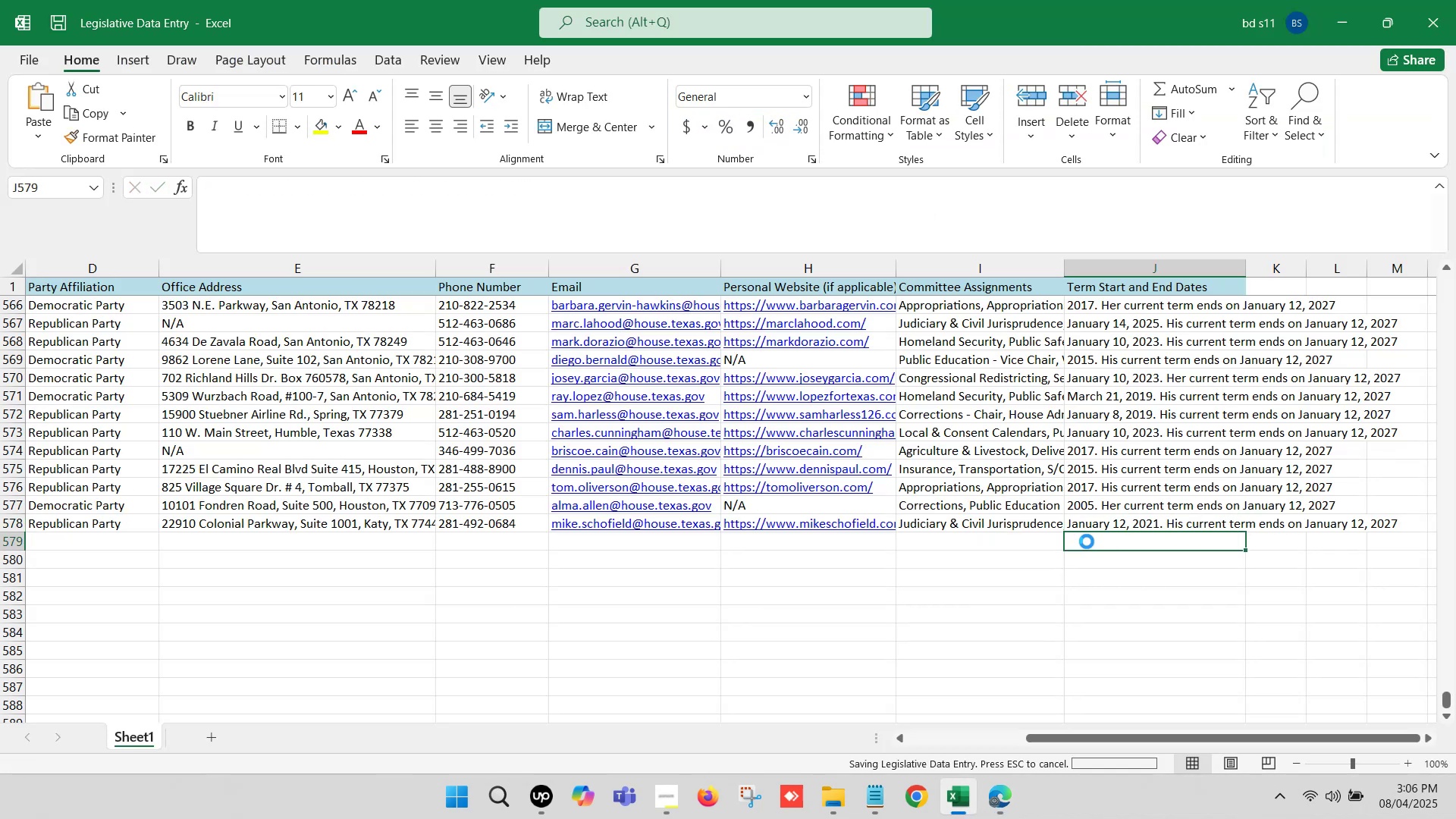 
key(Control+S)
 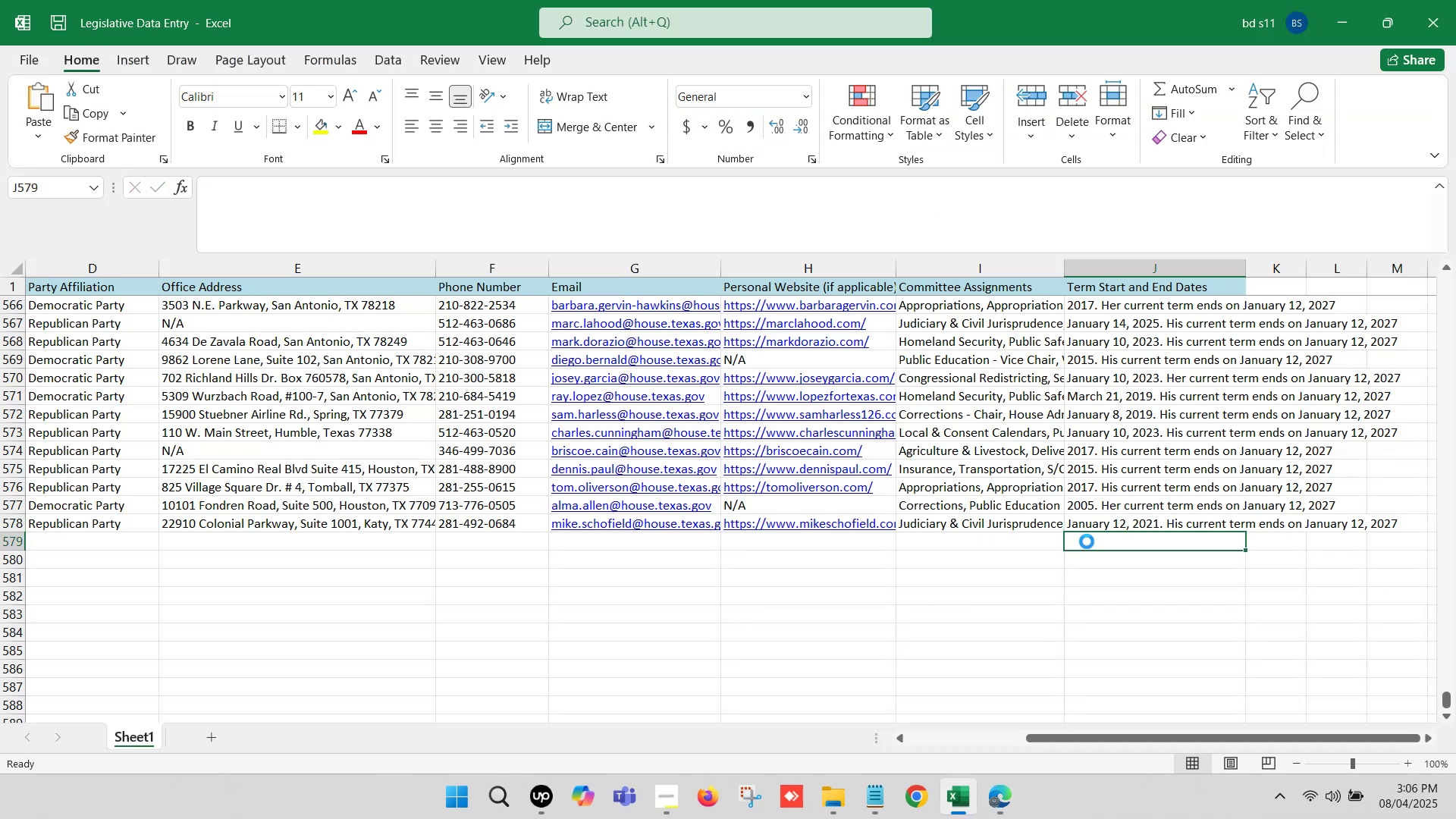 
hold_key(key=ArrowLeft, duration=1.16)
 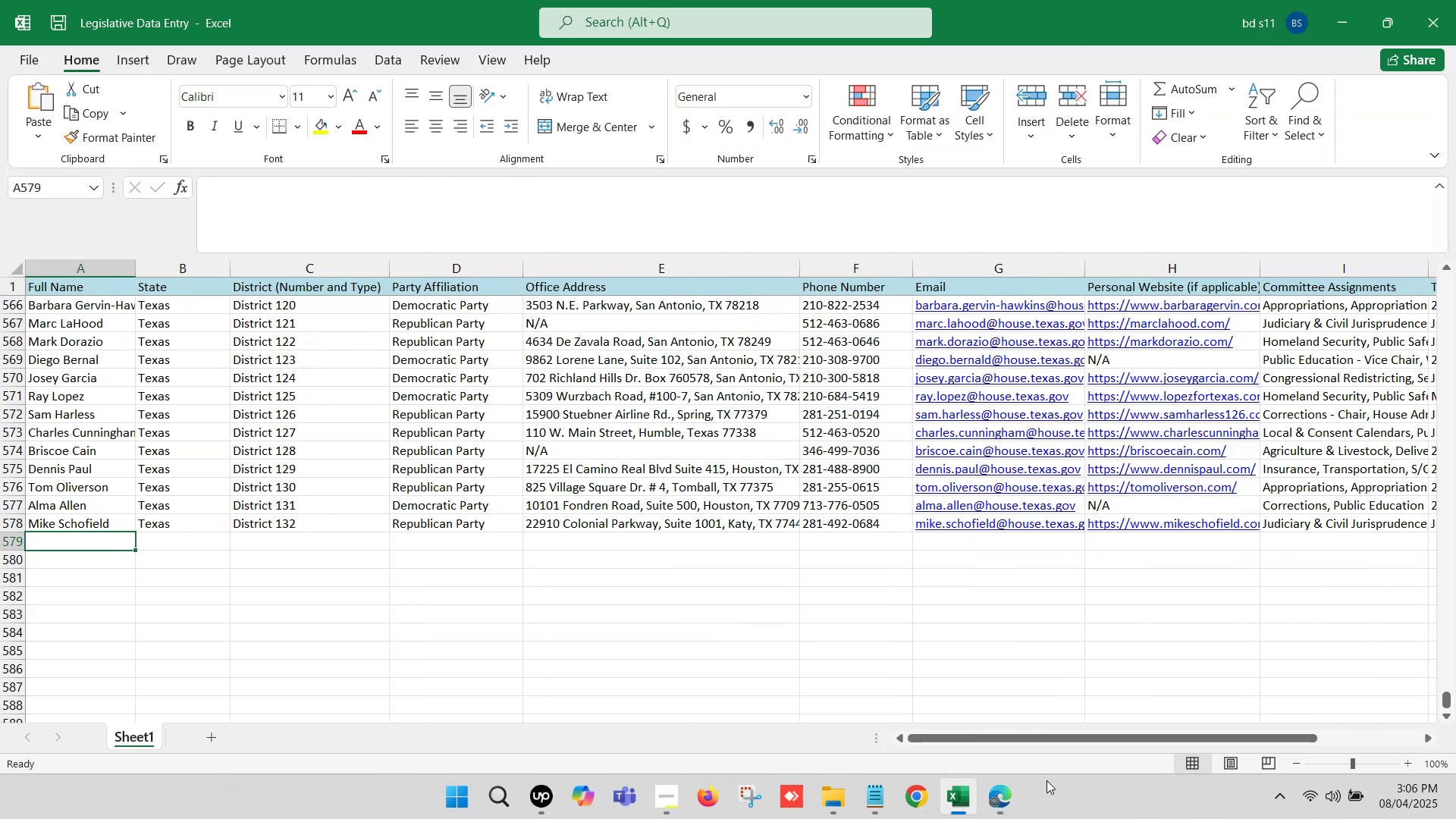 
left_click([1018, 790])
 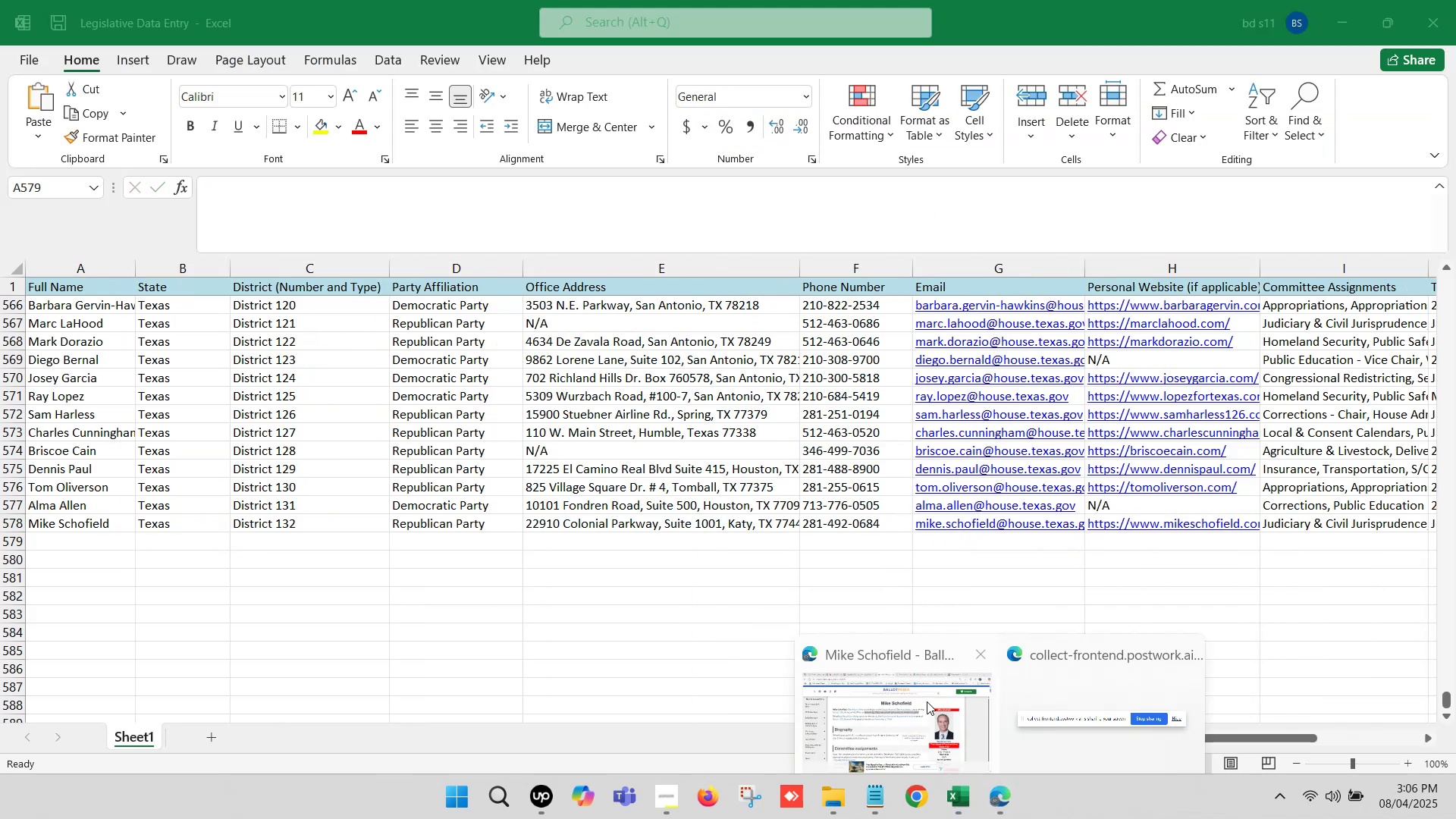 
left_click([925, 701])
 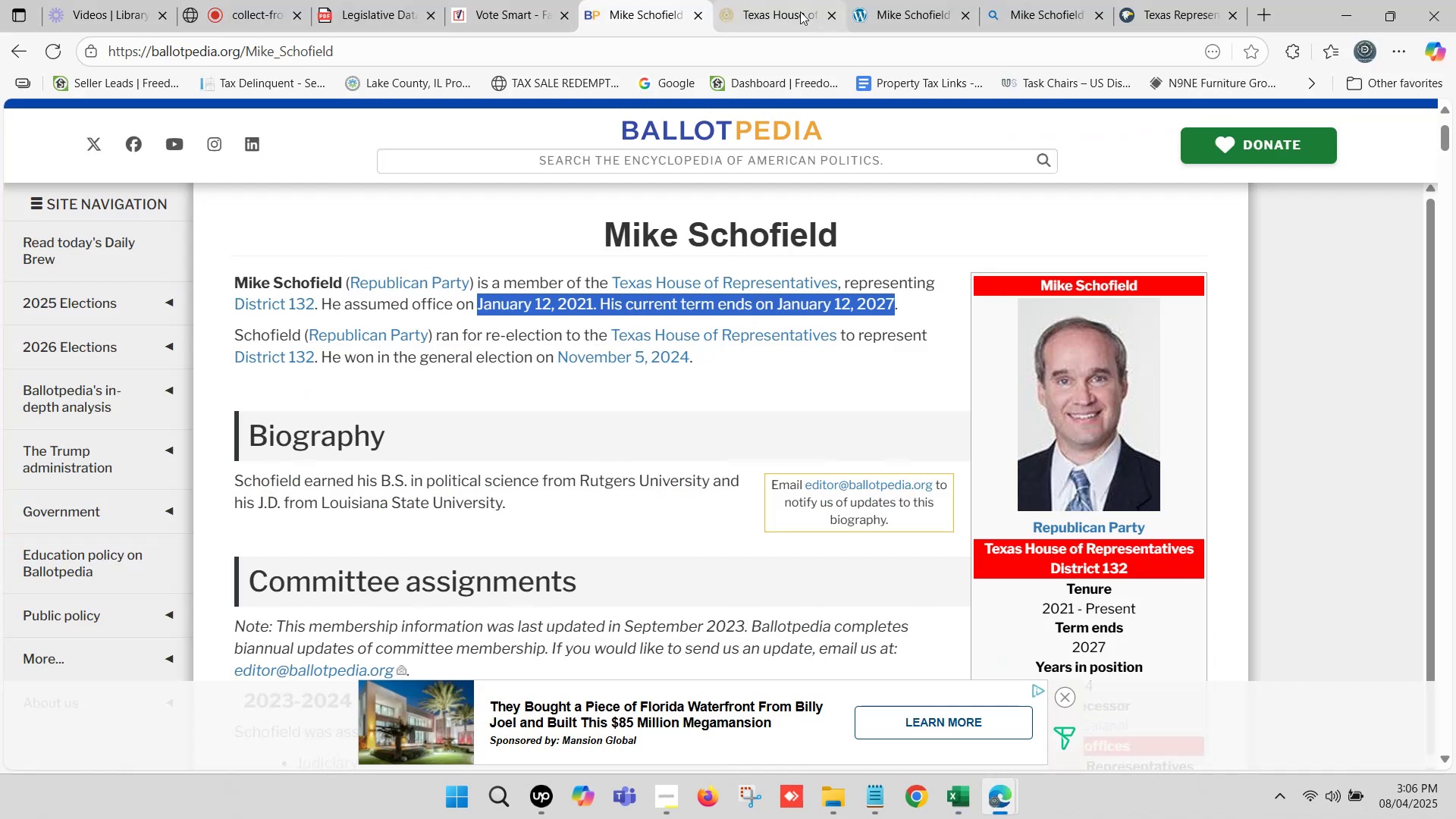 
left_click([803, 0])
 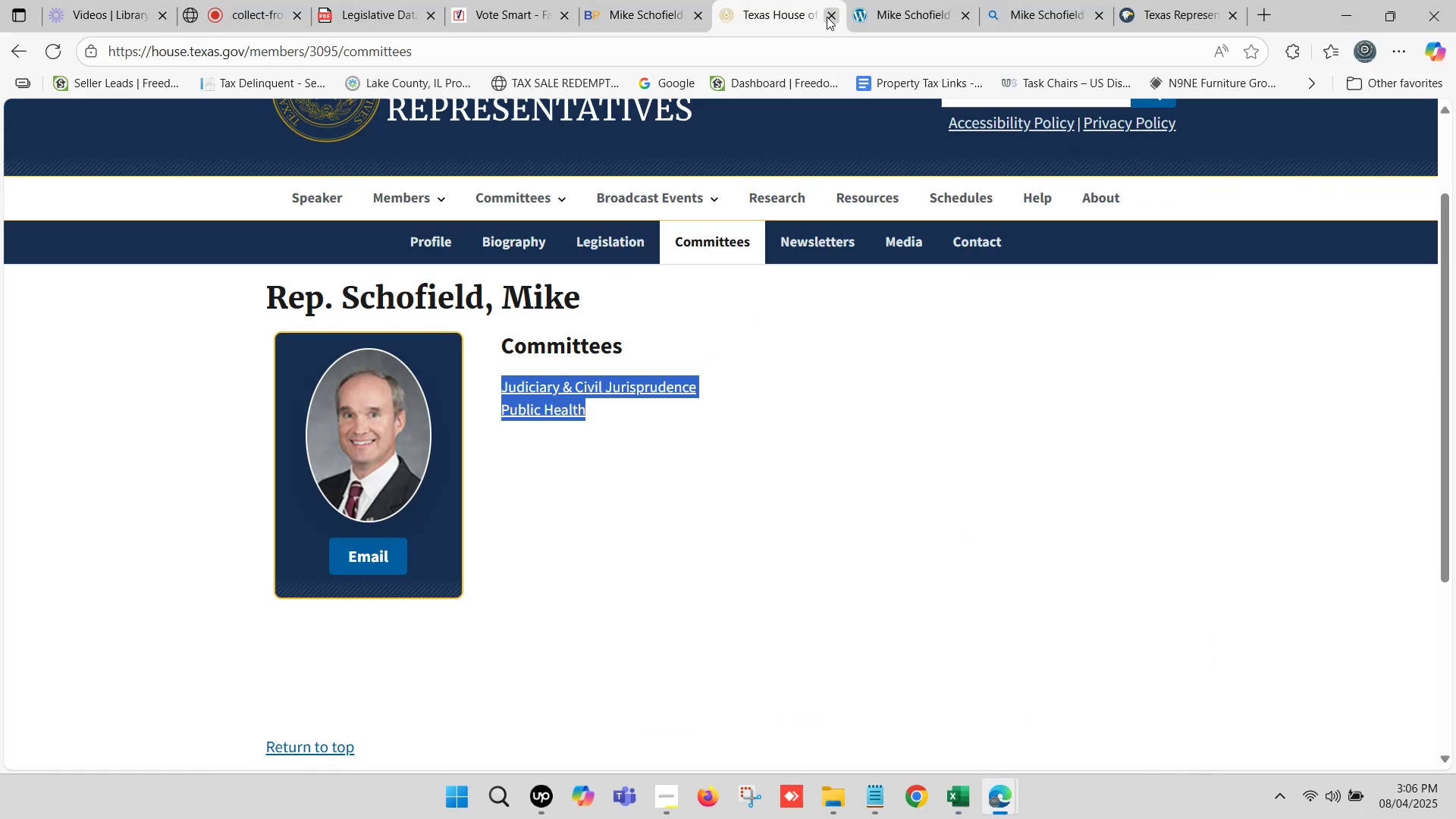 
left_click([827, 17])
 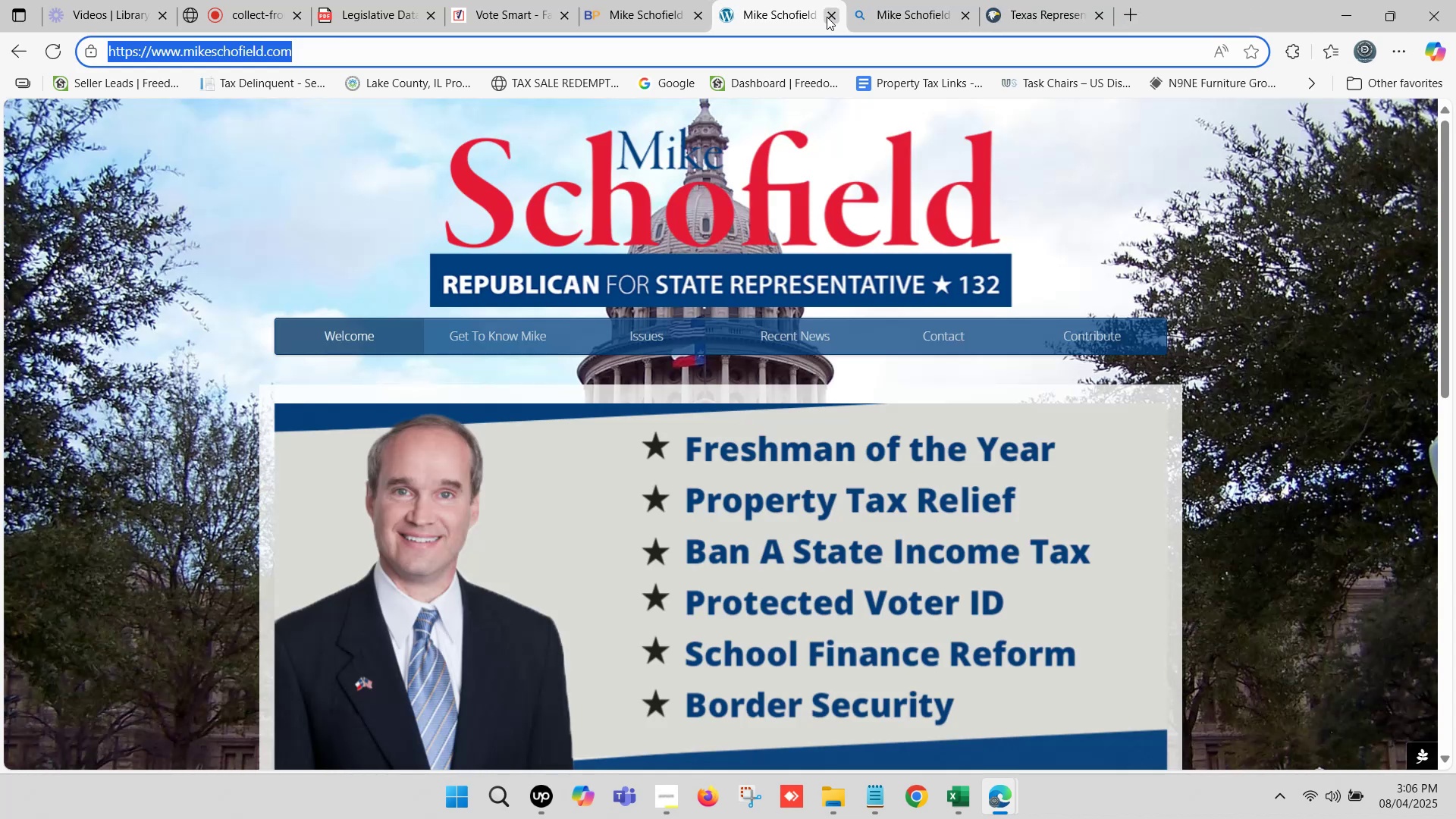 
left_click([827, 17])
 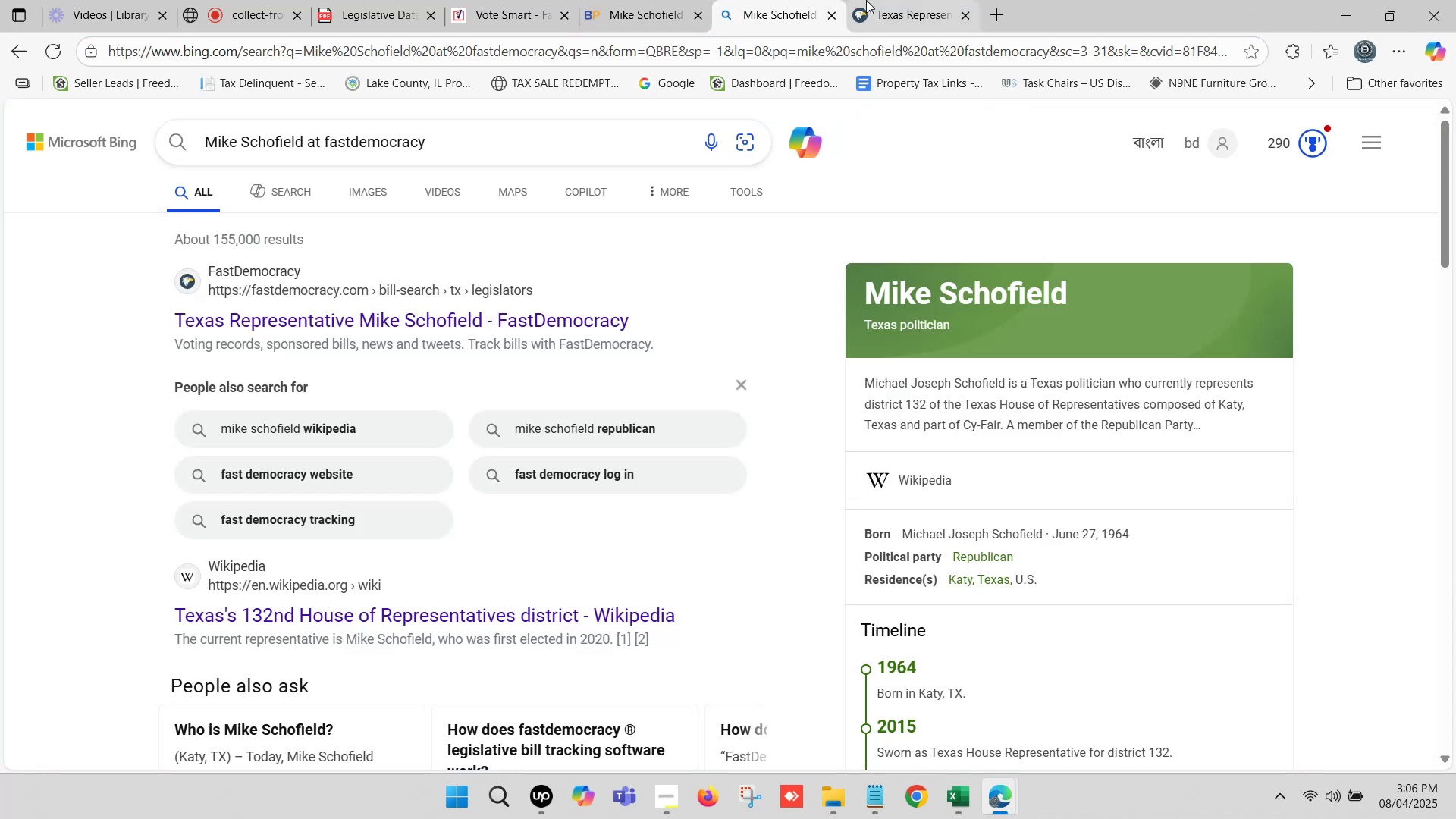 
left_click([873, 0])
 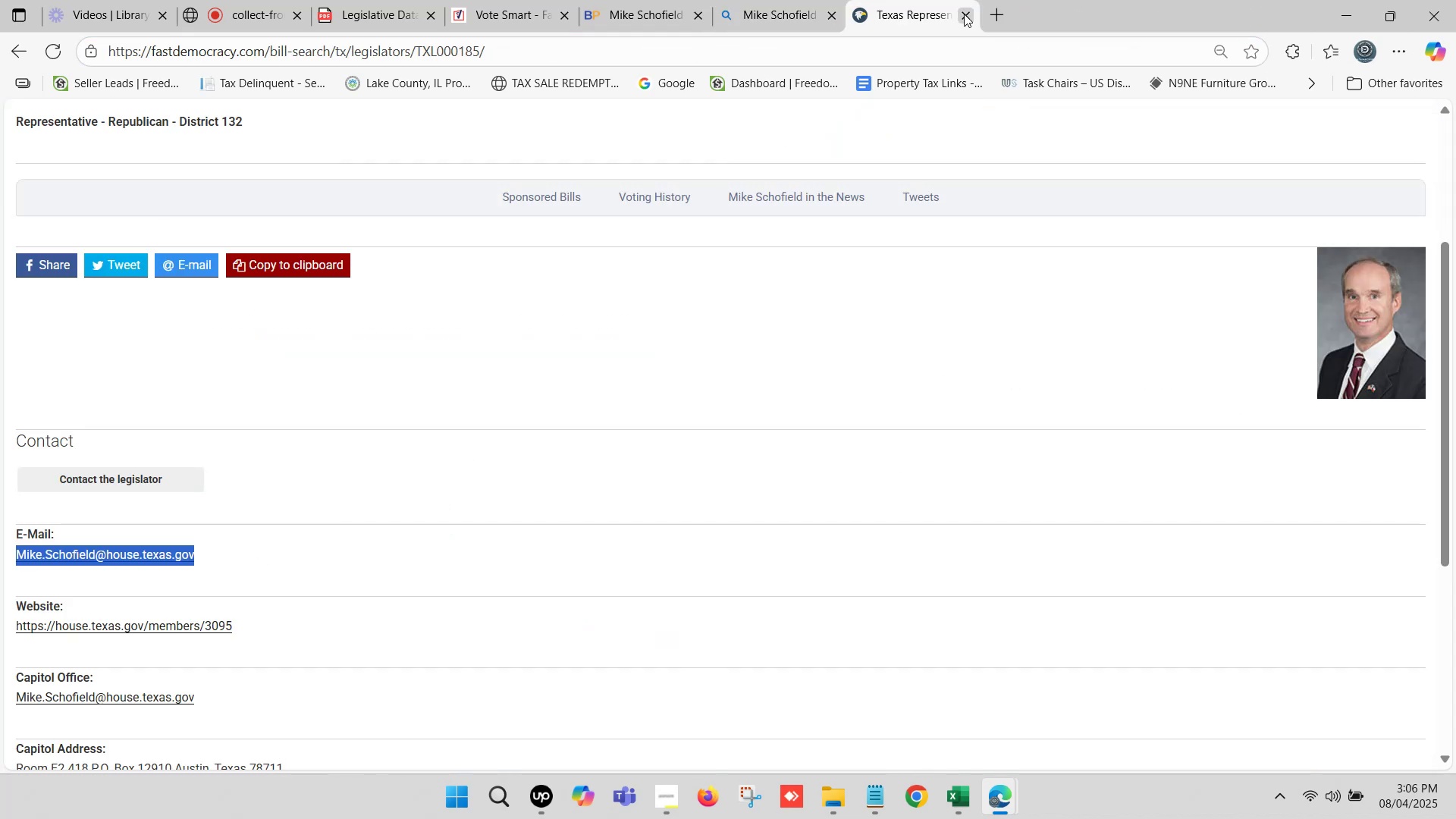 
left_click([964, 14])
 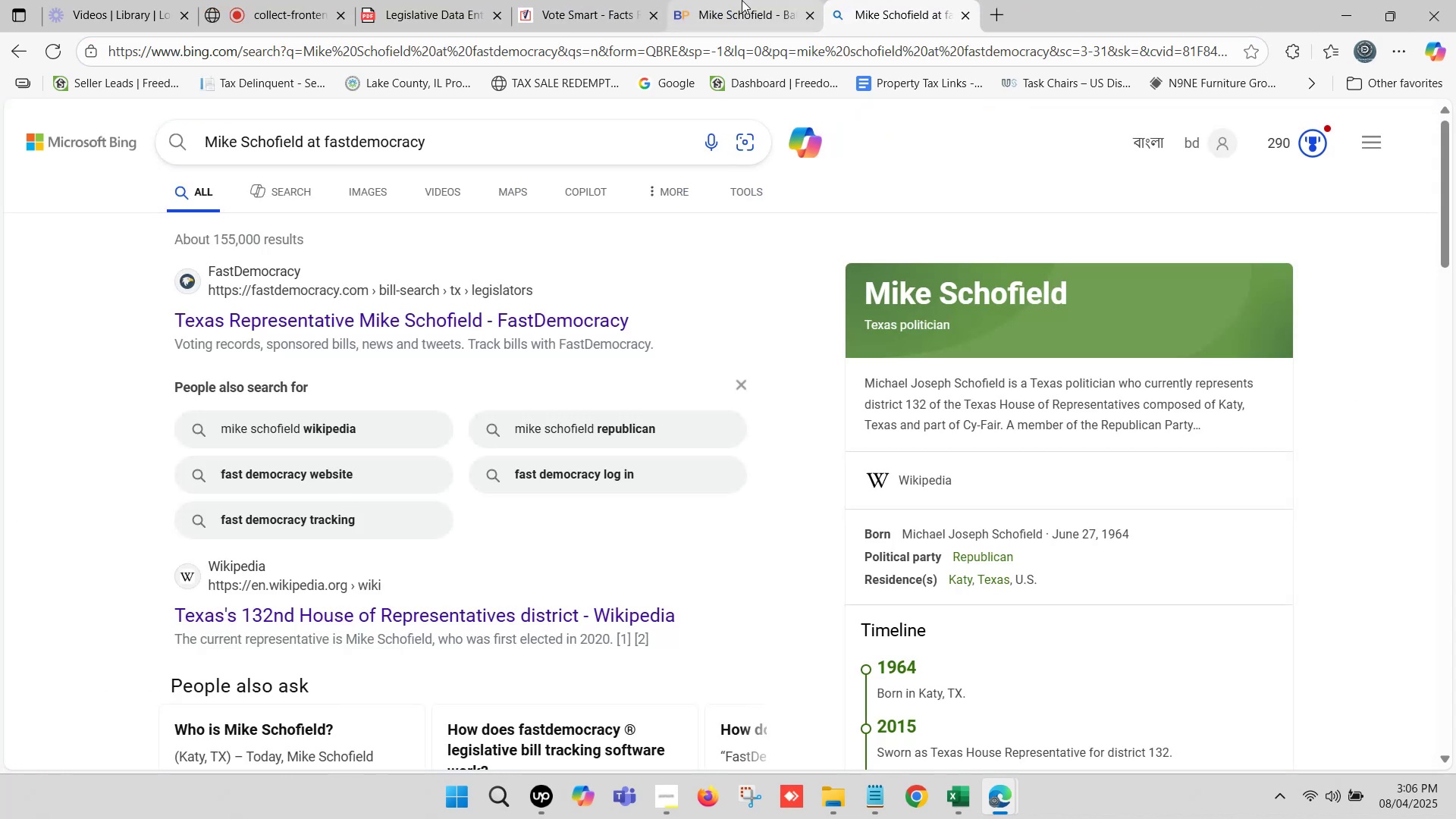 
left_click([737, 0])
 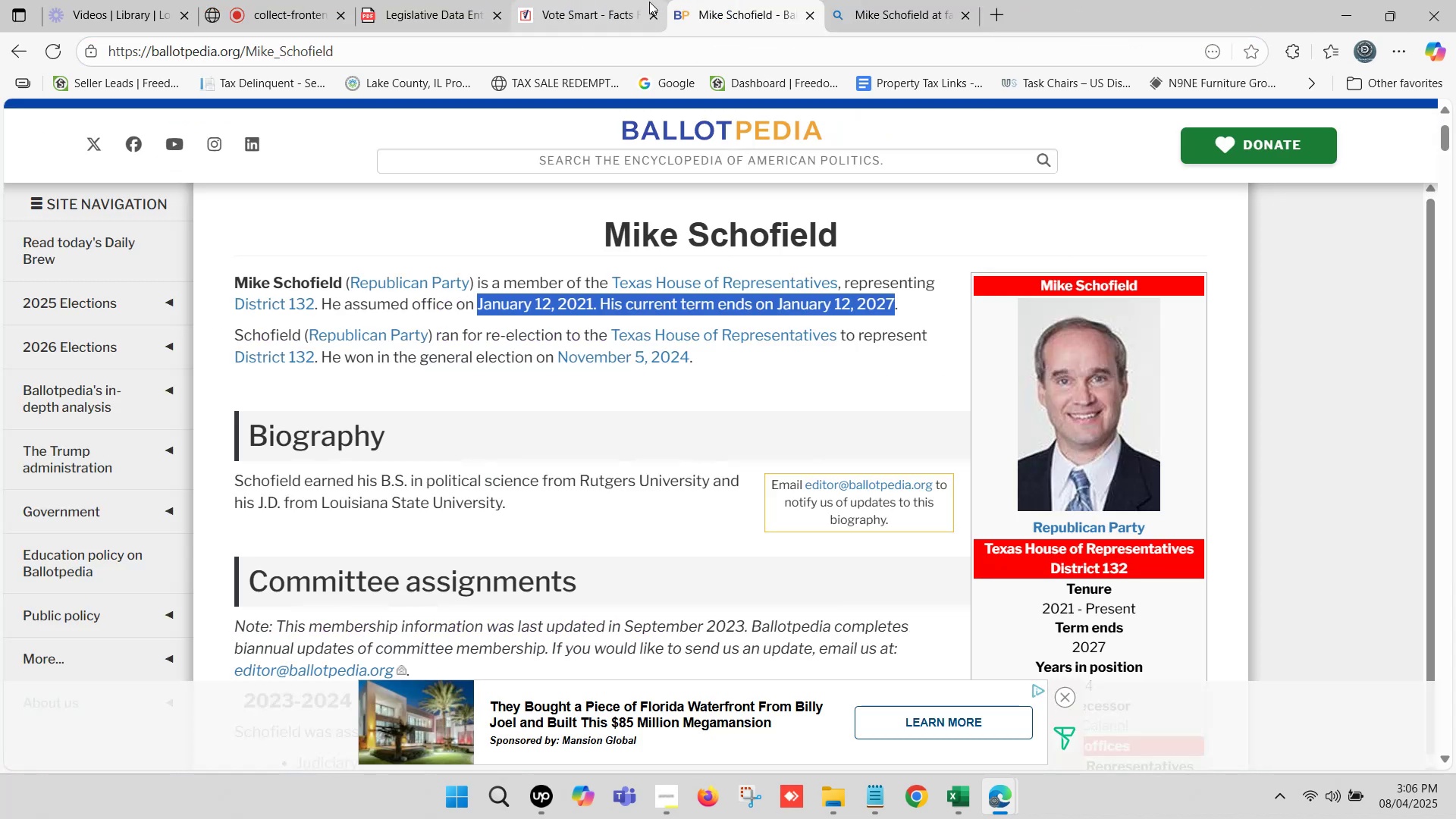 
left_click([553, 0])
 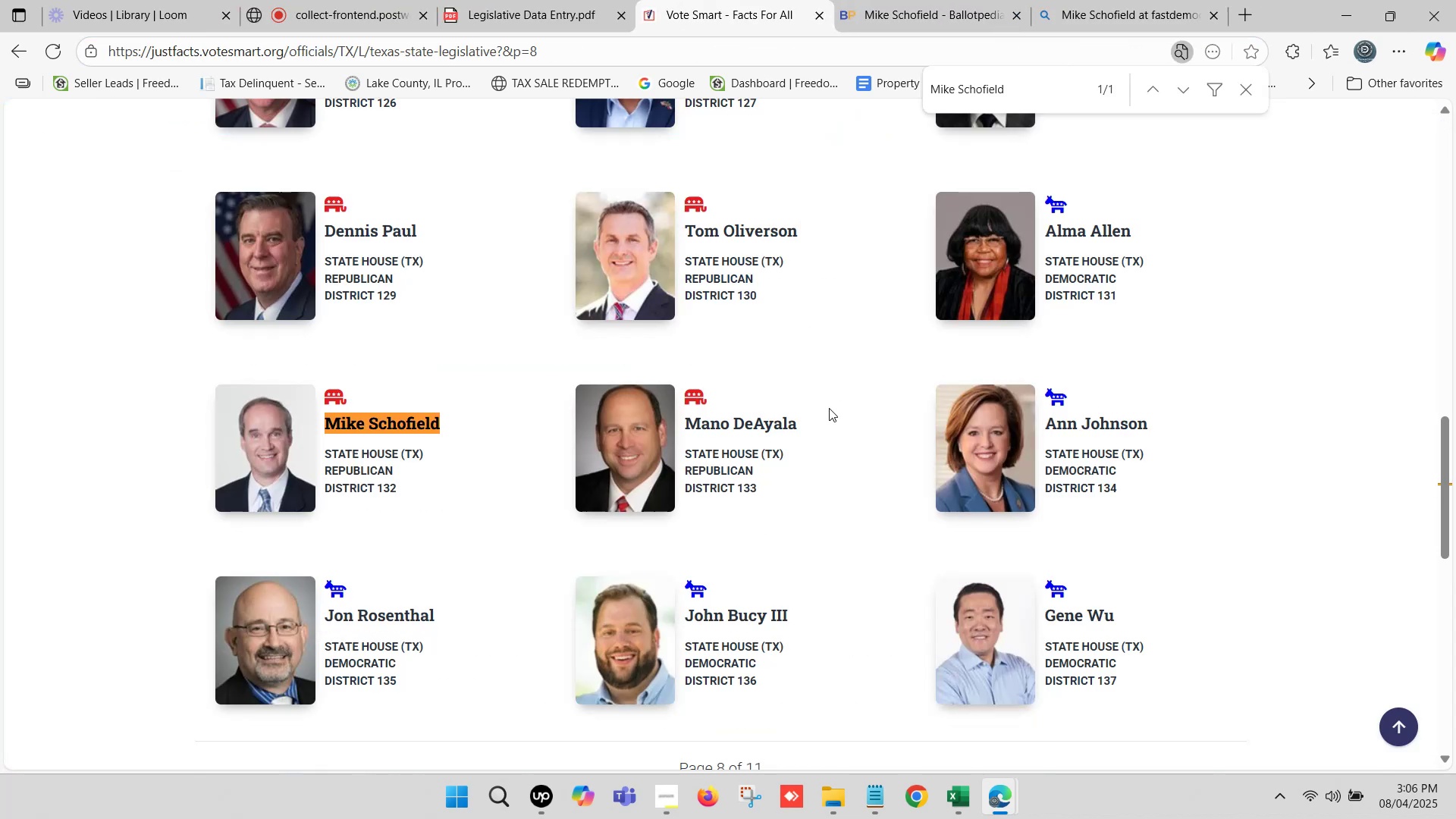 
left_click_drag(start_coordinate=[820, 424], to_coordinate=[691, 428])
 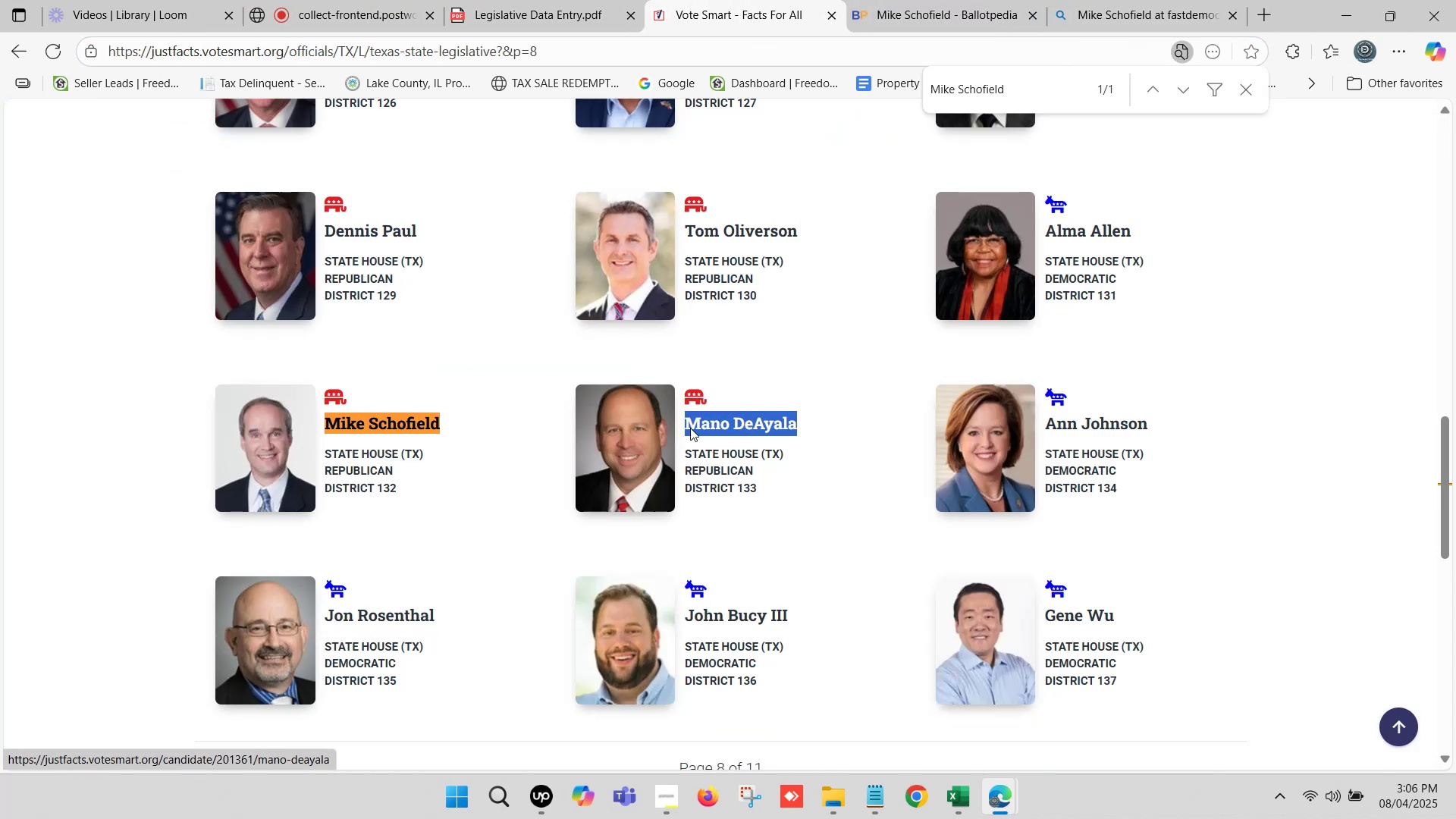 
key(Control+C)
 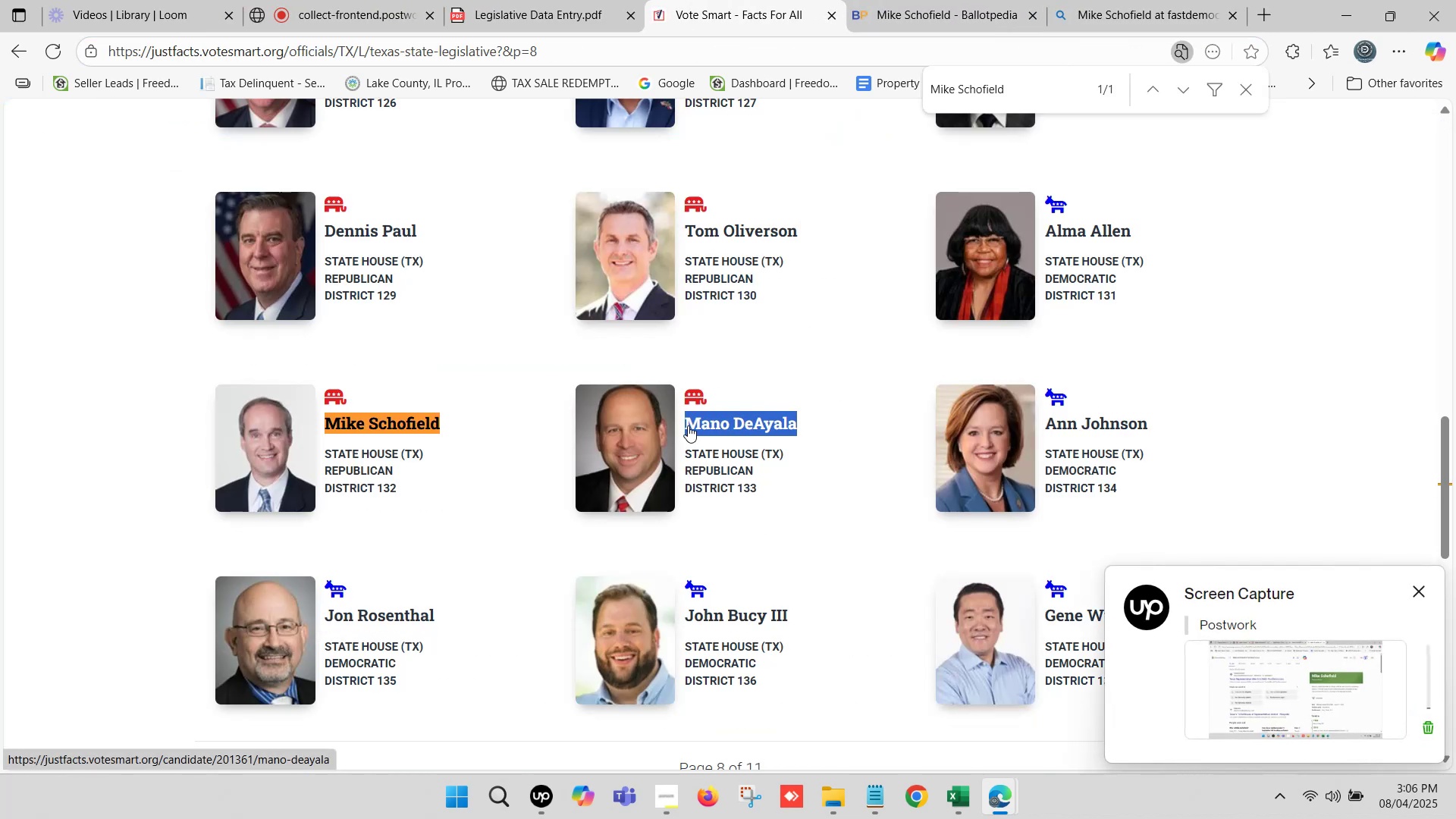 
key(Control+F)
 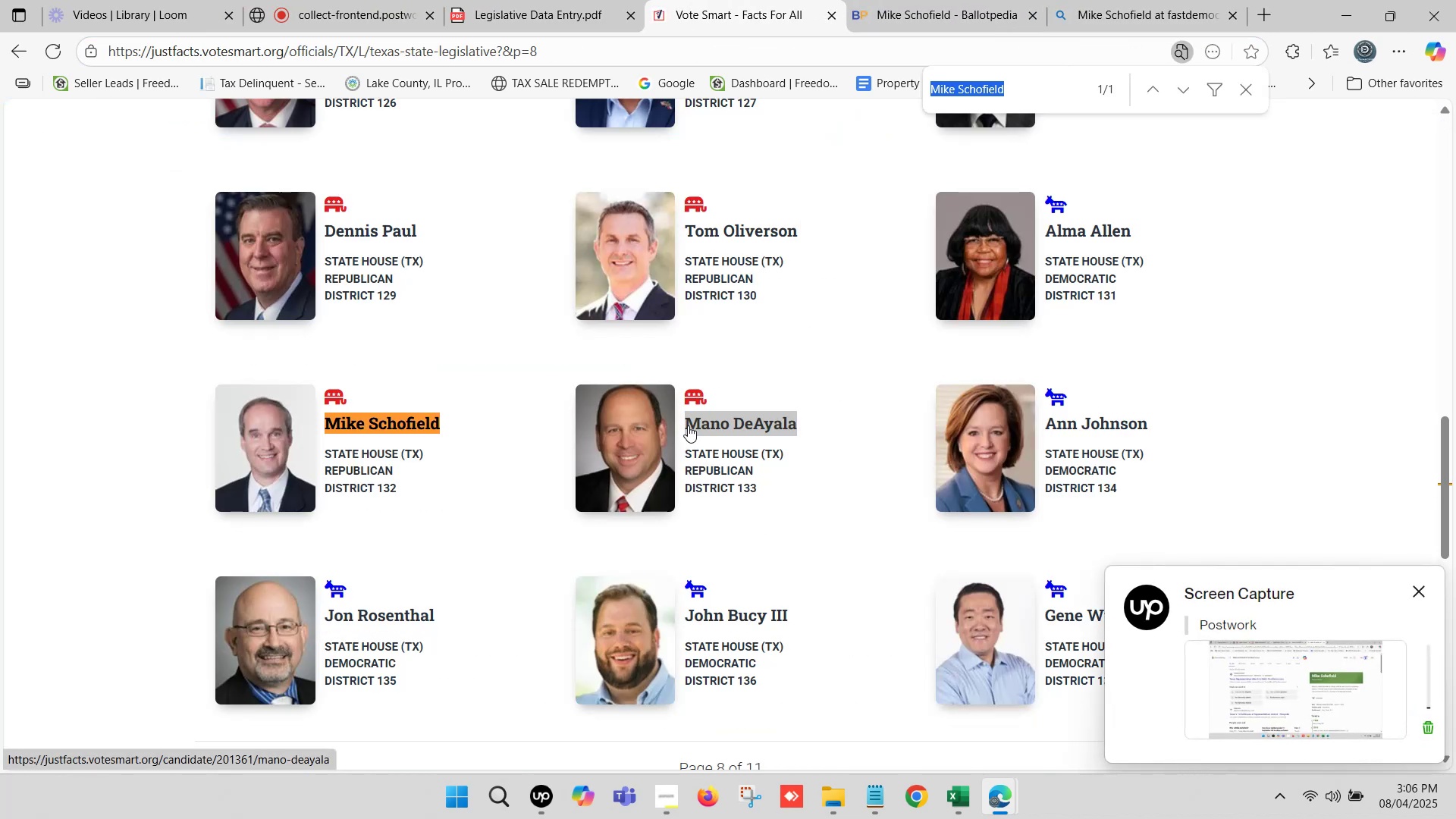 
key(Control+V)
 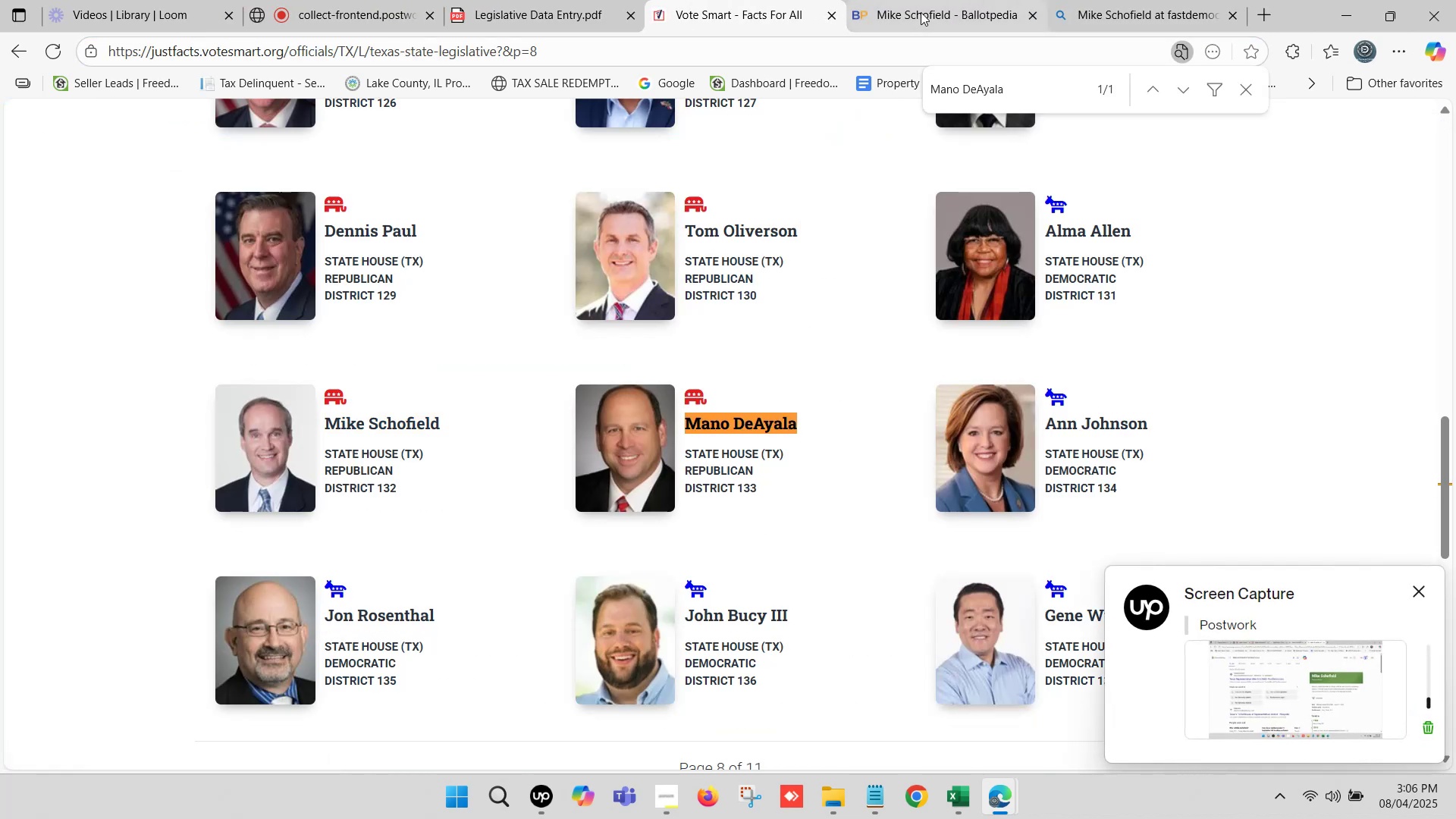 
left_click([922, 2])
 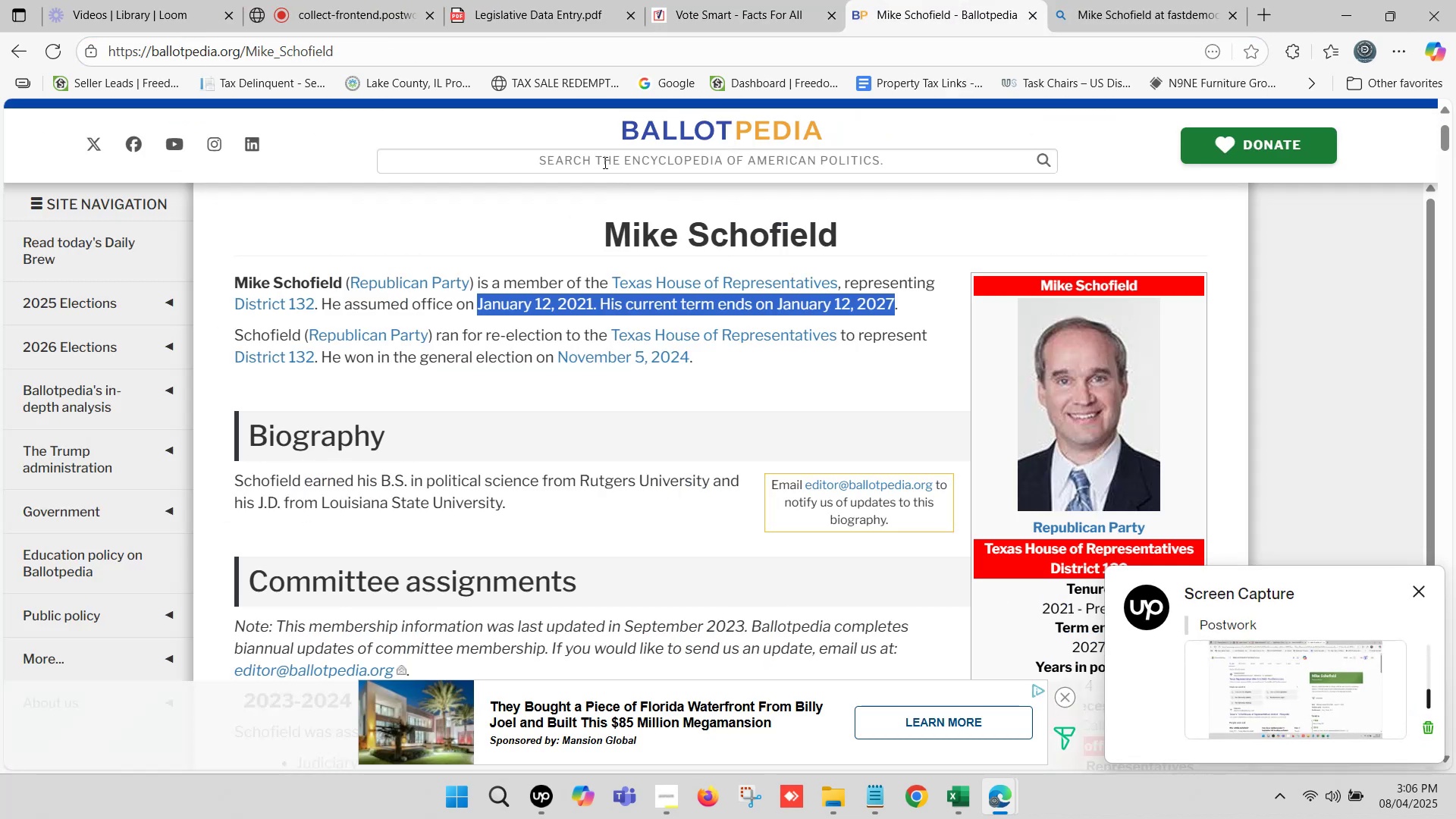 
left_click([600, 159])
 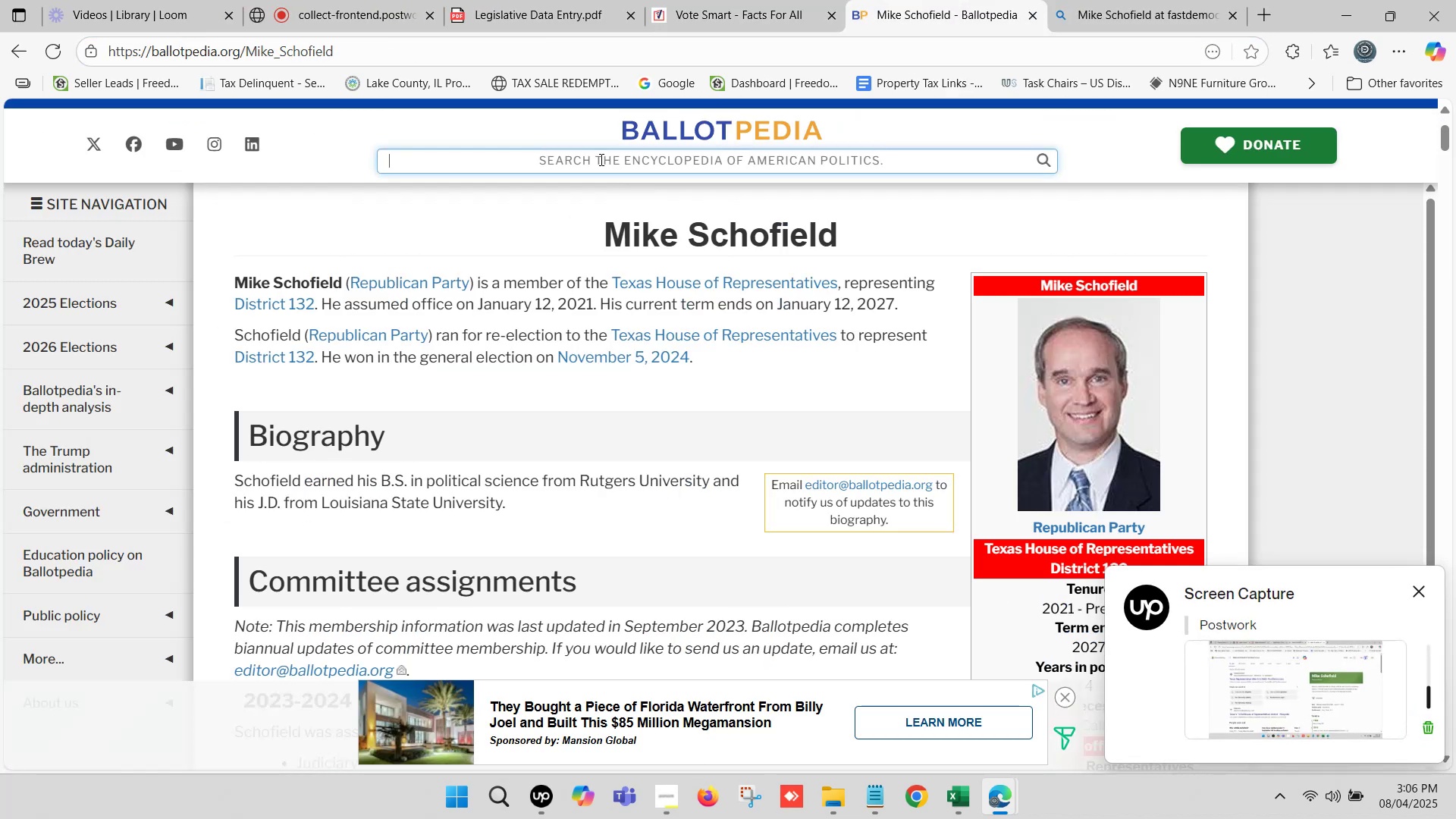 
key(Control+V)
 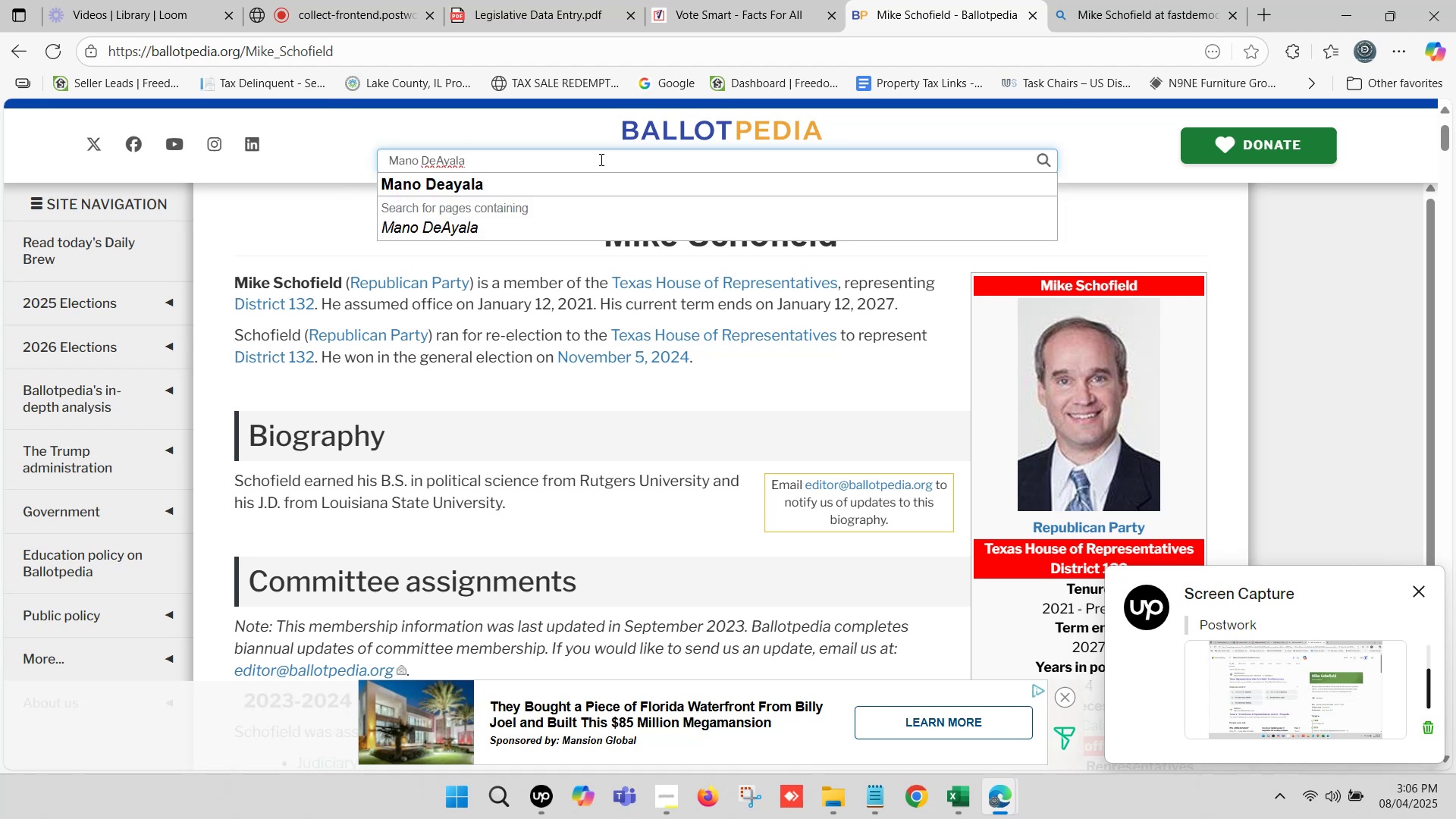 
left_click([535, 184])
 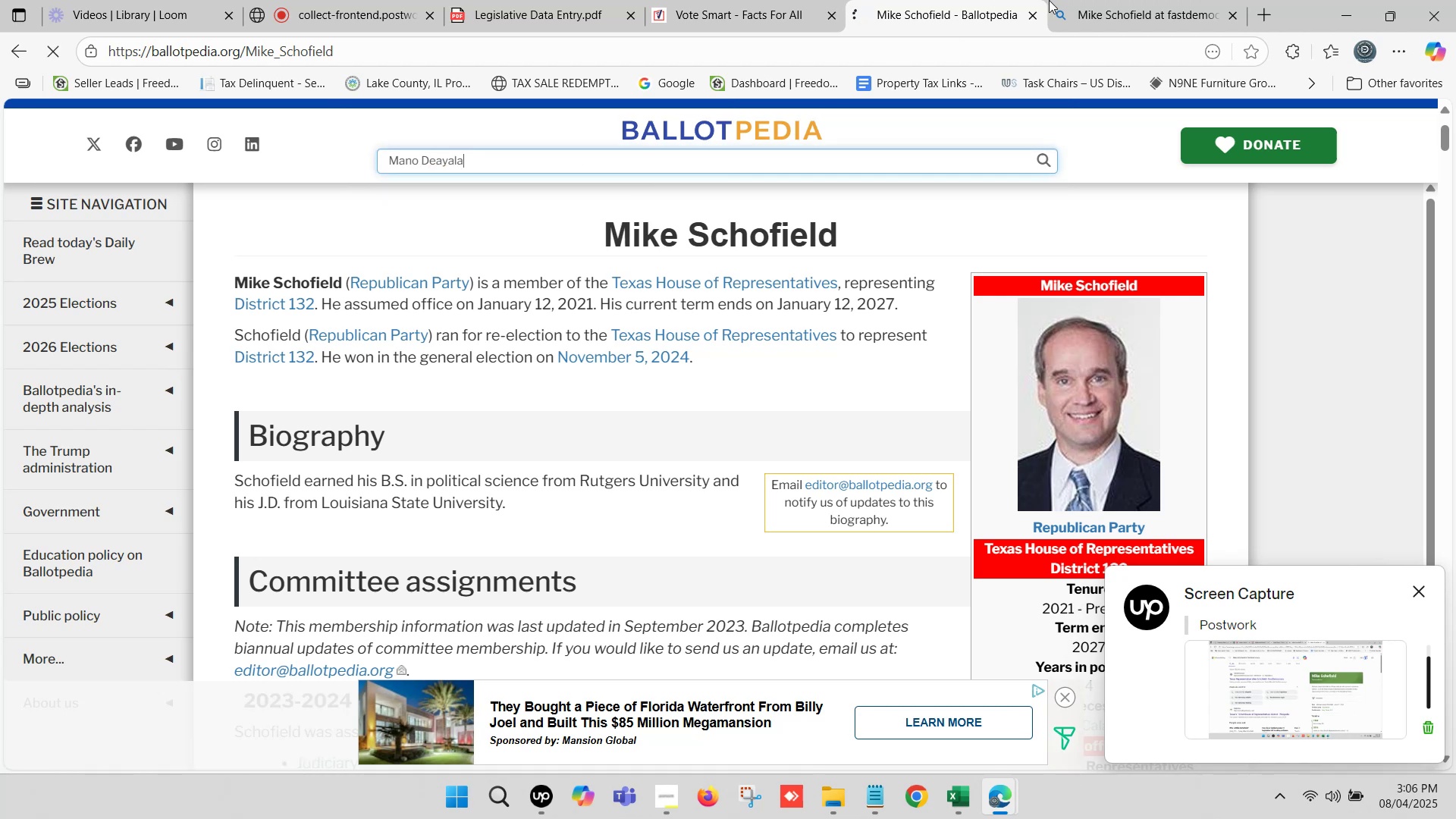 
left_click([1059, 0])
 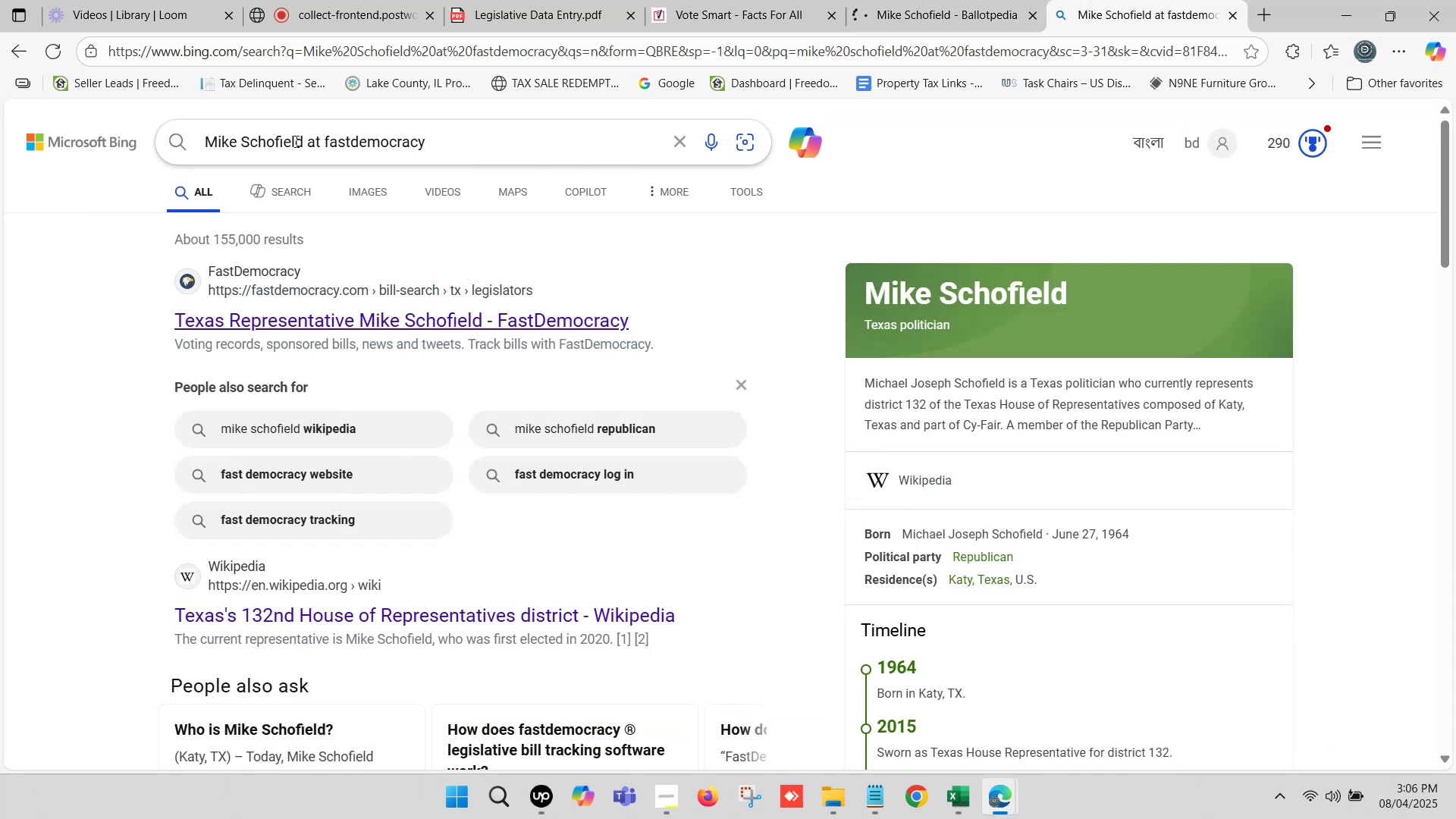 
left_click_drag(start_coordinate=[303, 143], to_coordinate=[170, 143])
 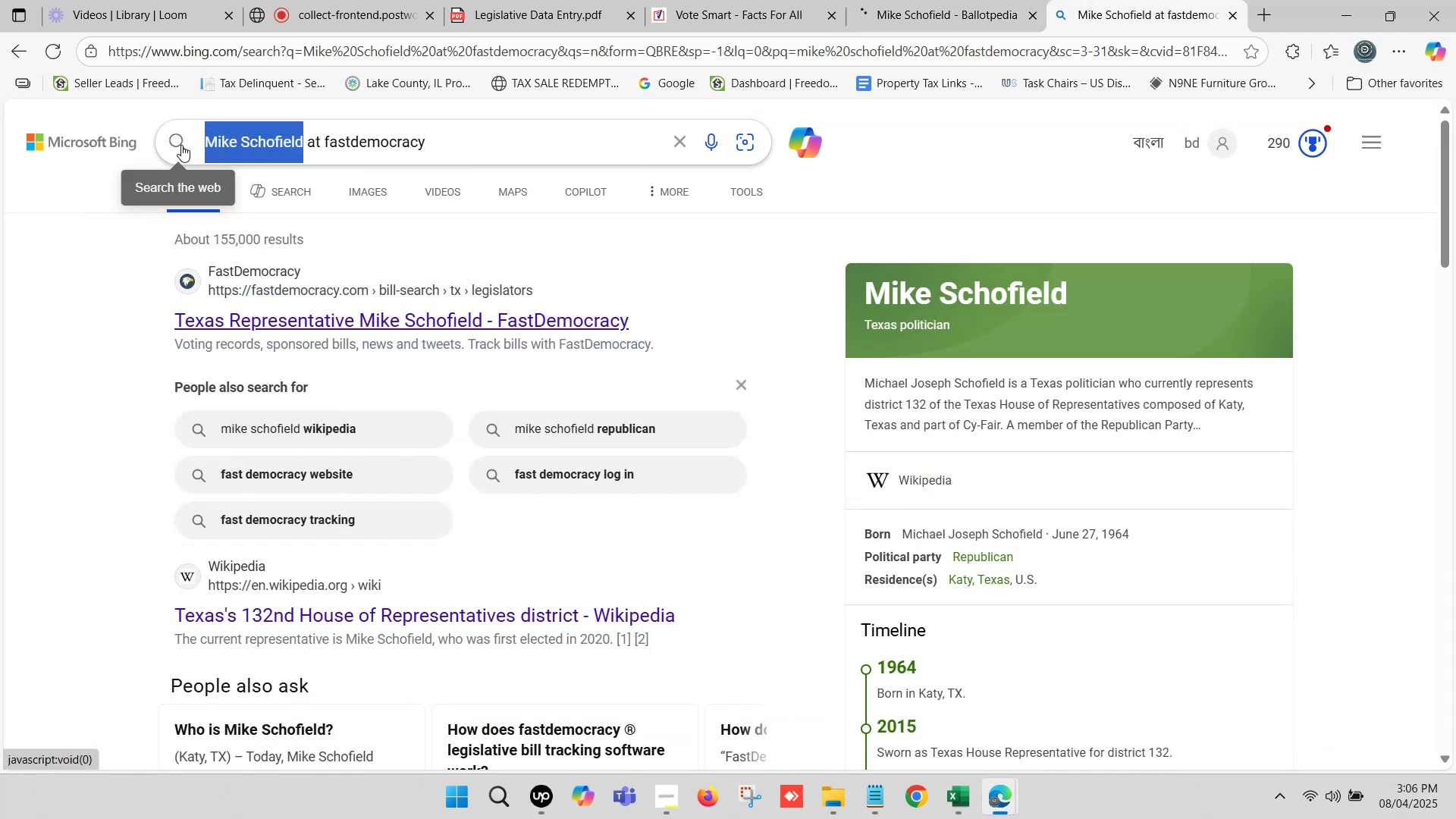 
key(Control+ControlLeft)
 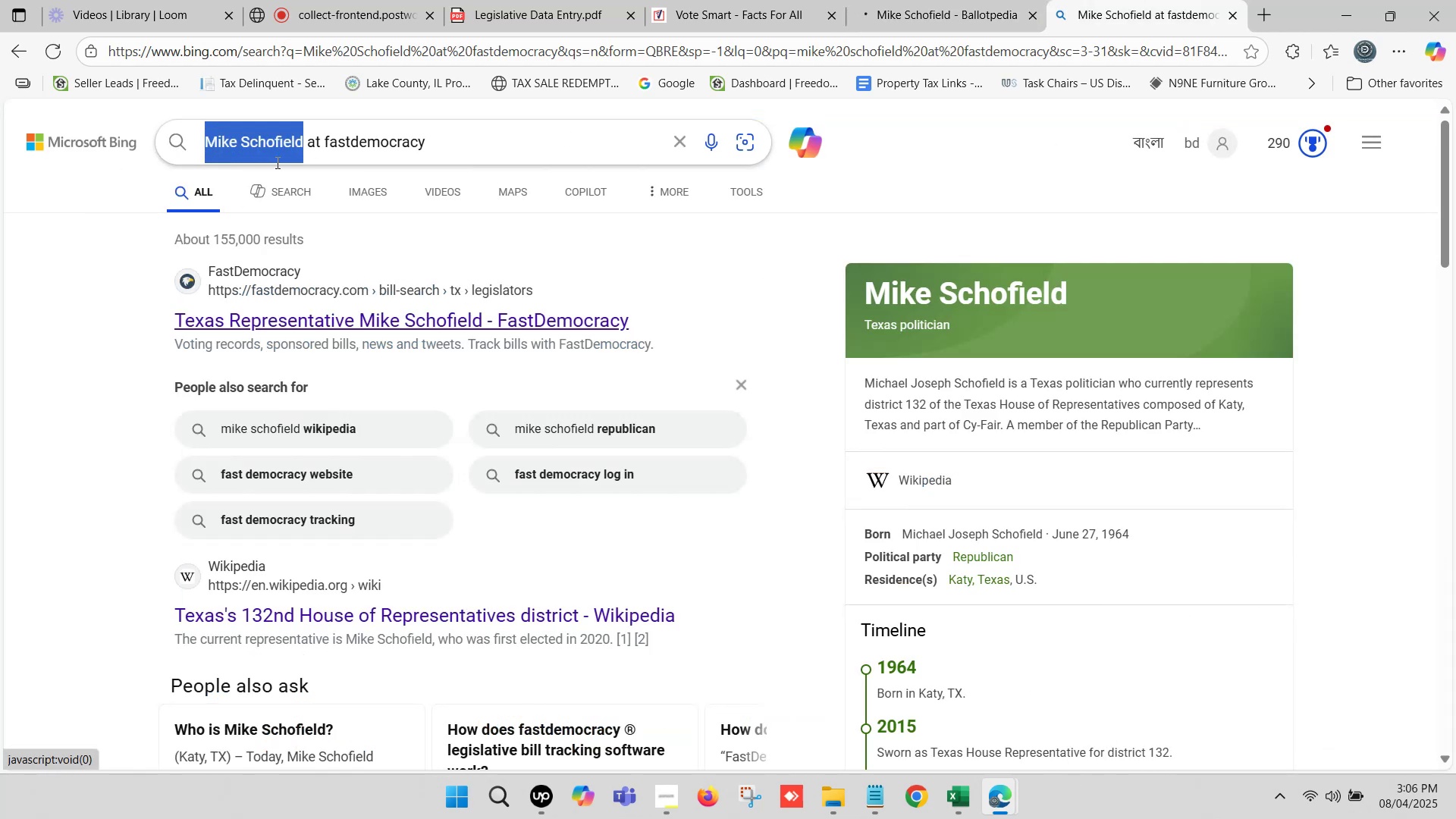 
key(V)
 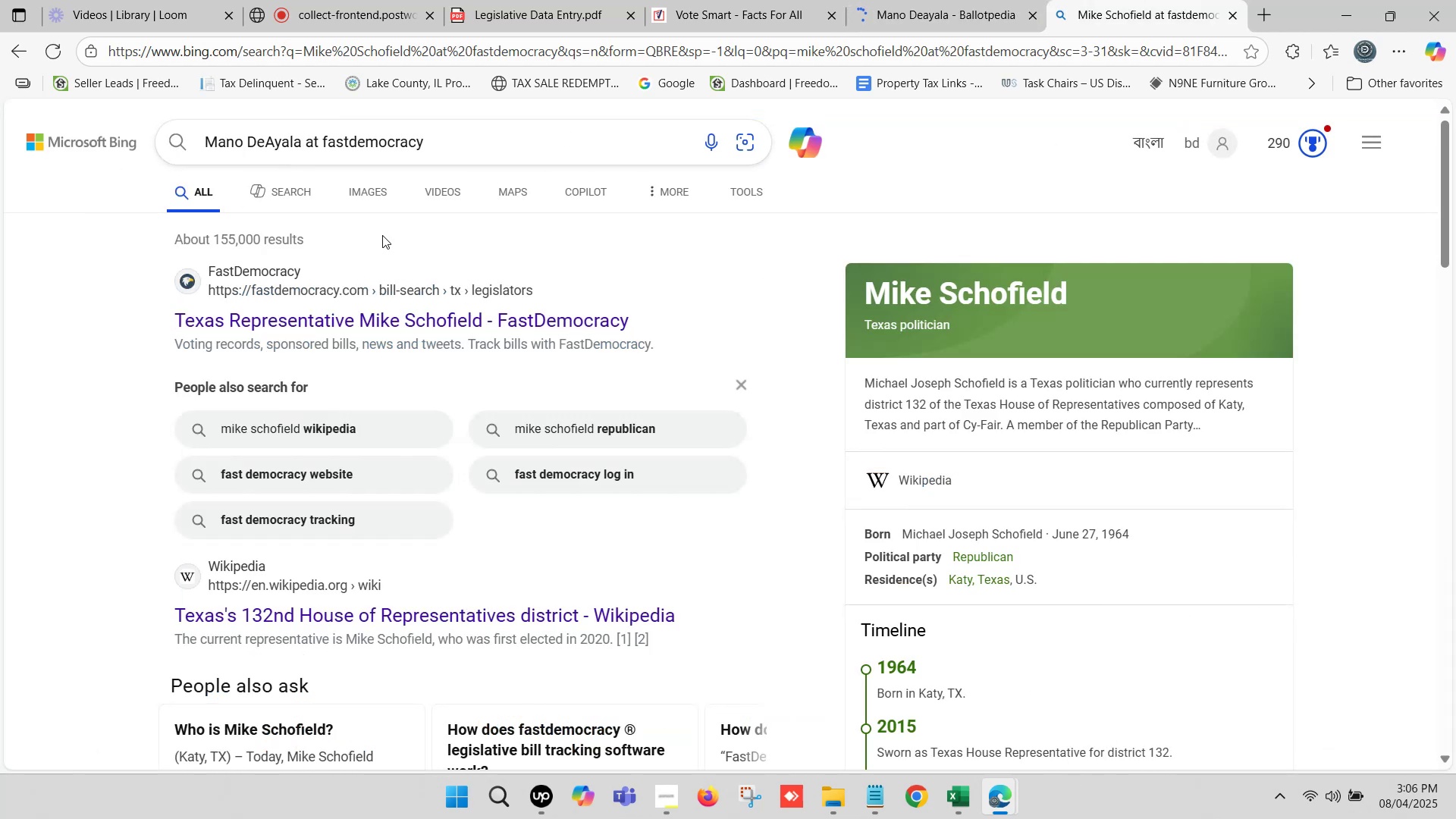 
left_click([448, 144])
 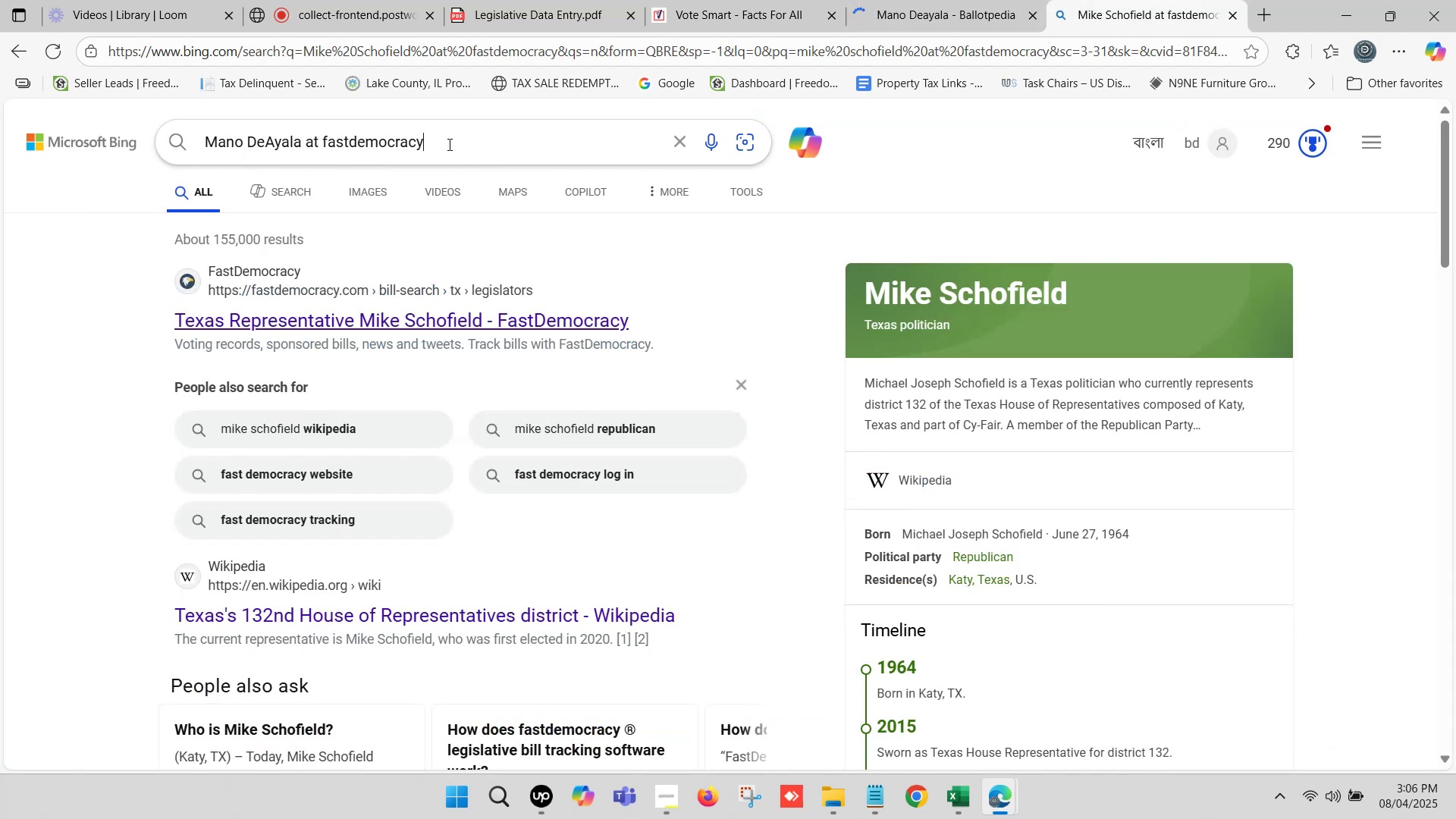 
key(Enter)
 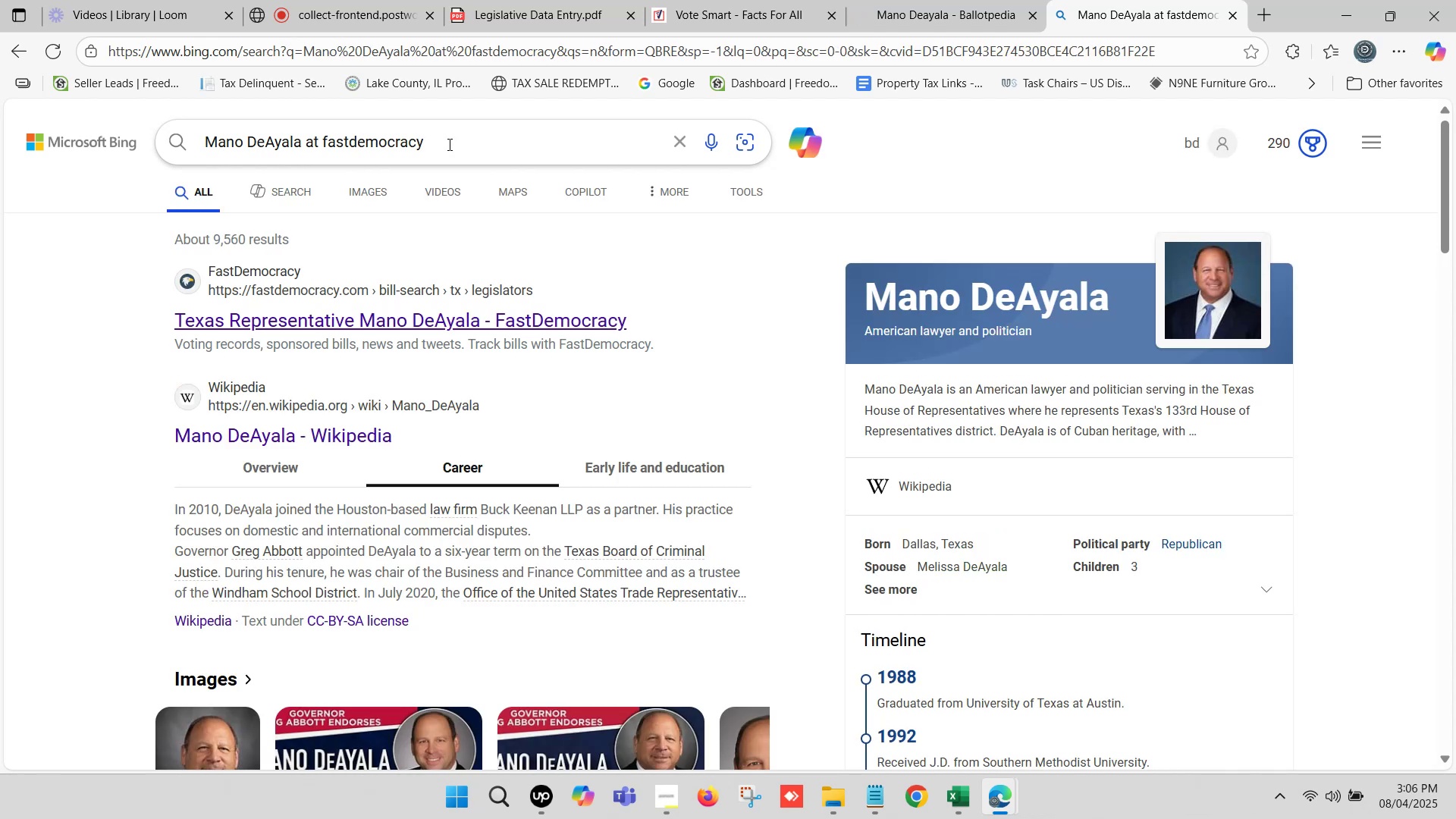 
wait(6.91)
 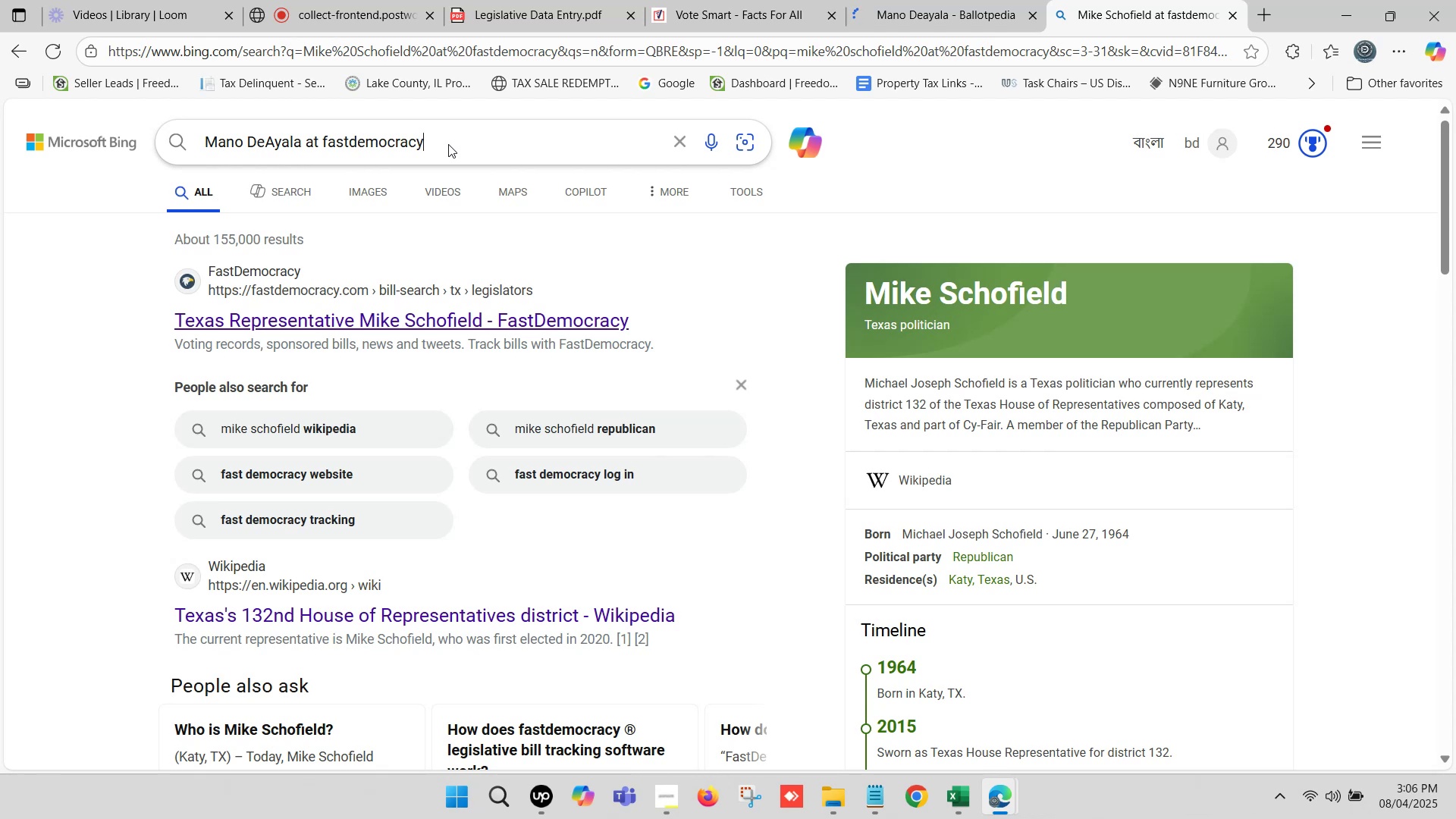 
left_click([468, 309])
 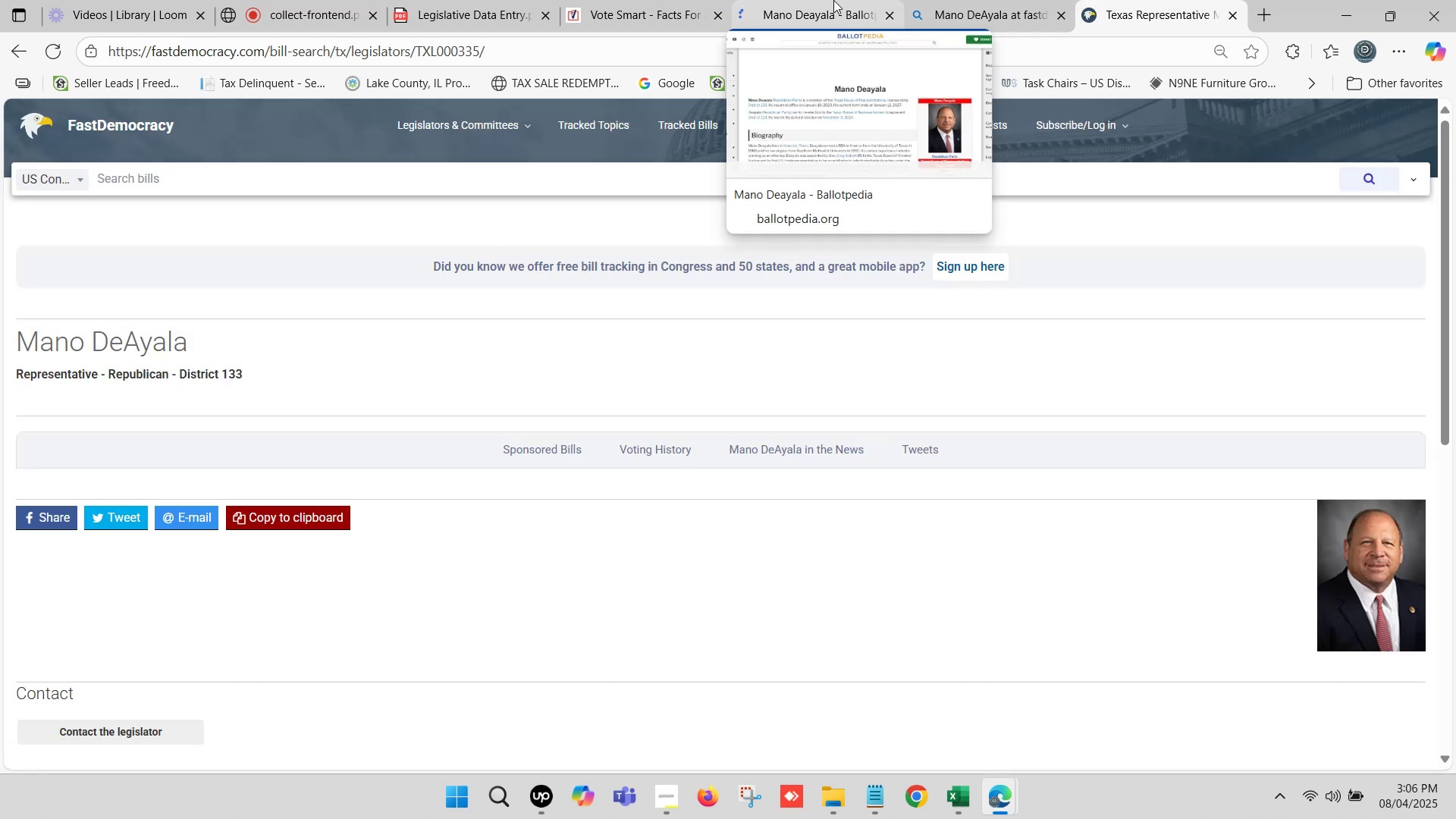 
wait(17.06)
 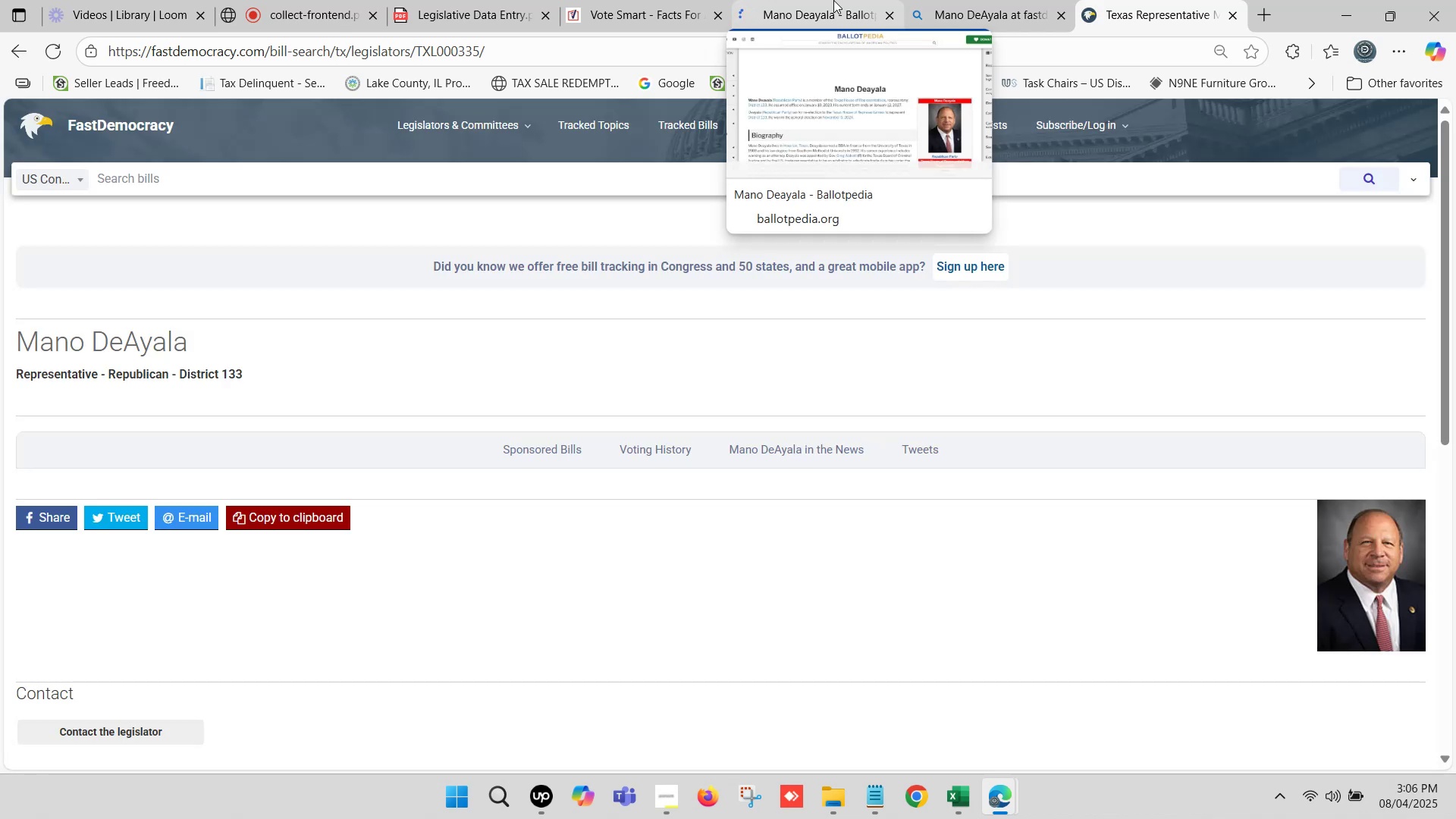 
left_click([827, 0])
 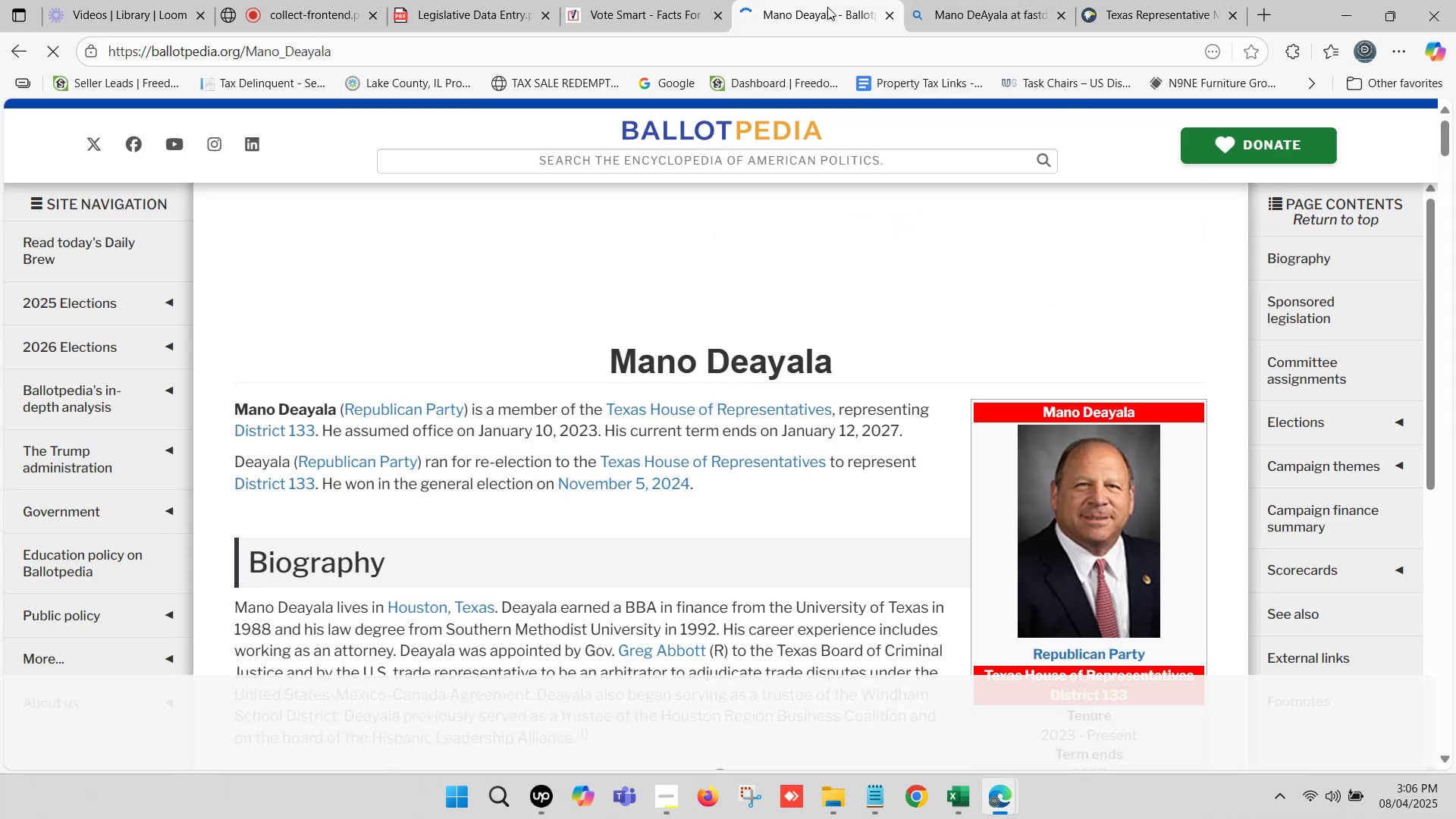 
scroll: coordinate [1056, 413], scroll_direction: down, amount: 6.0
 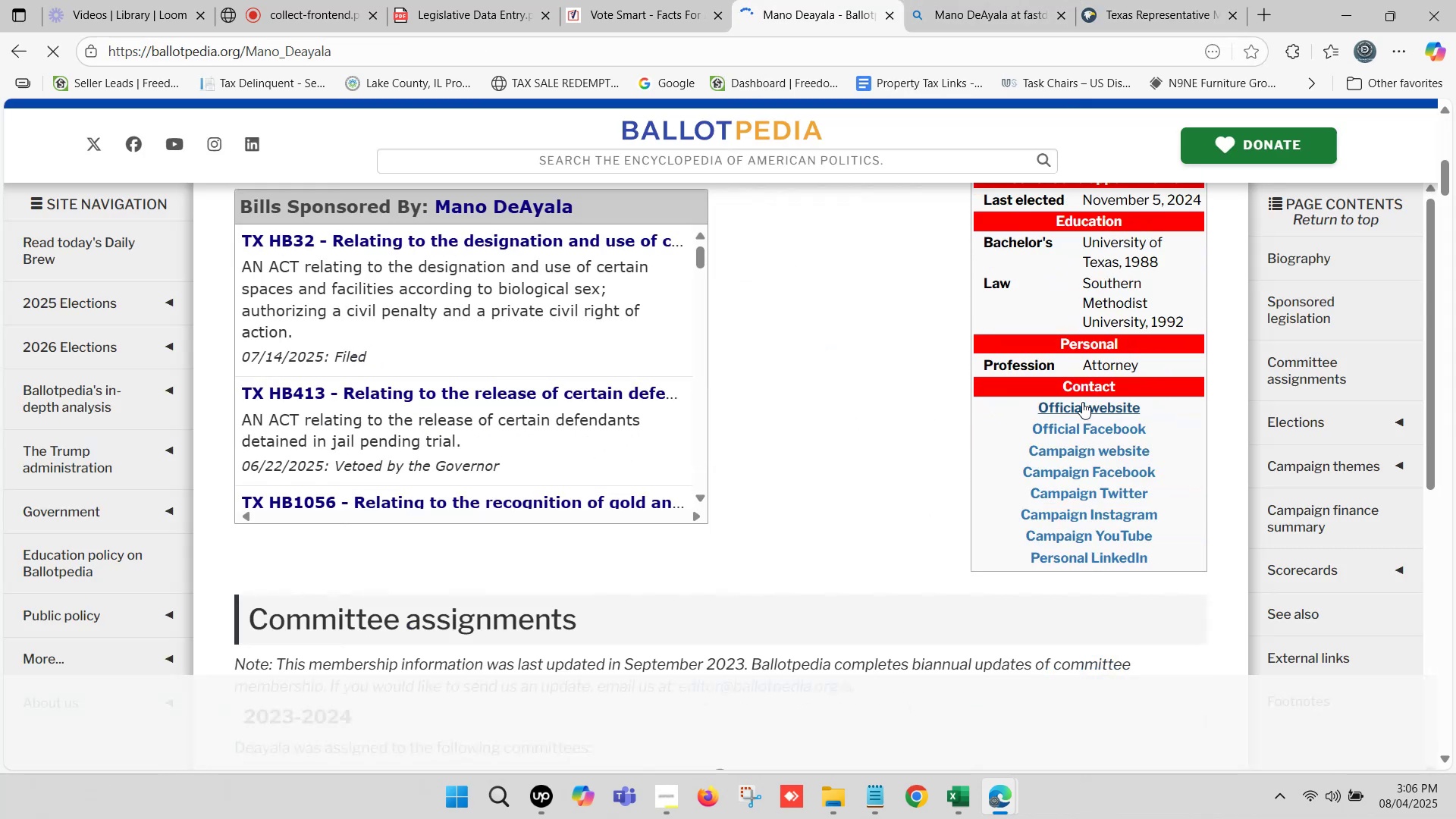 
hold_key(key=ControlLeft, duration=1.55)
left_click([1090, 406])
 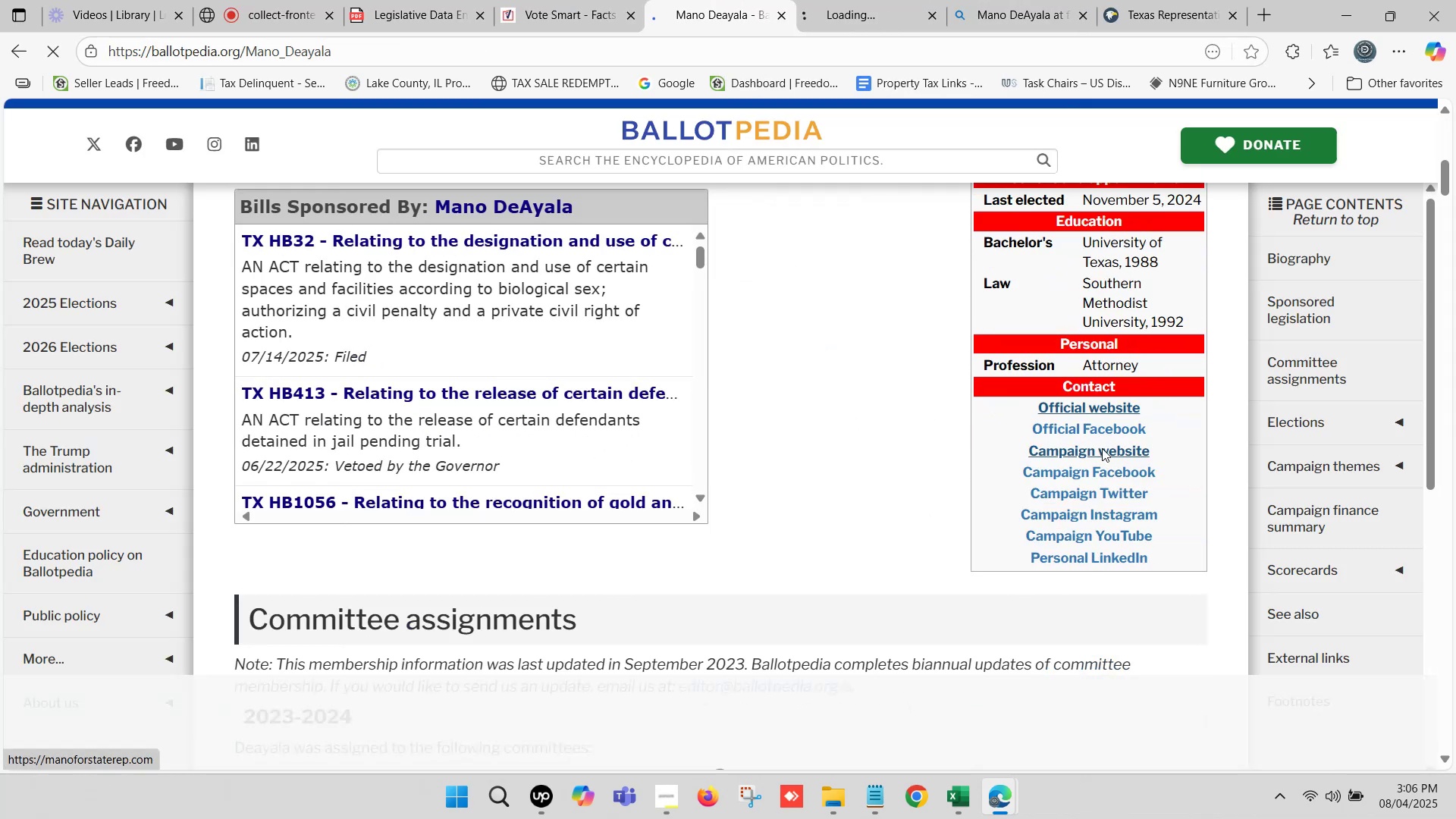 
left_click([1102, 449])
 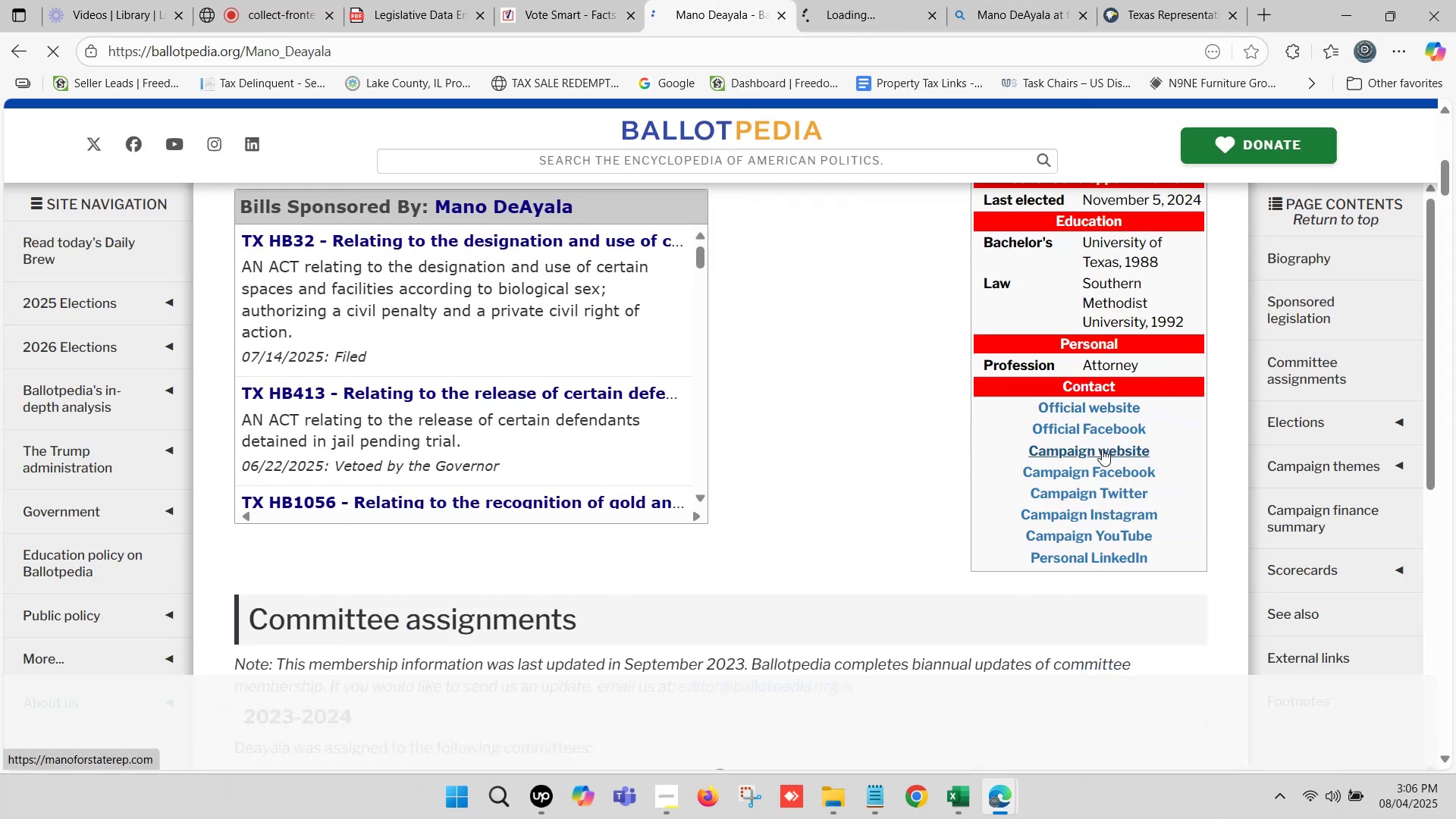 
hold_key(key=ControlLeft, duration=0.31)
 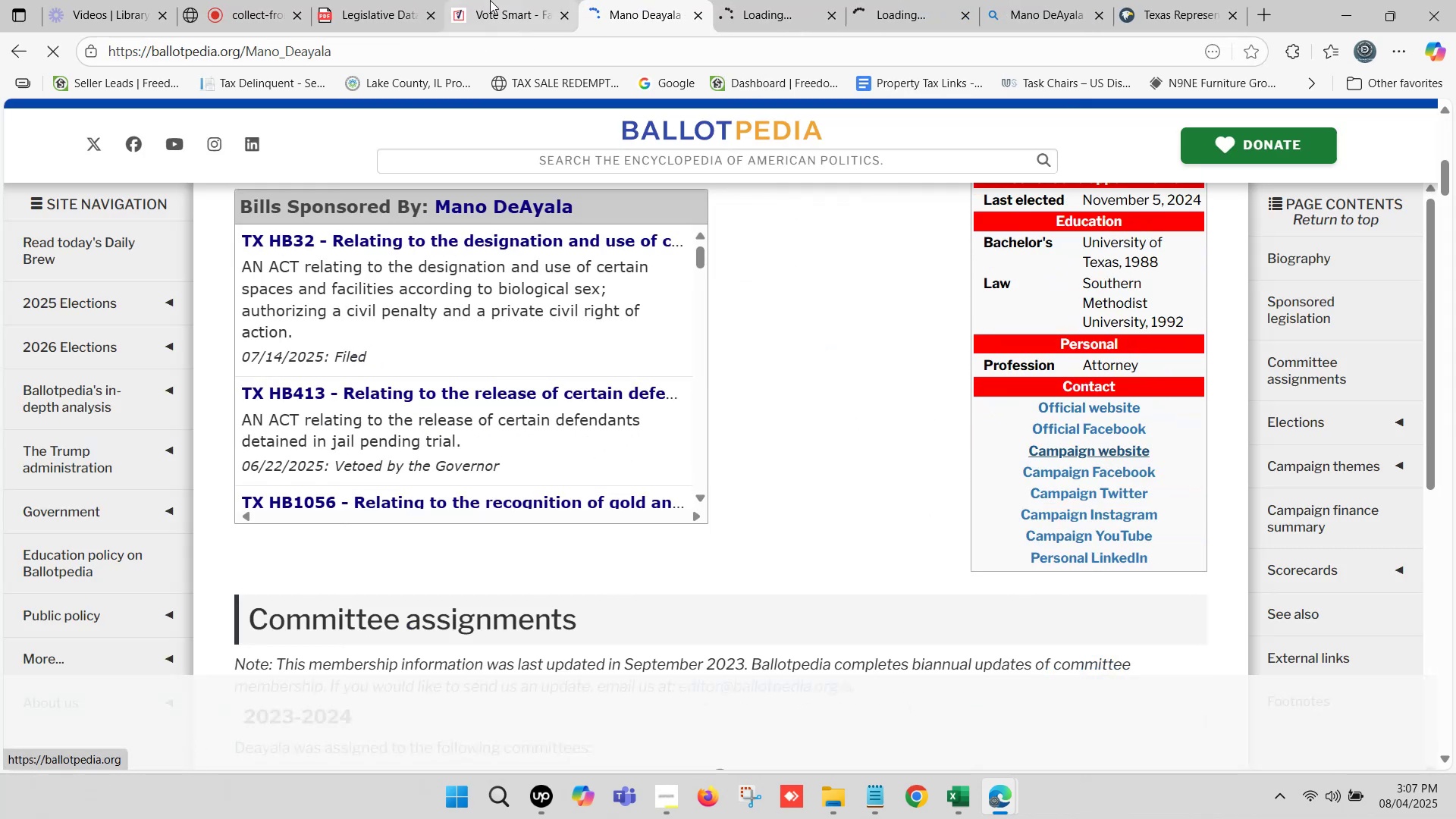 
left_click([520, 0])
 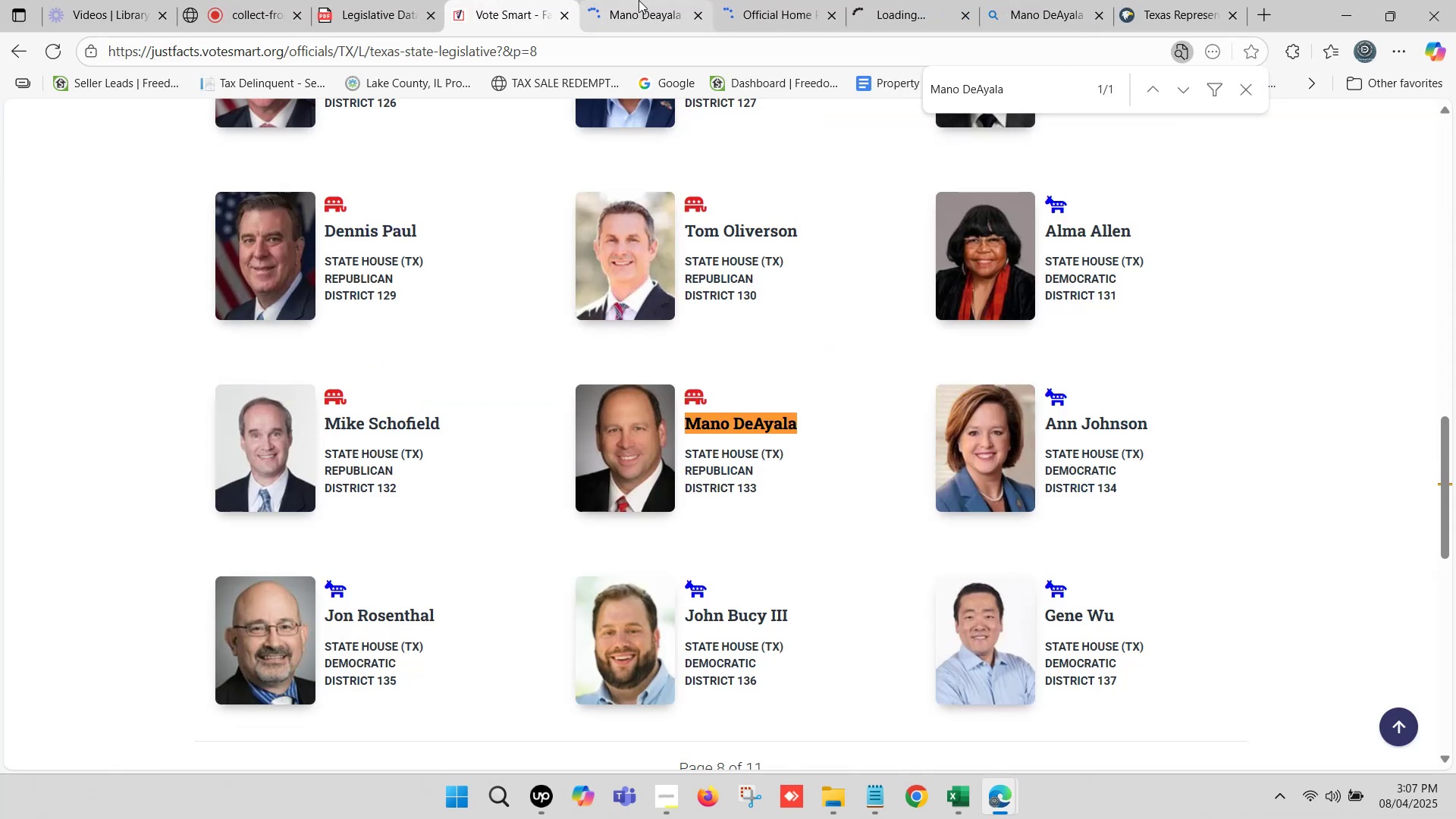 
left_click([641, 0])
 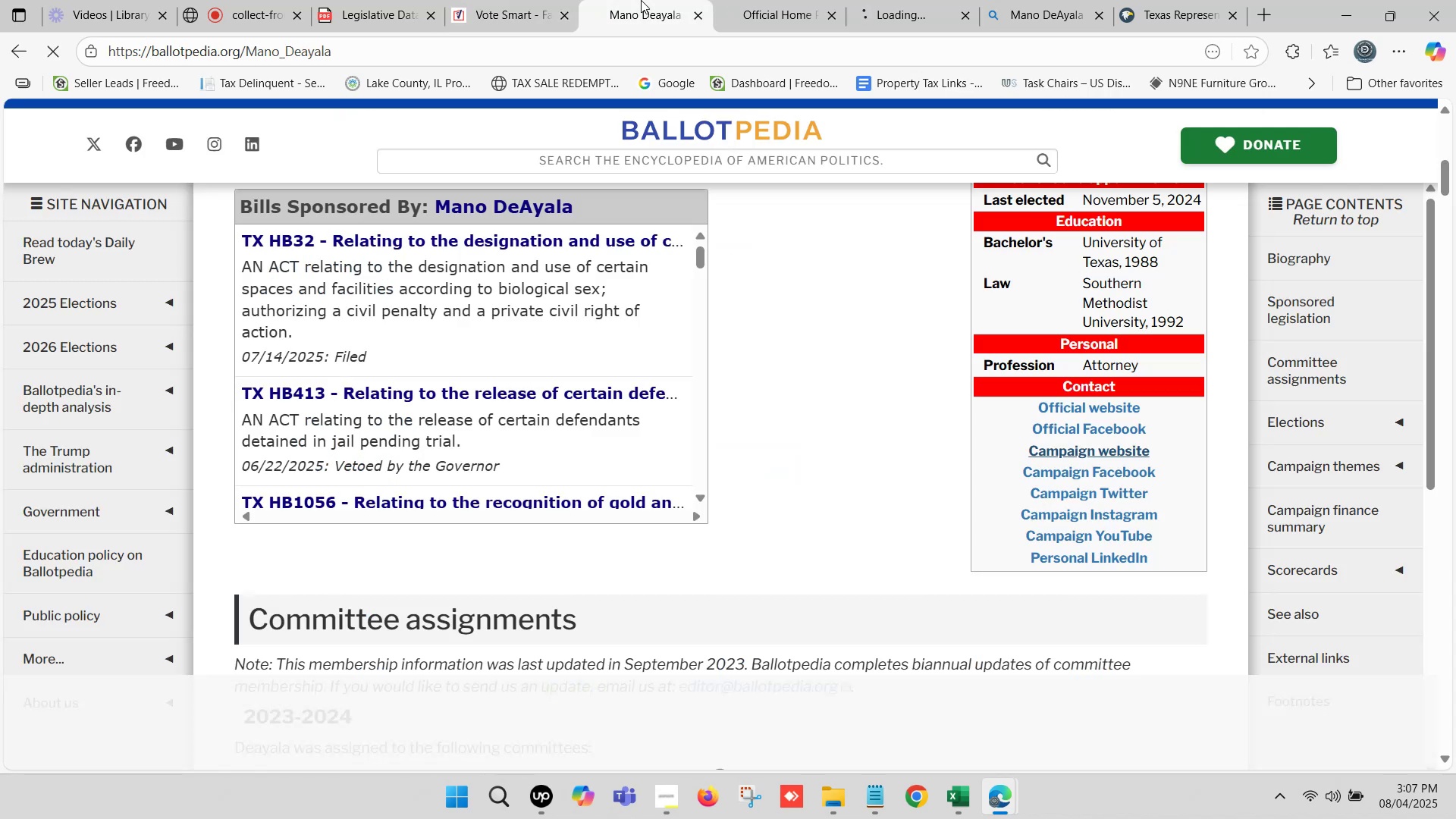 
scroll: coordinate [723, 417], scroll_direction: up, amount: 6.0
 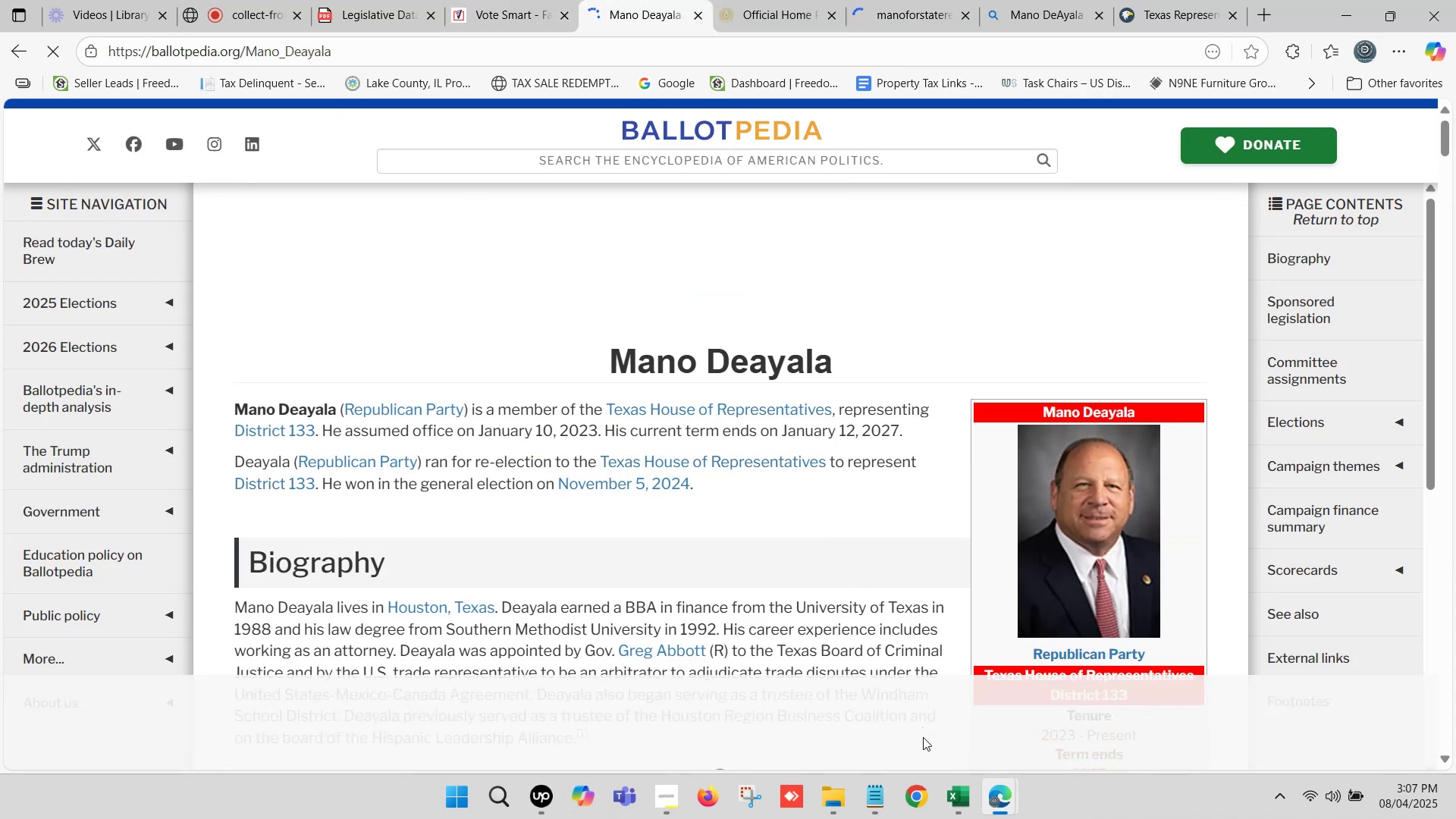 
left_click_drag(start_coordinate=[837, 370], to_coordinate=[598, 379])
 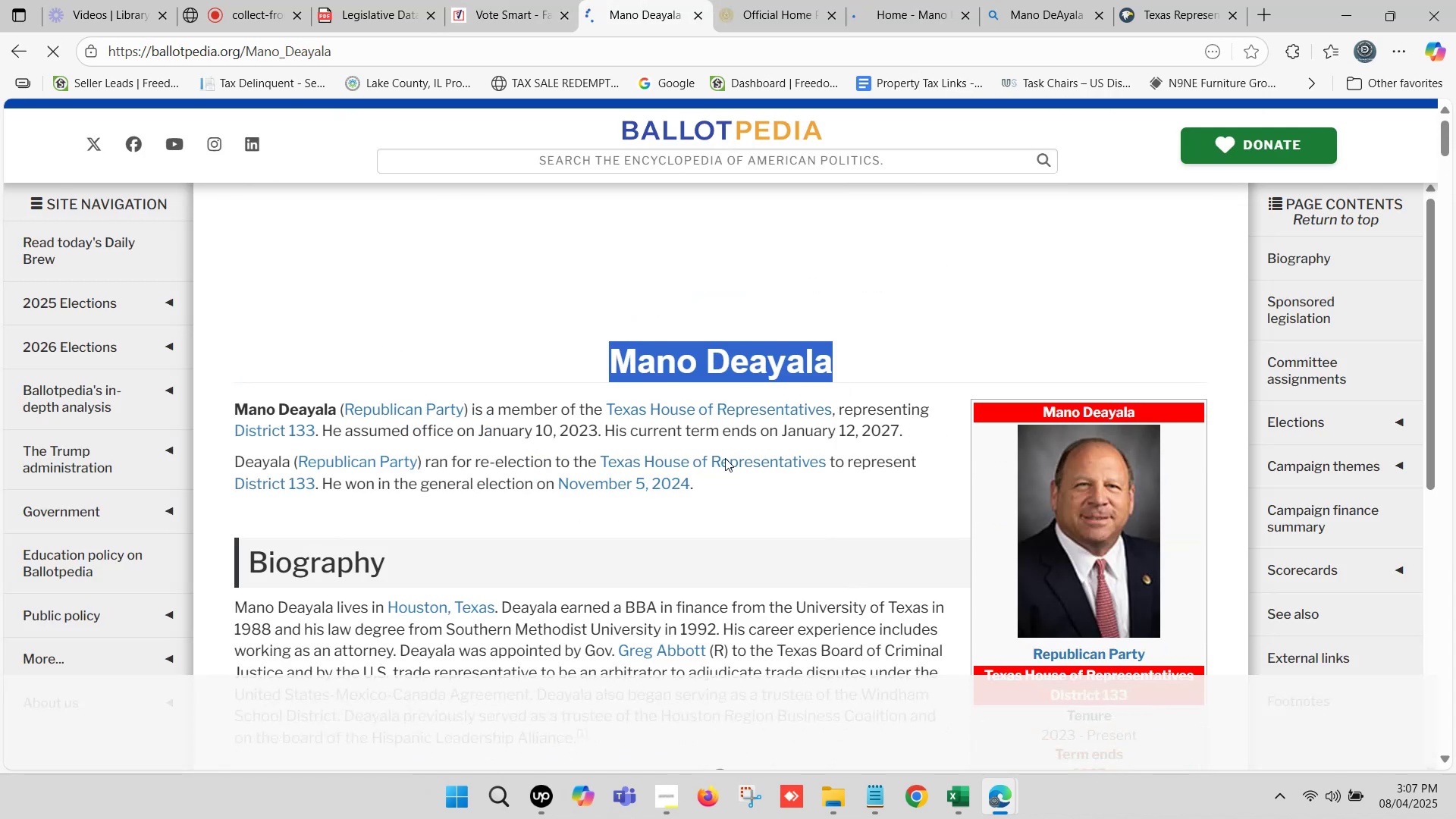 
key(Control+C)
 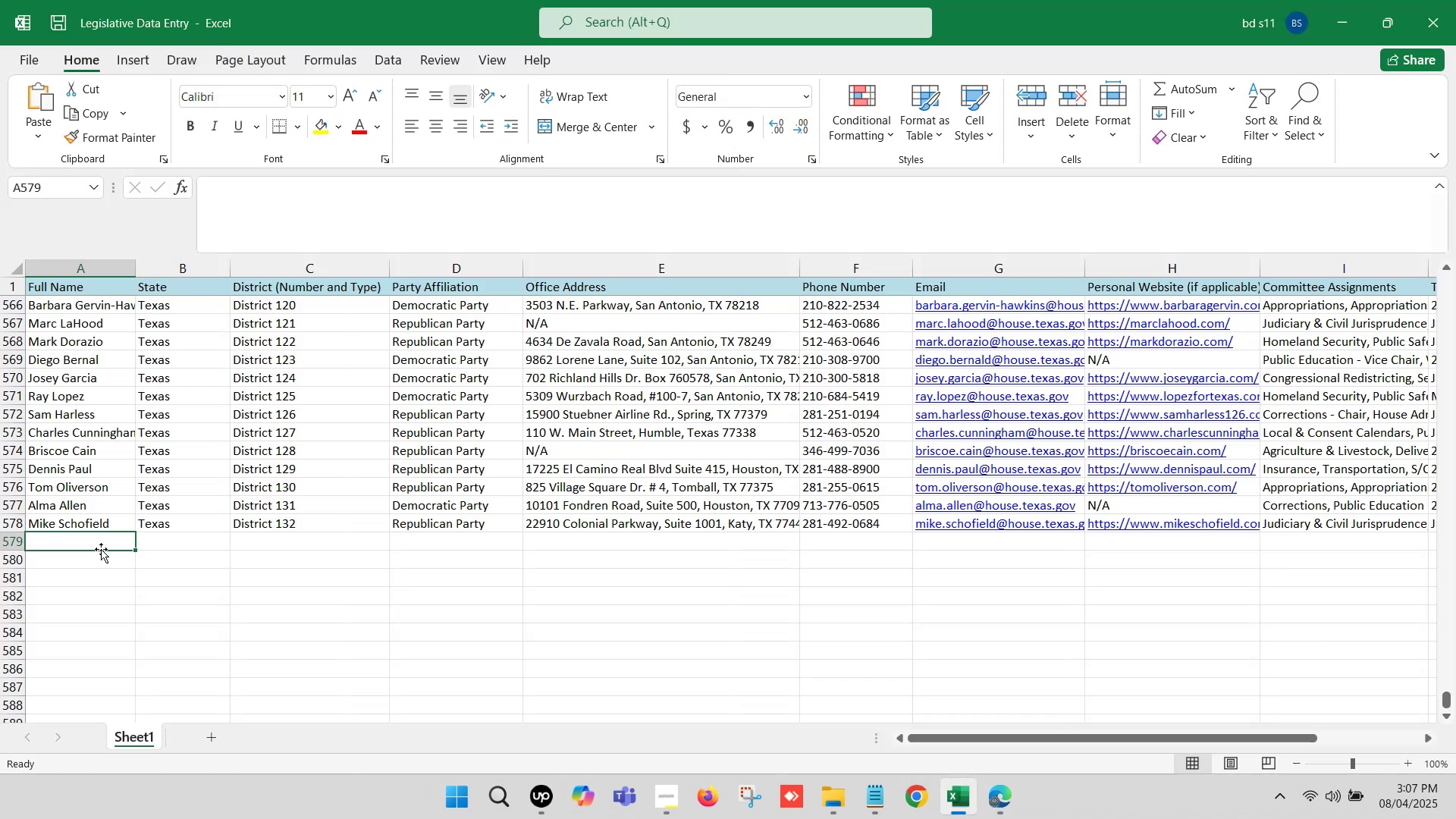 
double_click([99, 545])
 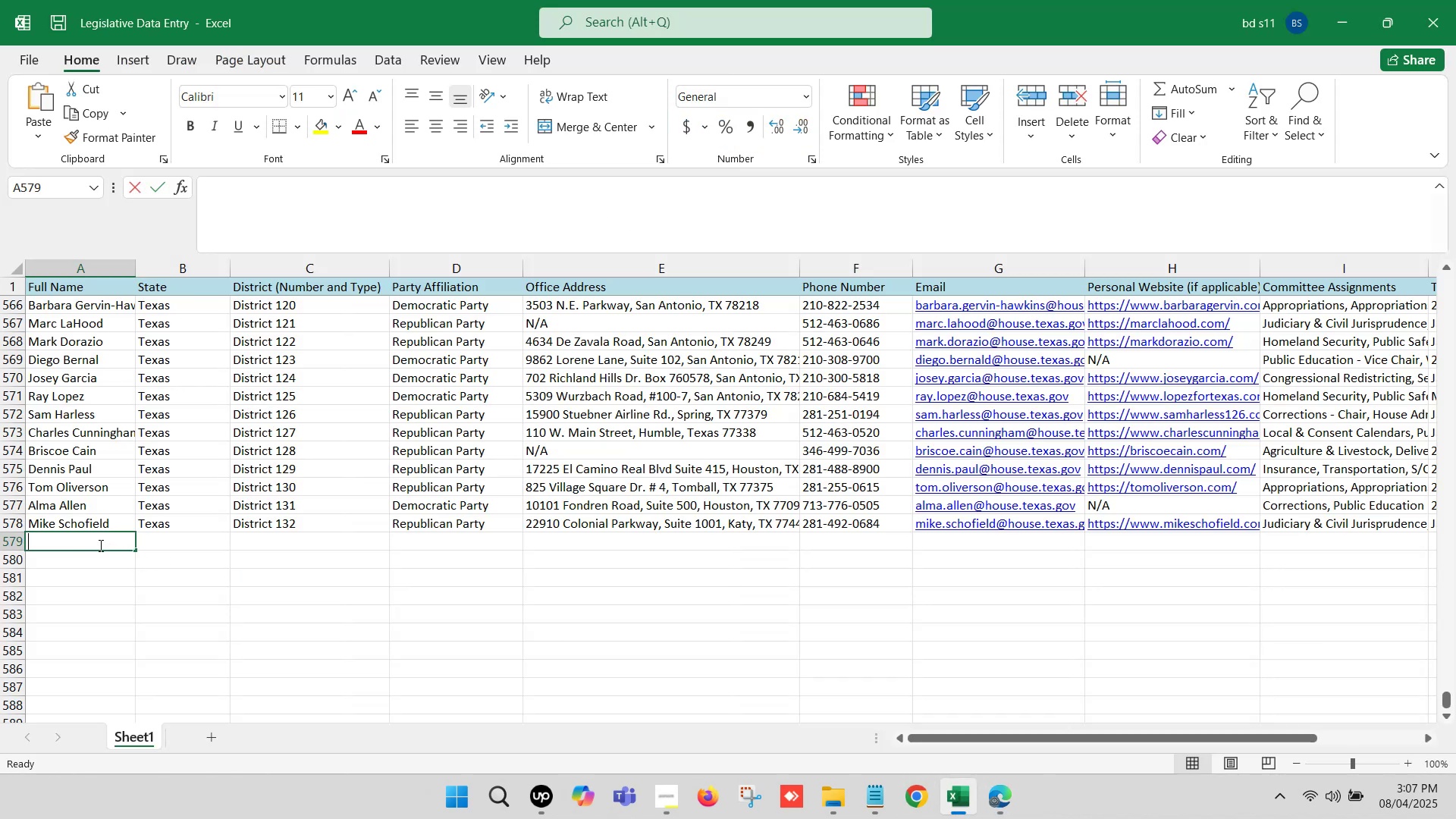 
key(Control+V)
 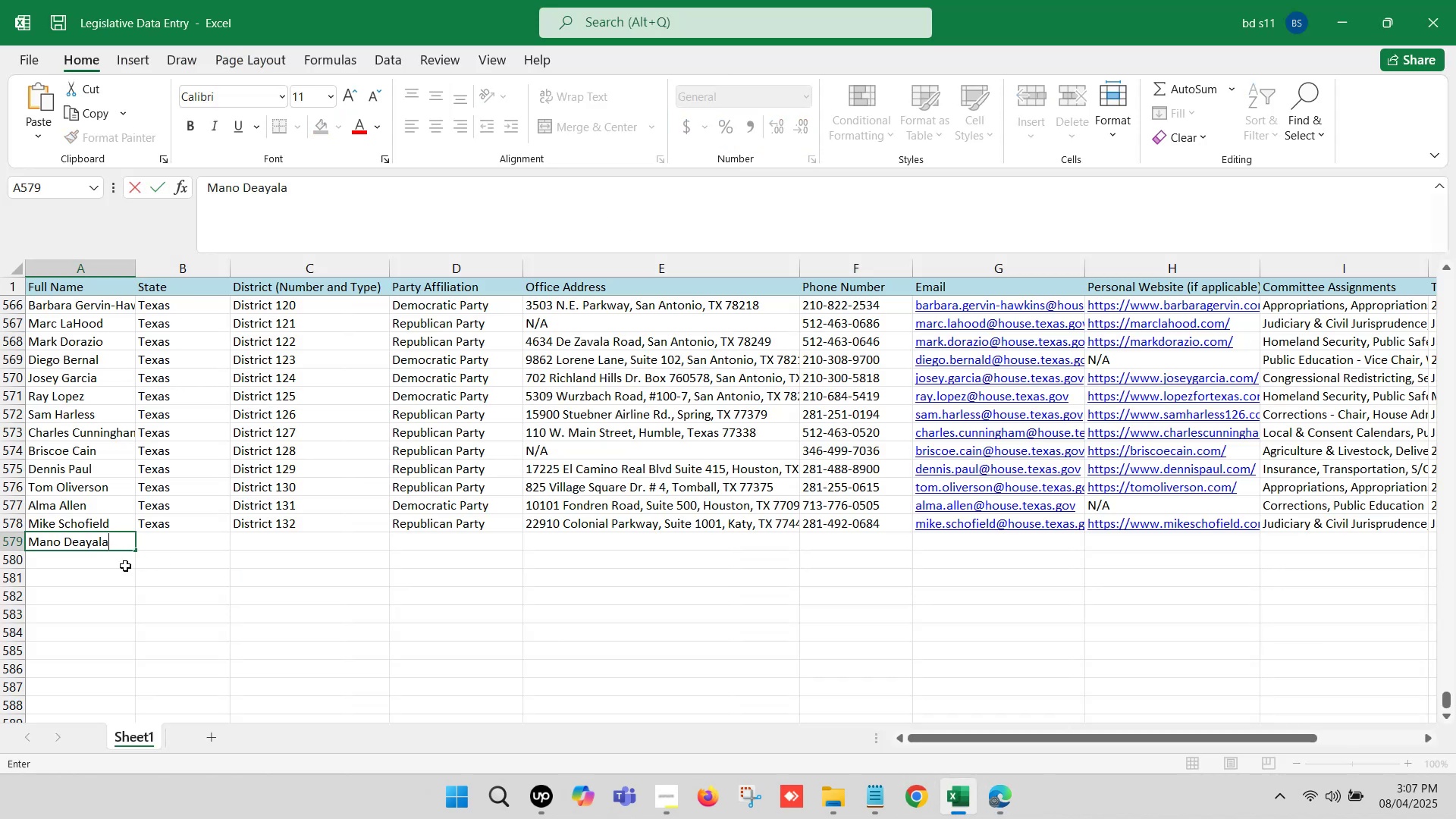 
left_click_drag(start_coordinate=[165, 594], to_coordinate=[168, 592])
 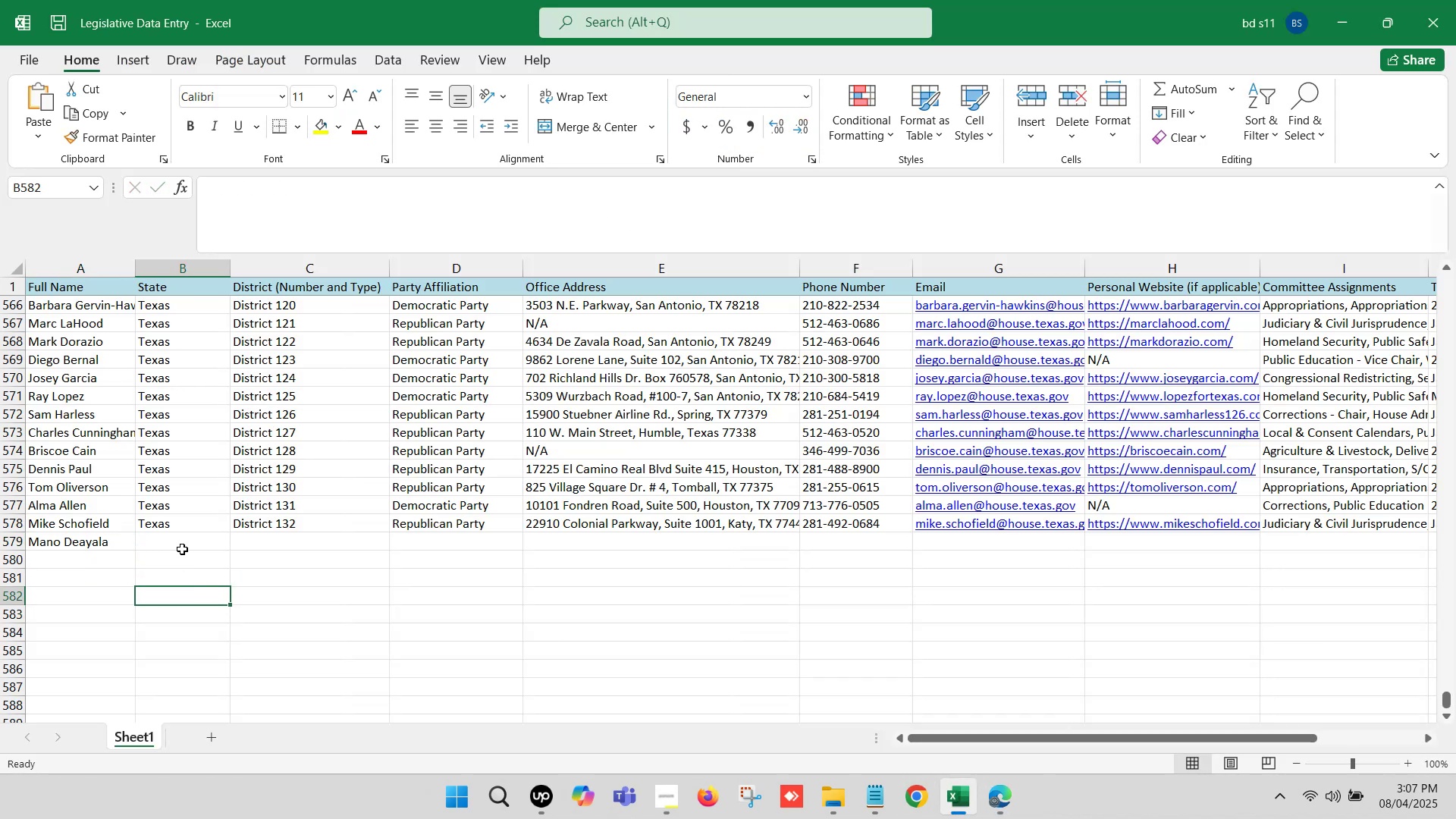 
left_click_drag(start_coordinate=[184, 537], to_coordinate=[439, 536])
 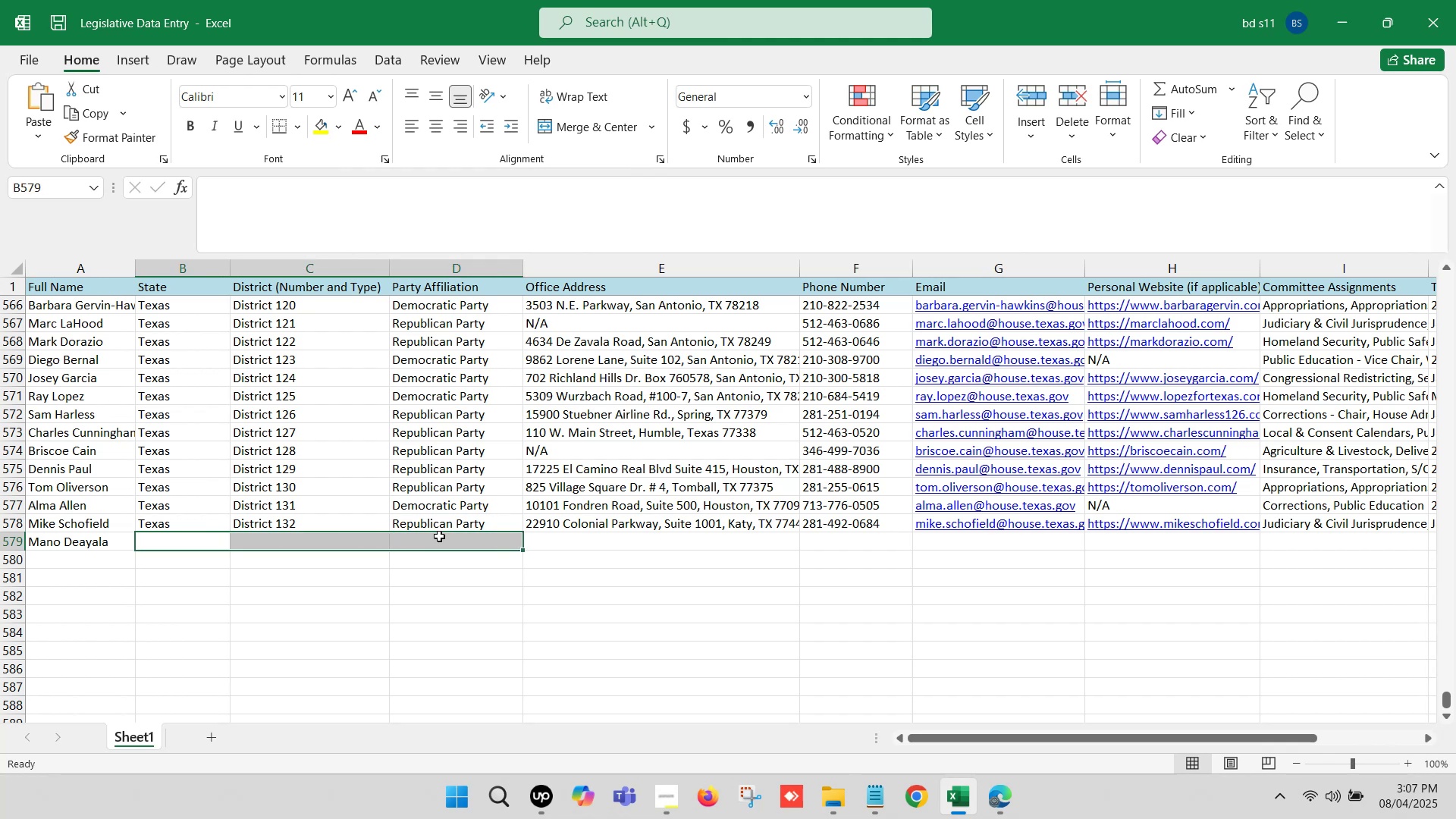 
key(Control+D)
 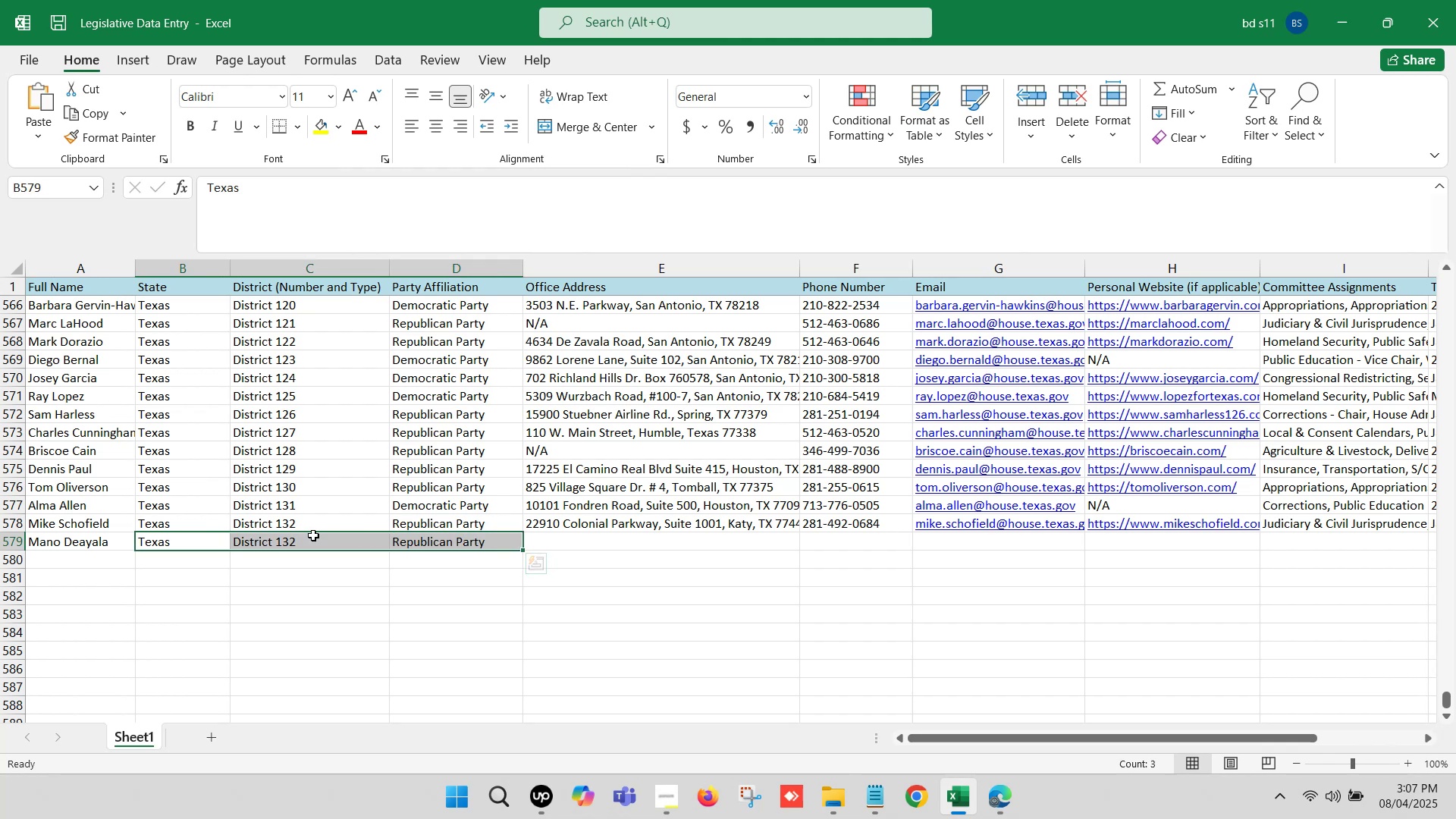 
double_click([305, 540])
 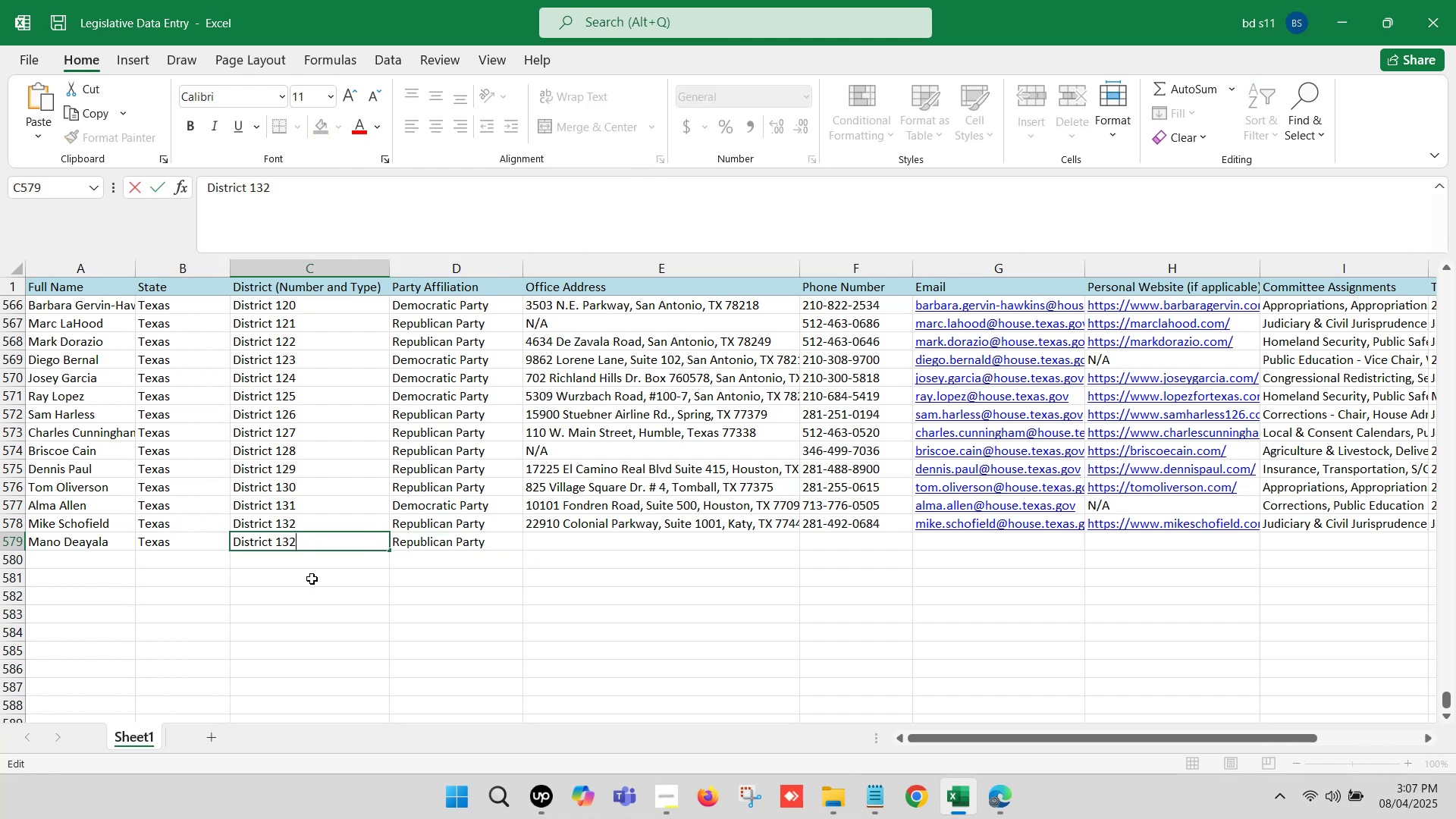 
key(Backspace)
 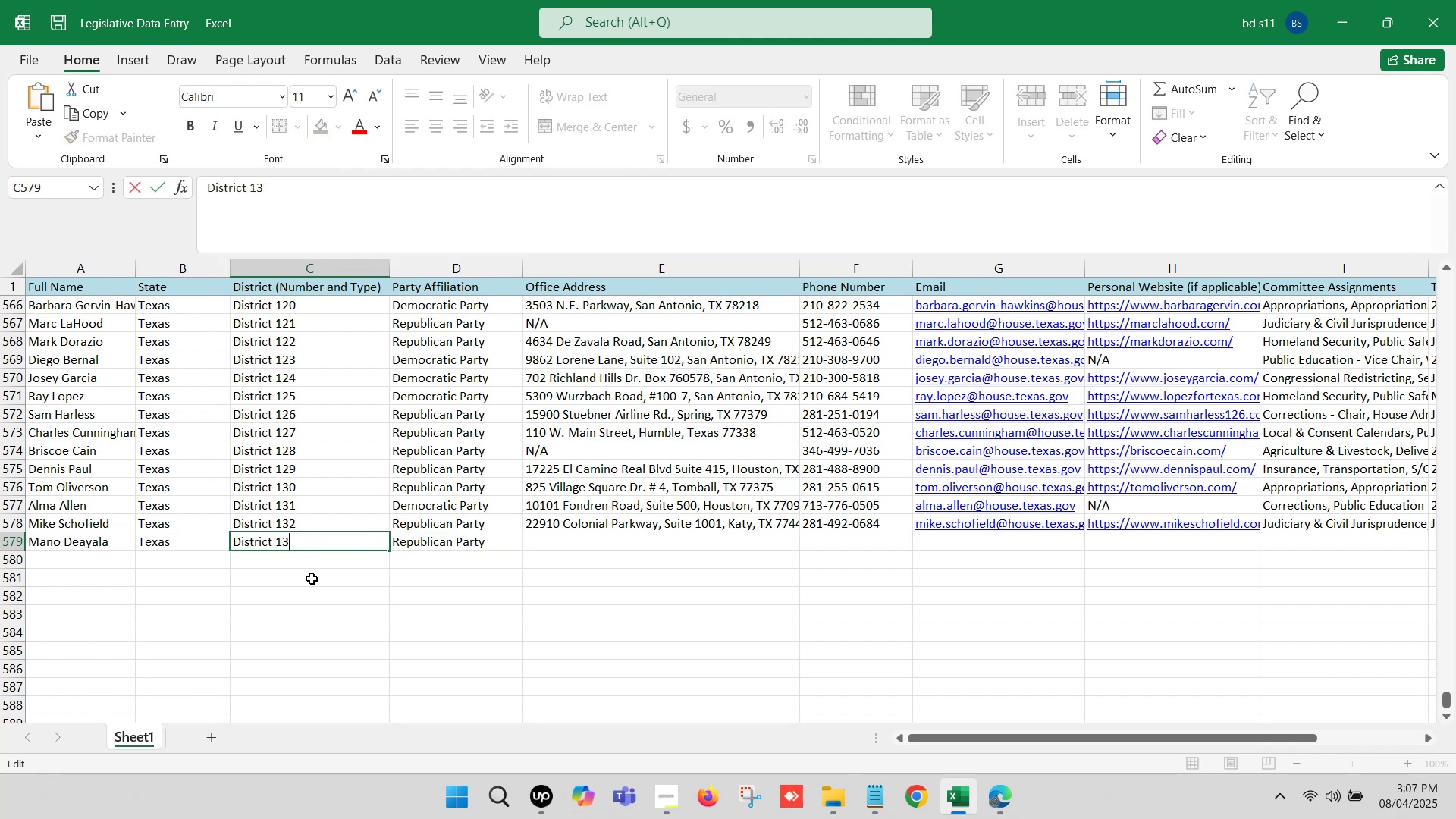 
key(3)
 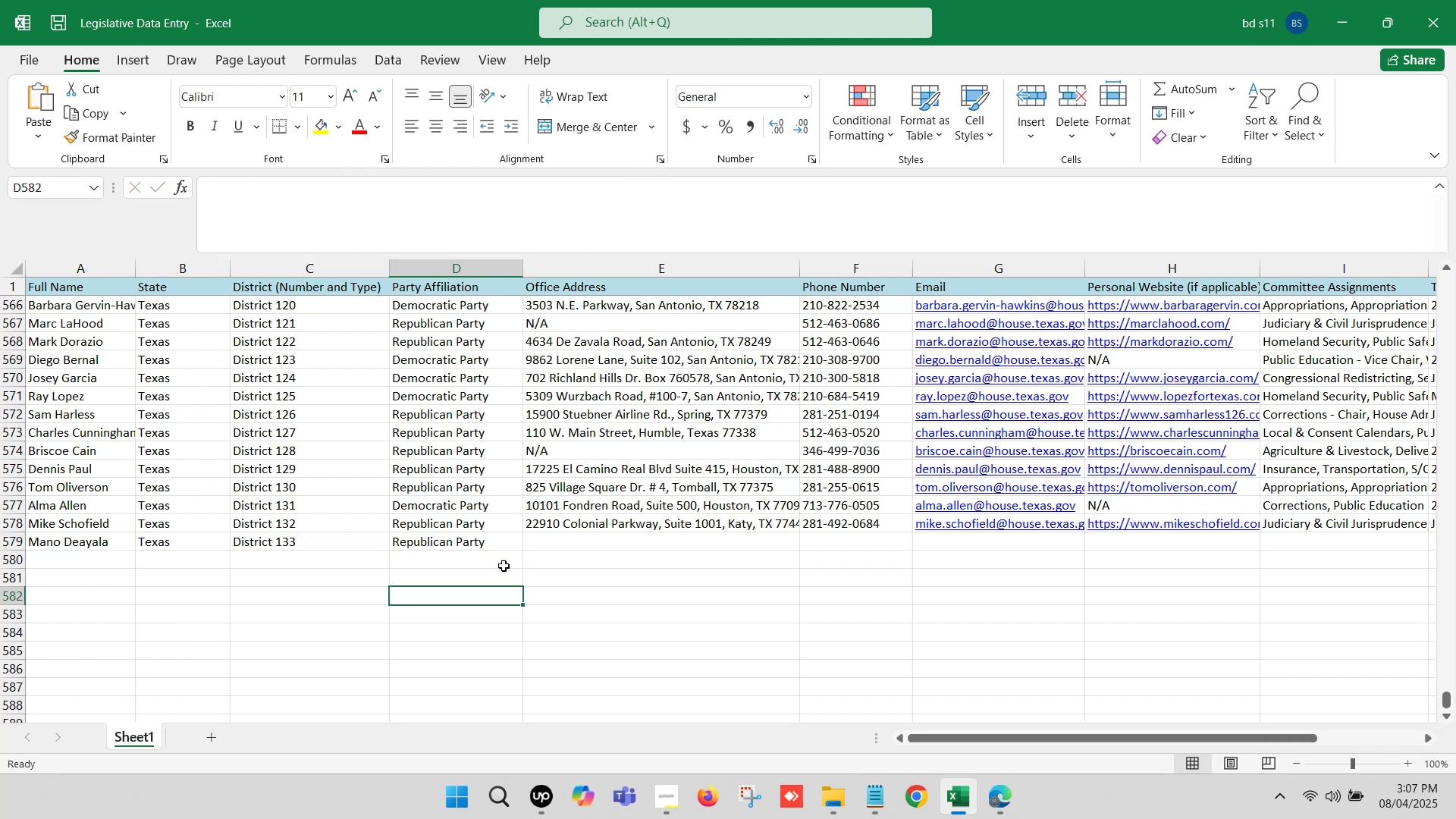 
left_click([567, 532])
 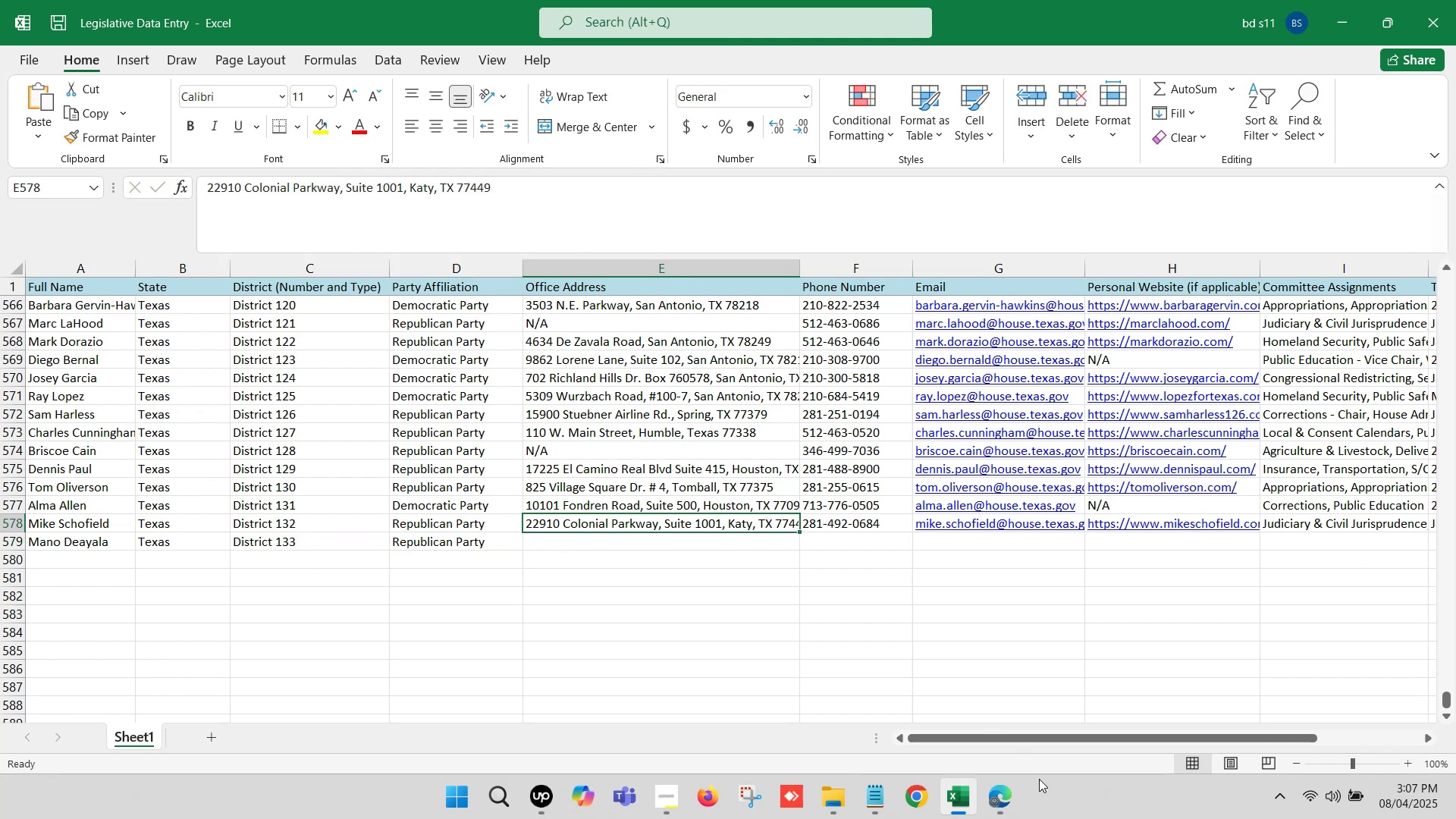 
left_click([1006, 795])
 